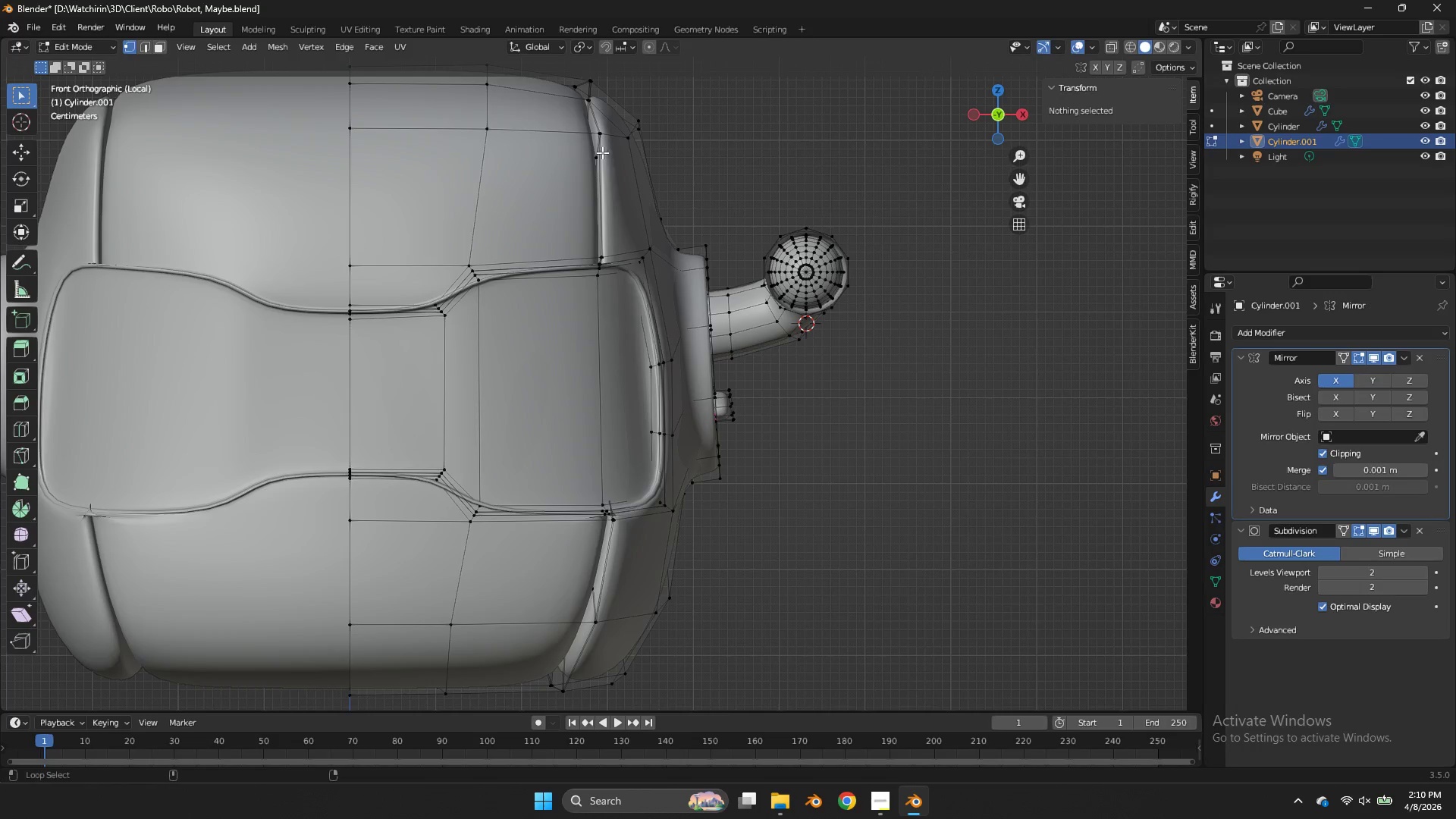 
left_click([599, 152])
 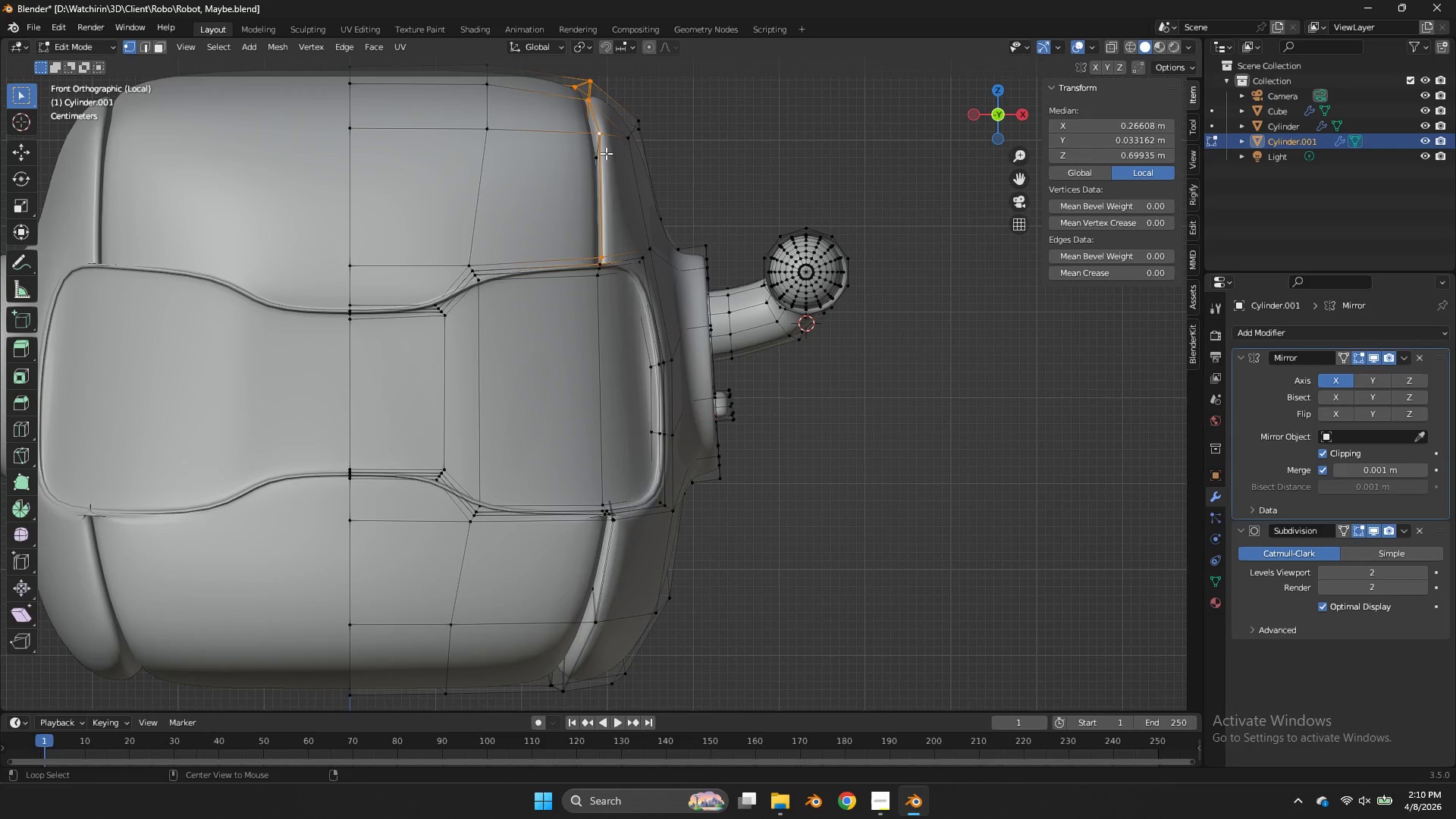 
key(Shift+E)
 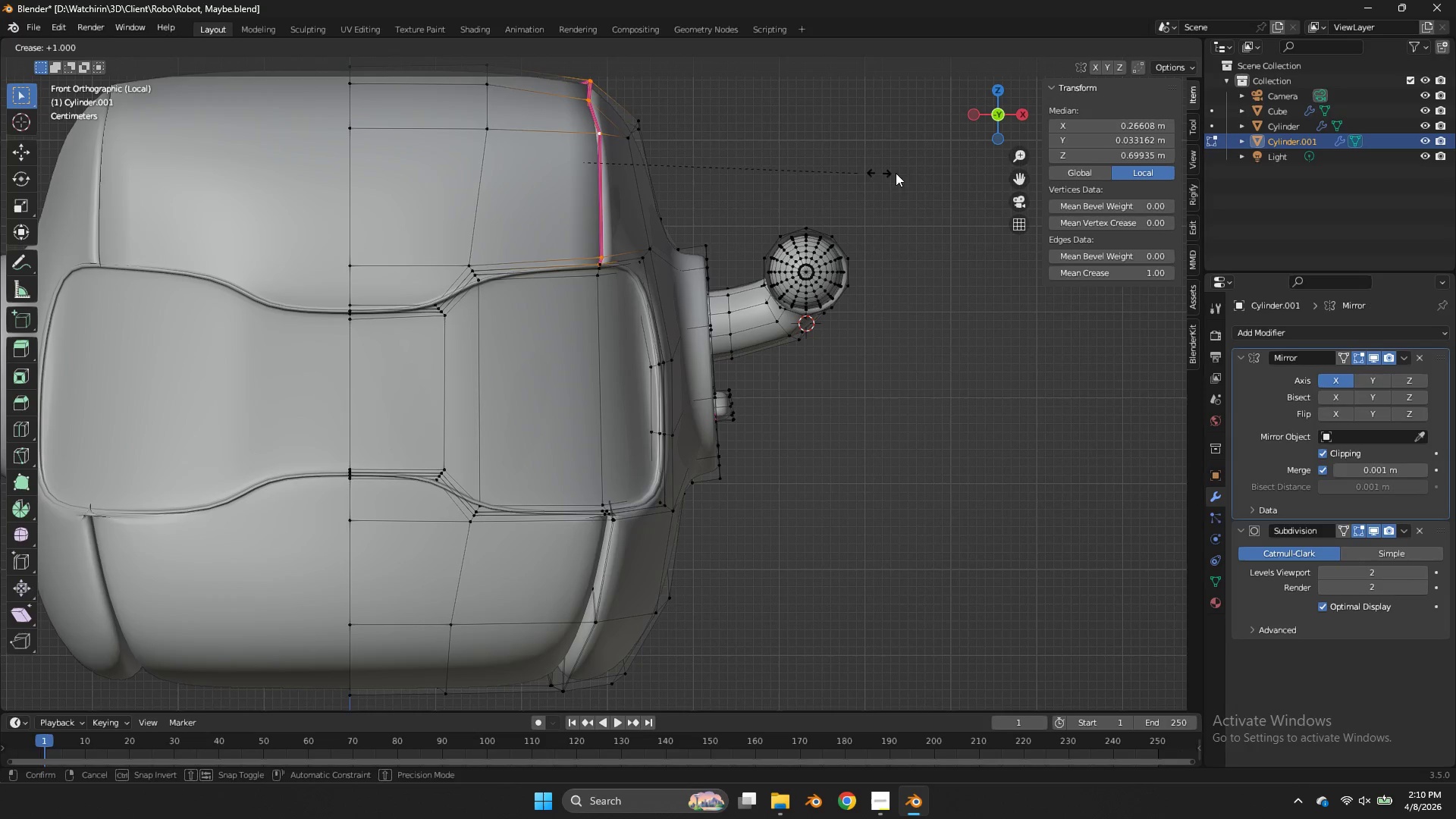 
left_click([903, 173])
 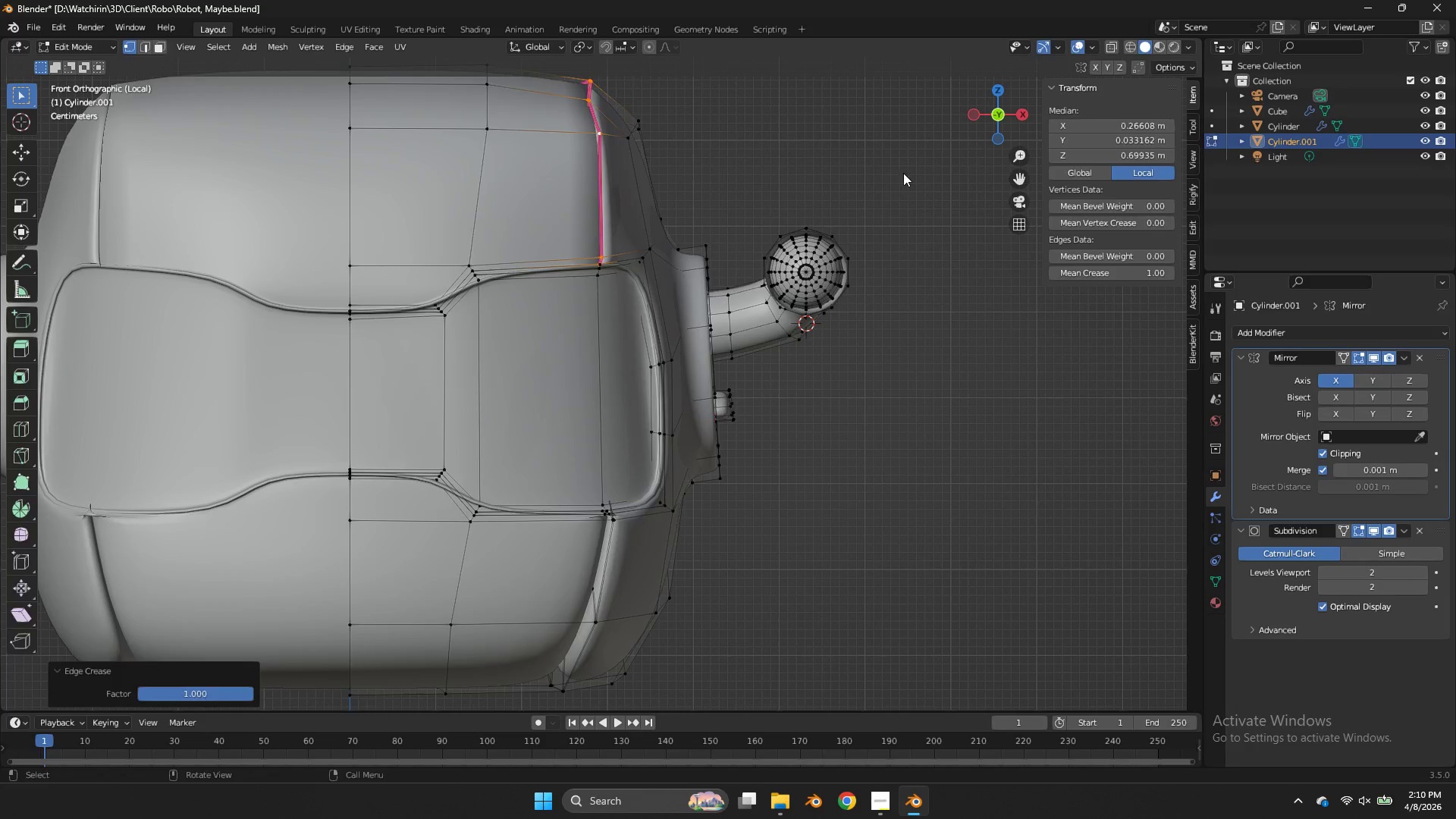 
key(Tab)
 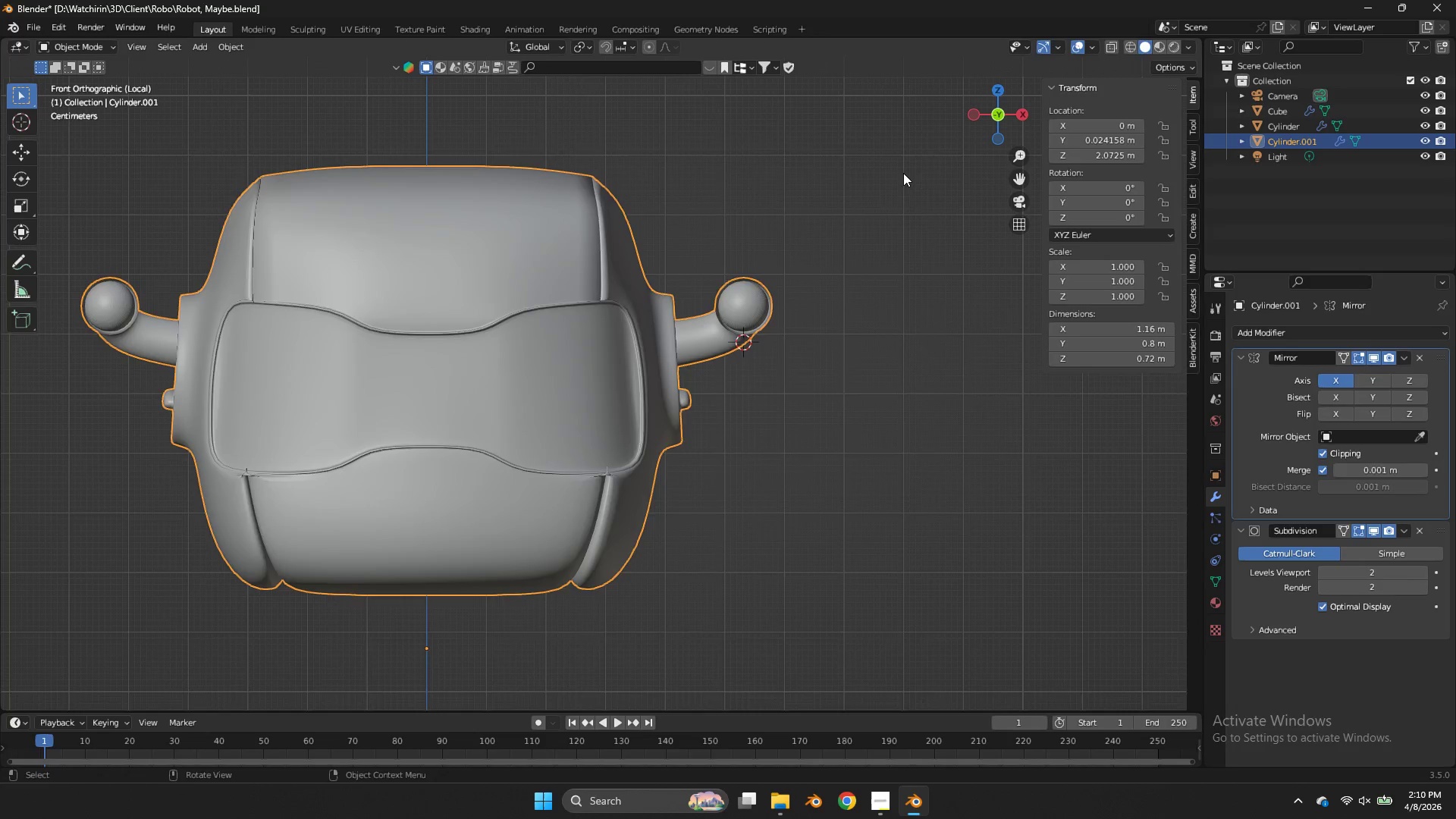 
key(Tab)
 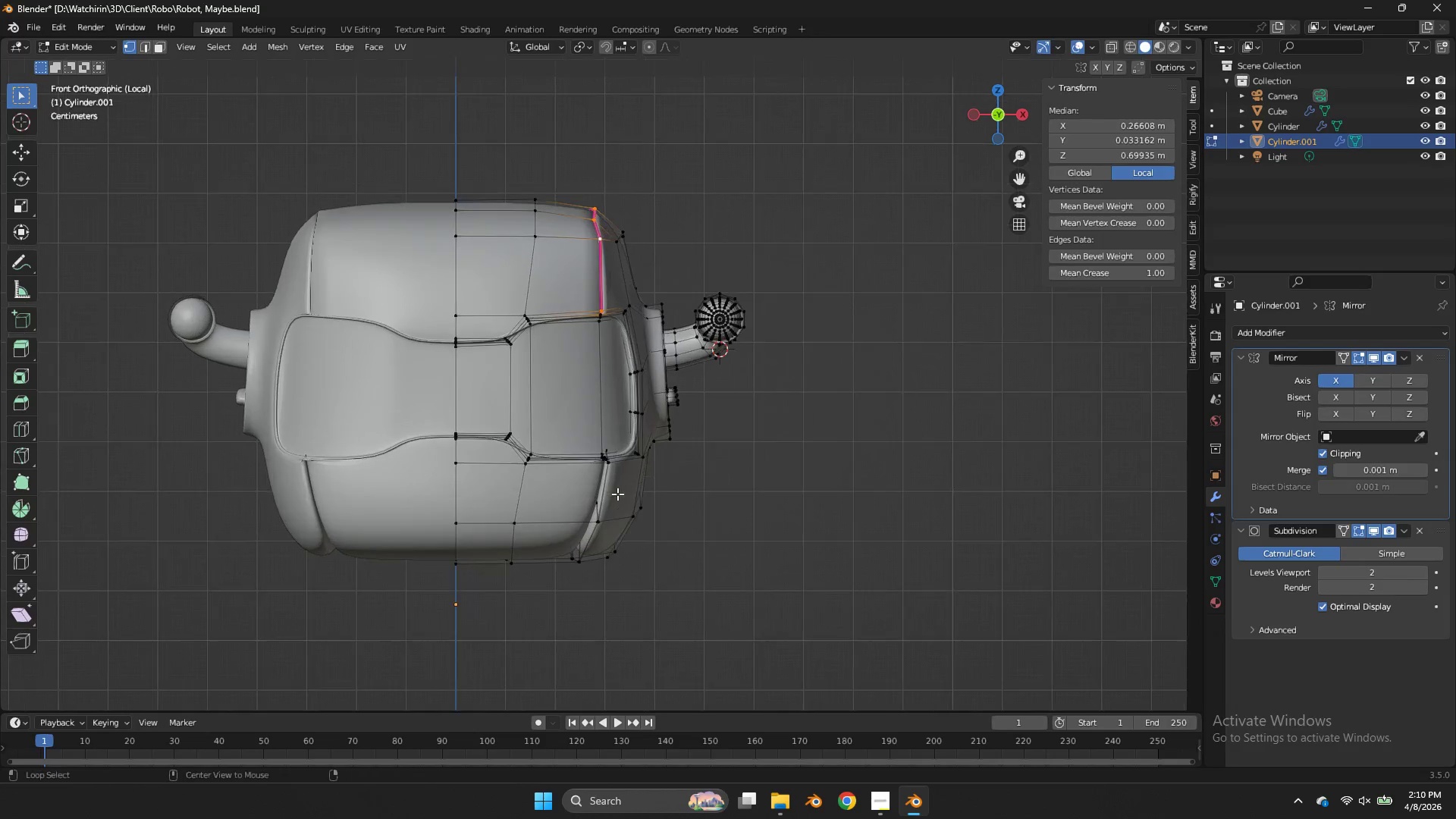 
scroll: coordinate [903, 173], scroll_direction: down, amount: 4.0
 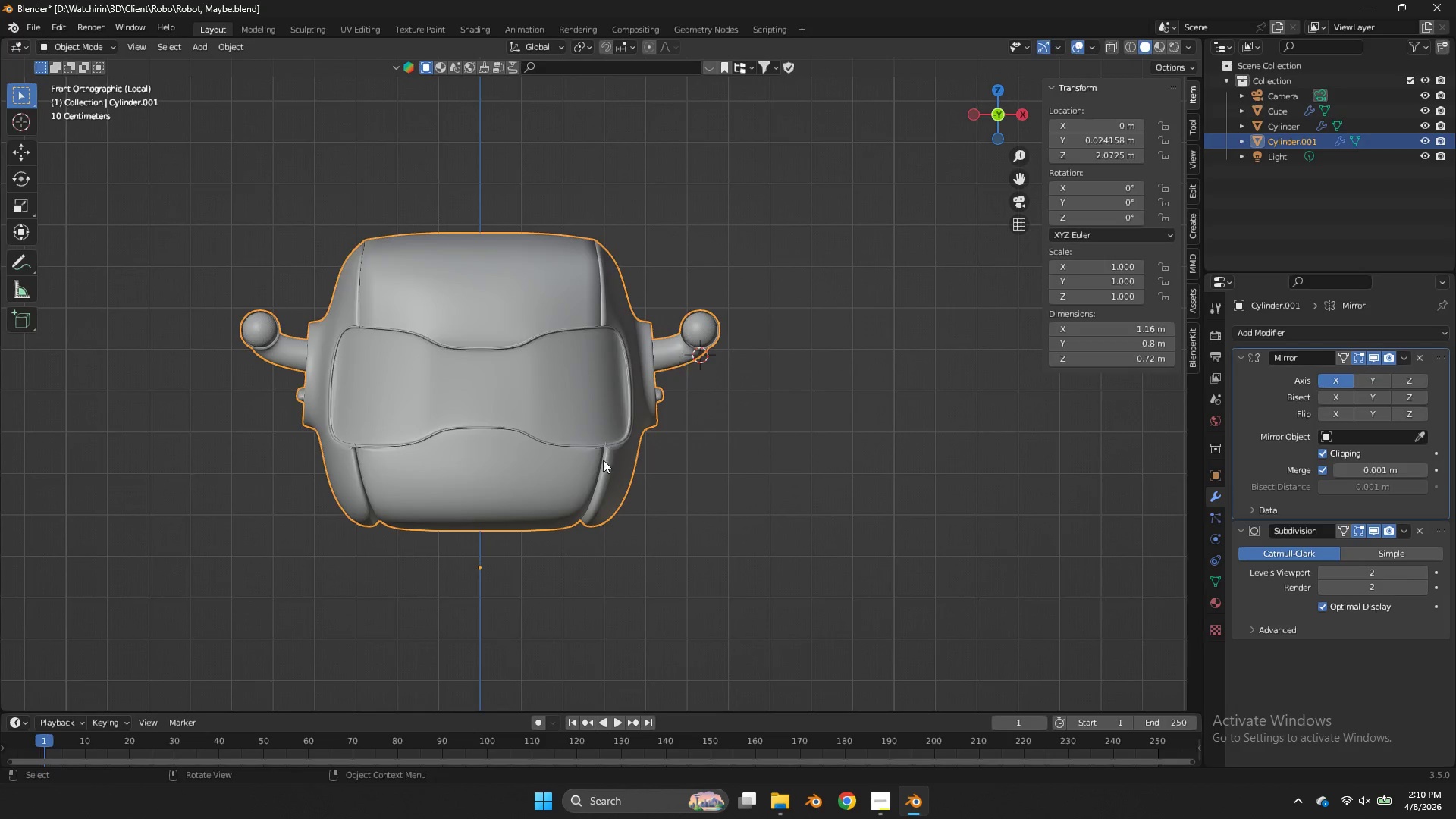 
hold_key(key=AltLeft, duration=1.3)
left_click([609, 495])
 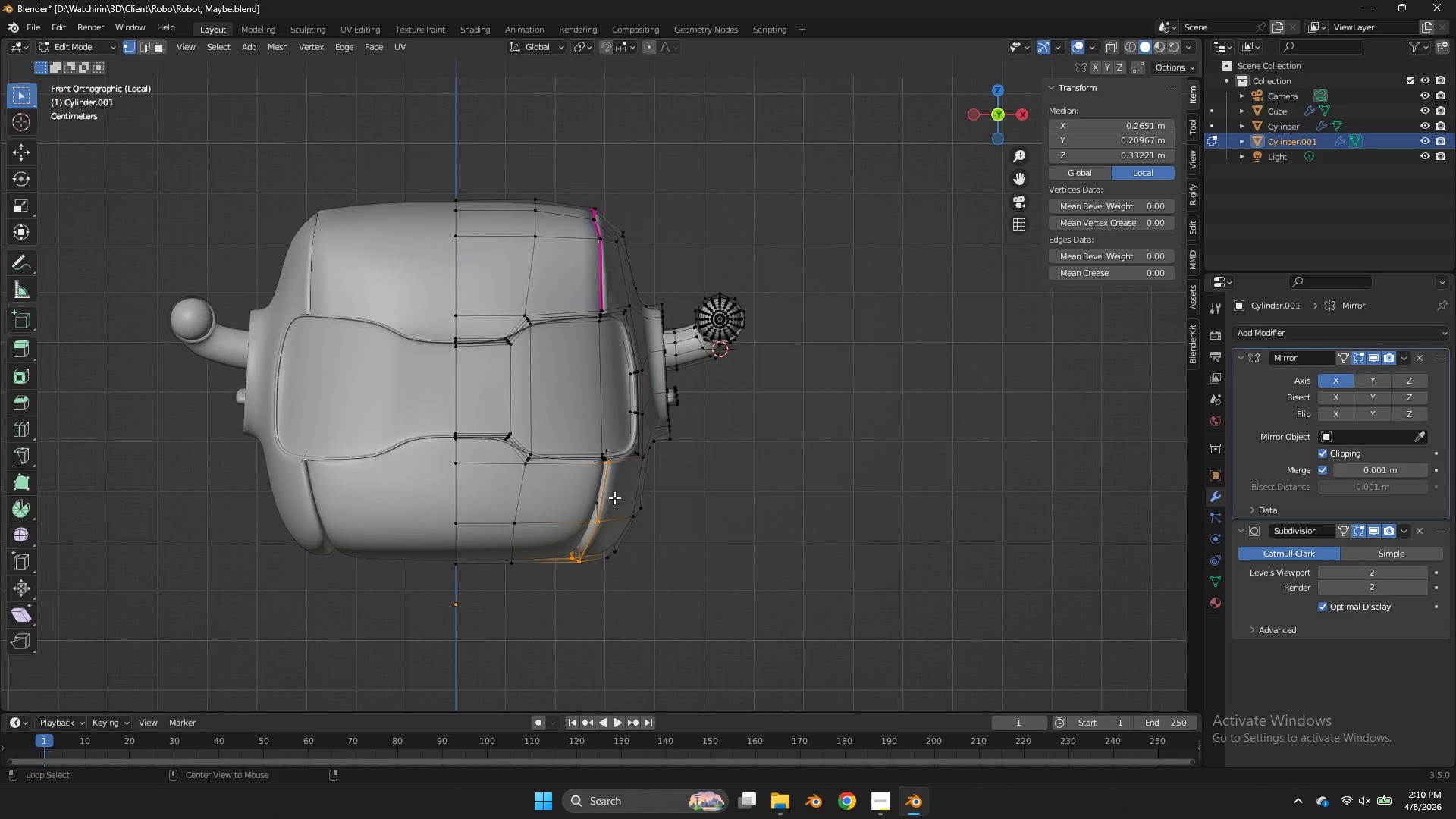 
scroll: coordinate [617, 494], scroll_direction: up, amount: 1.0
 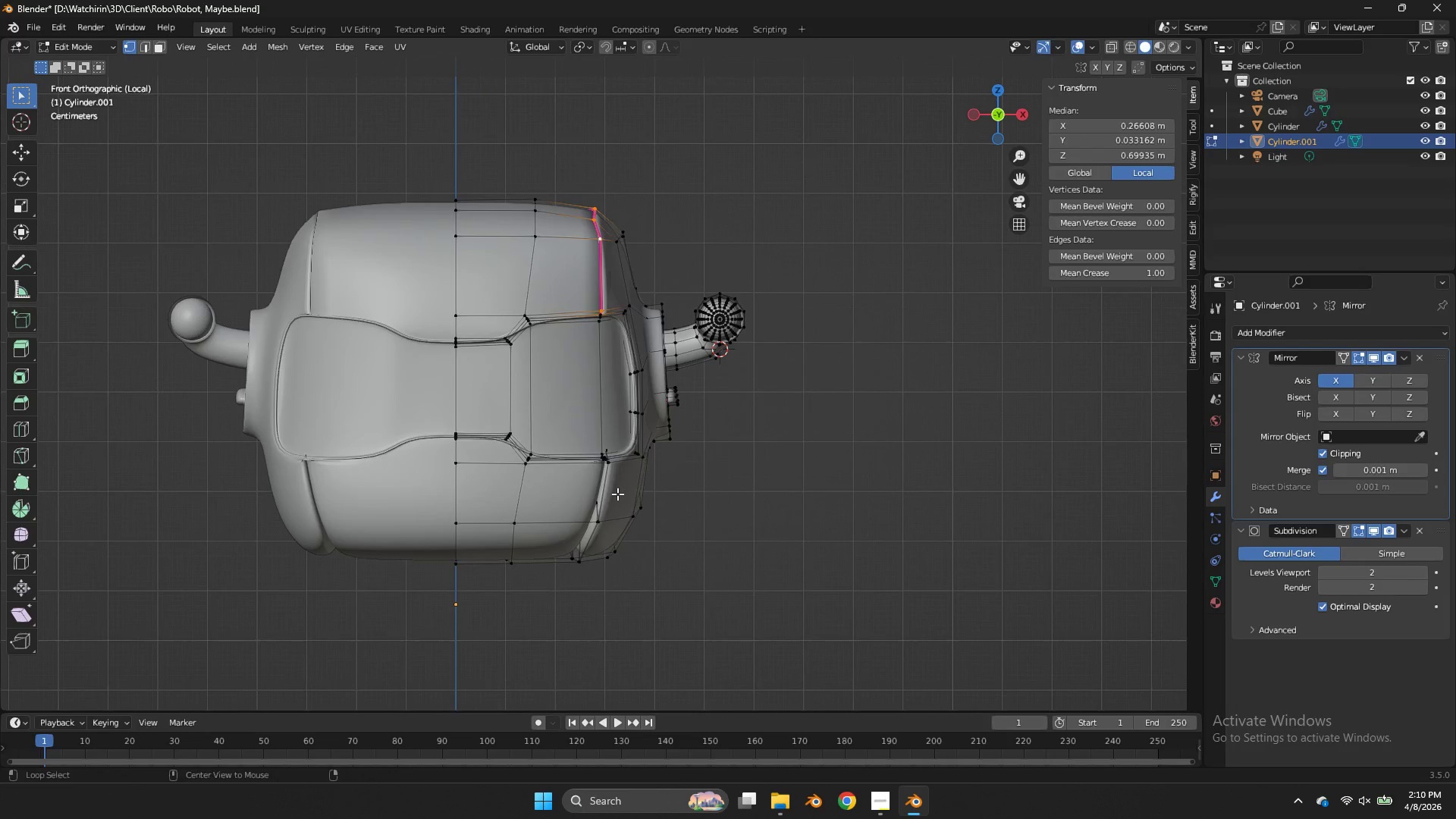 
key(Shift+E)
 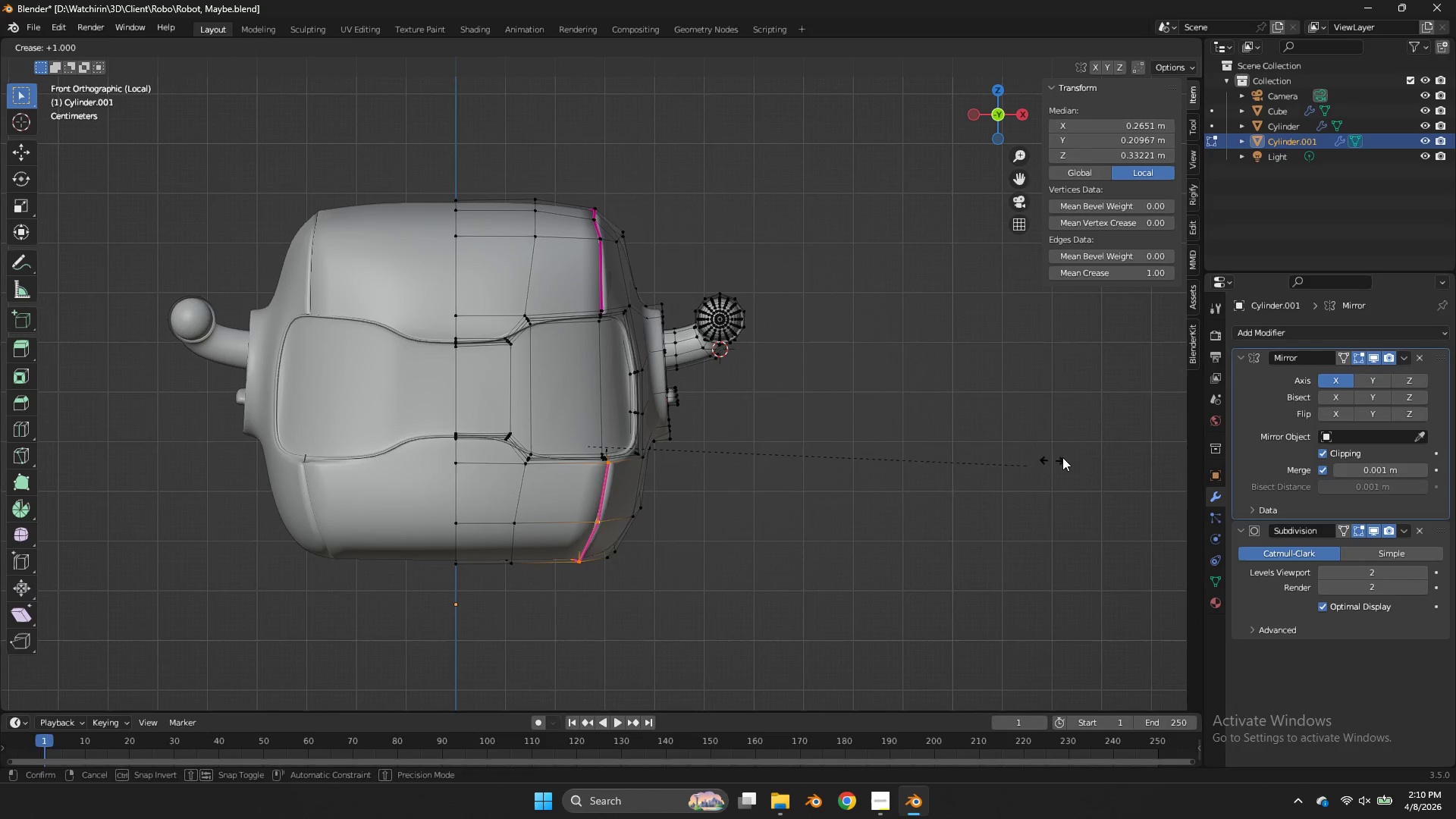 
left_click([1085, 451])
 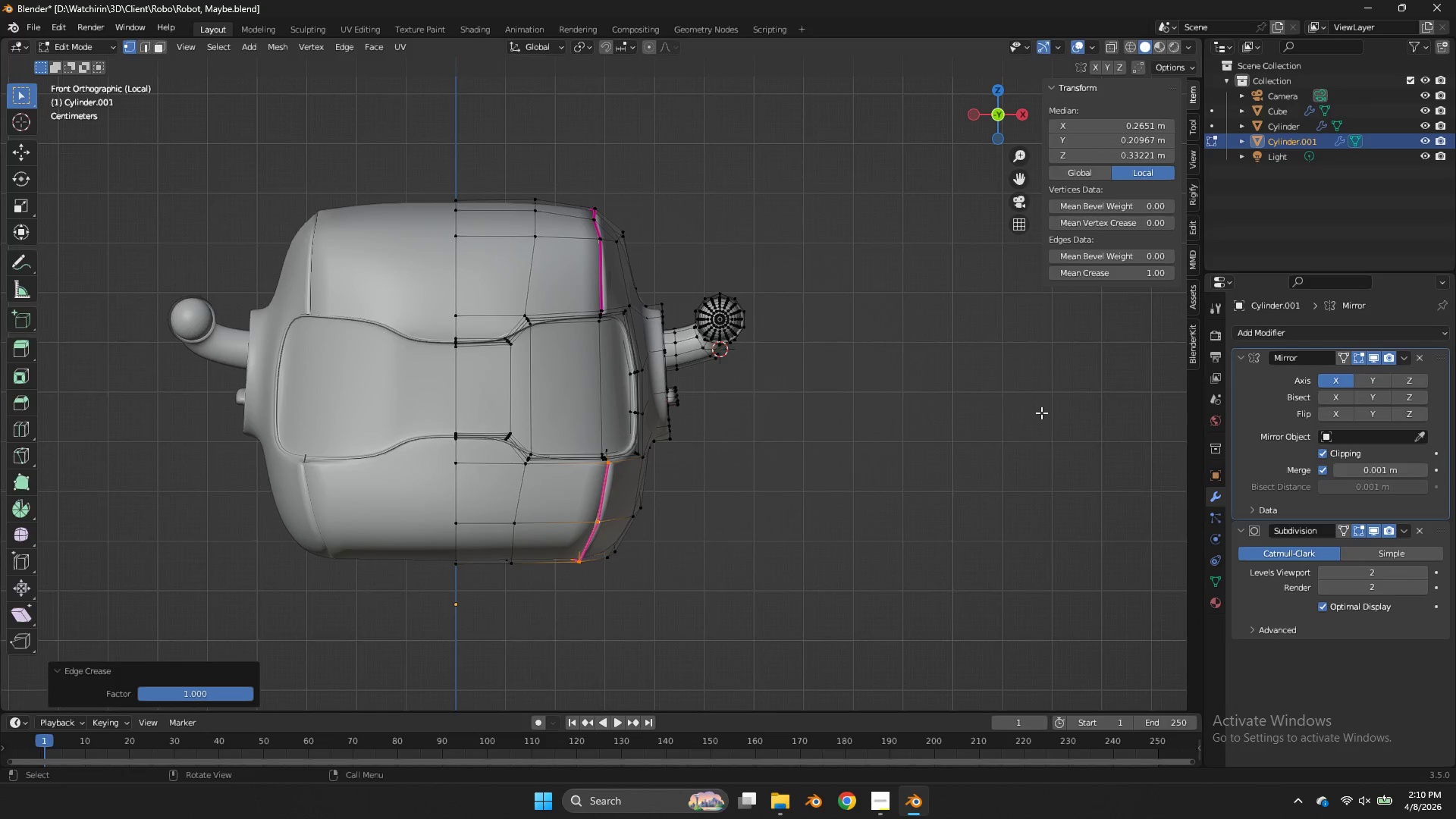 
key(Tab)
 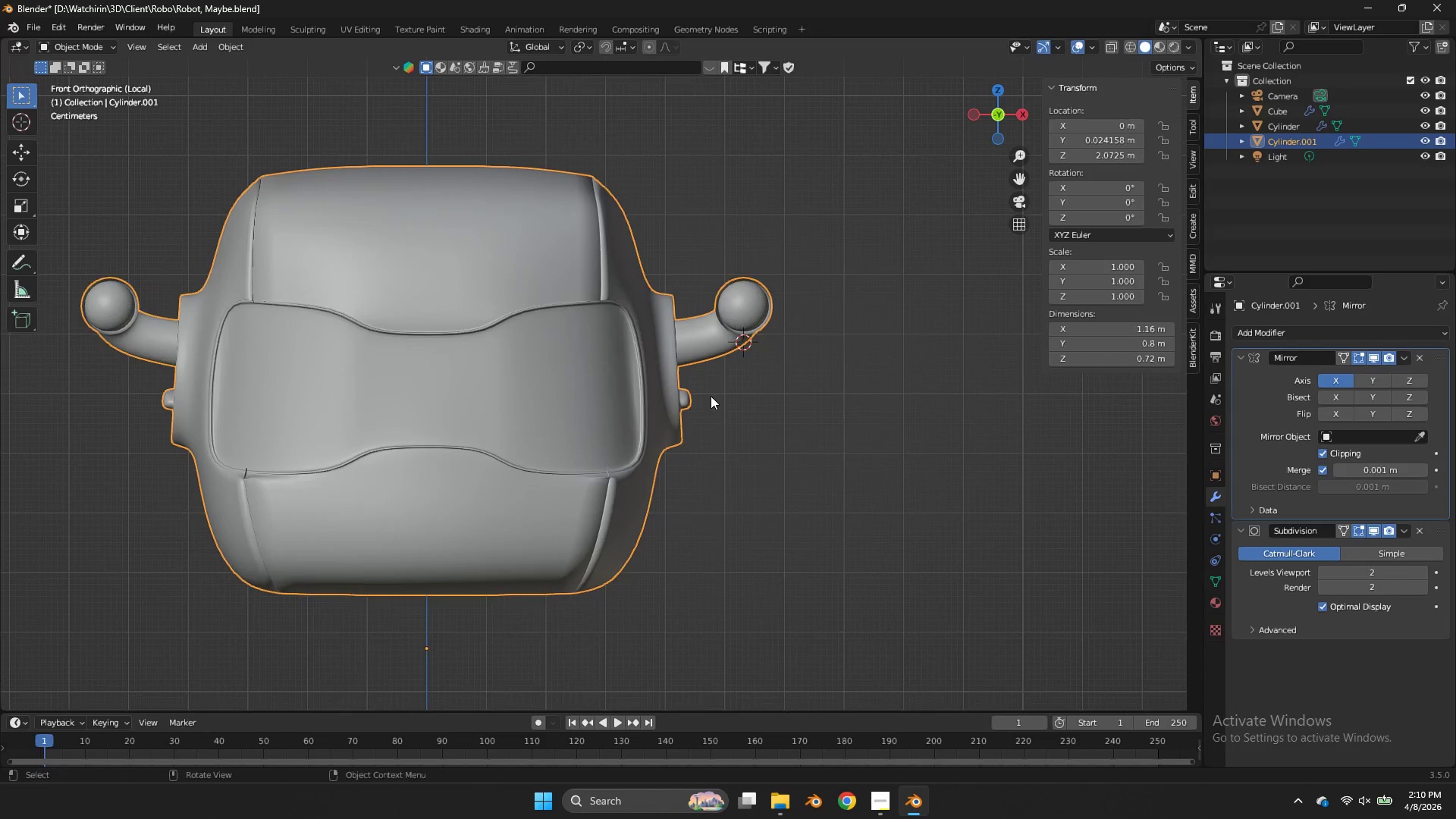 
scroll: coordinate [710, 396], scroll_direction: up, amount: 2.0
 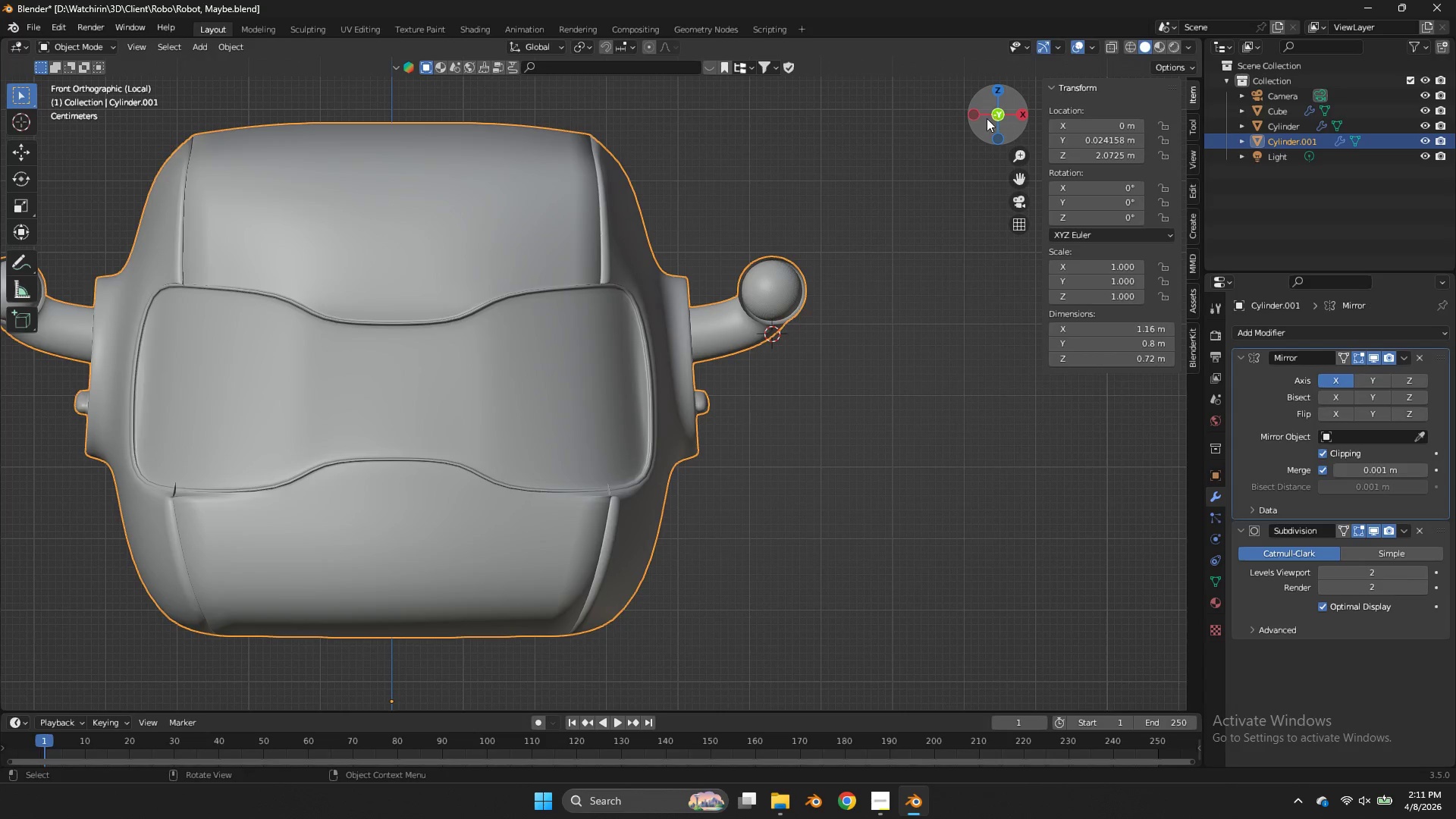 
left_click_drag(start_coordinate=[987, 118], to_coordinate=[664, 146])
 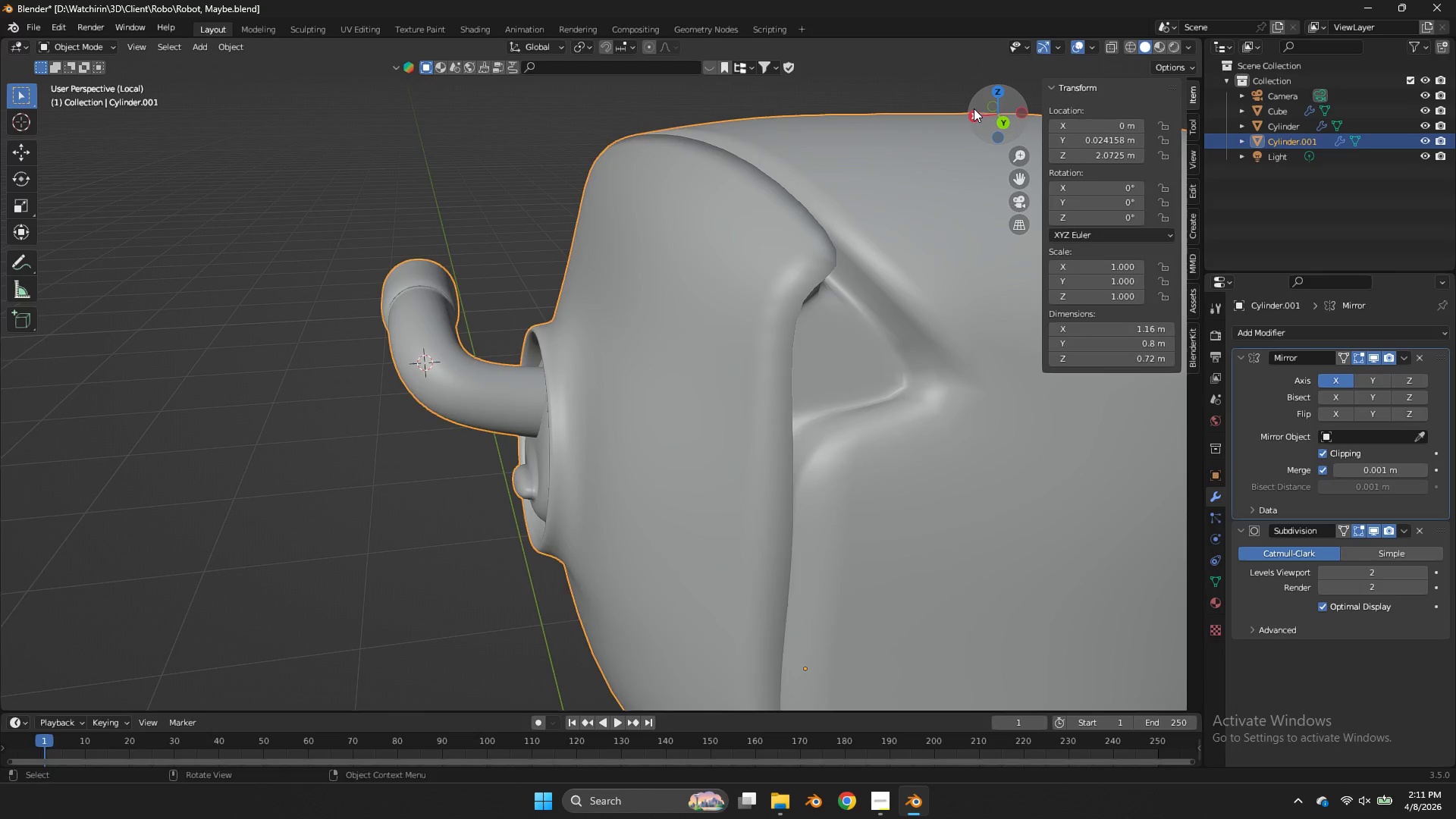 
key(Tab)
 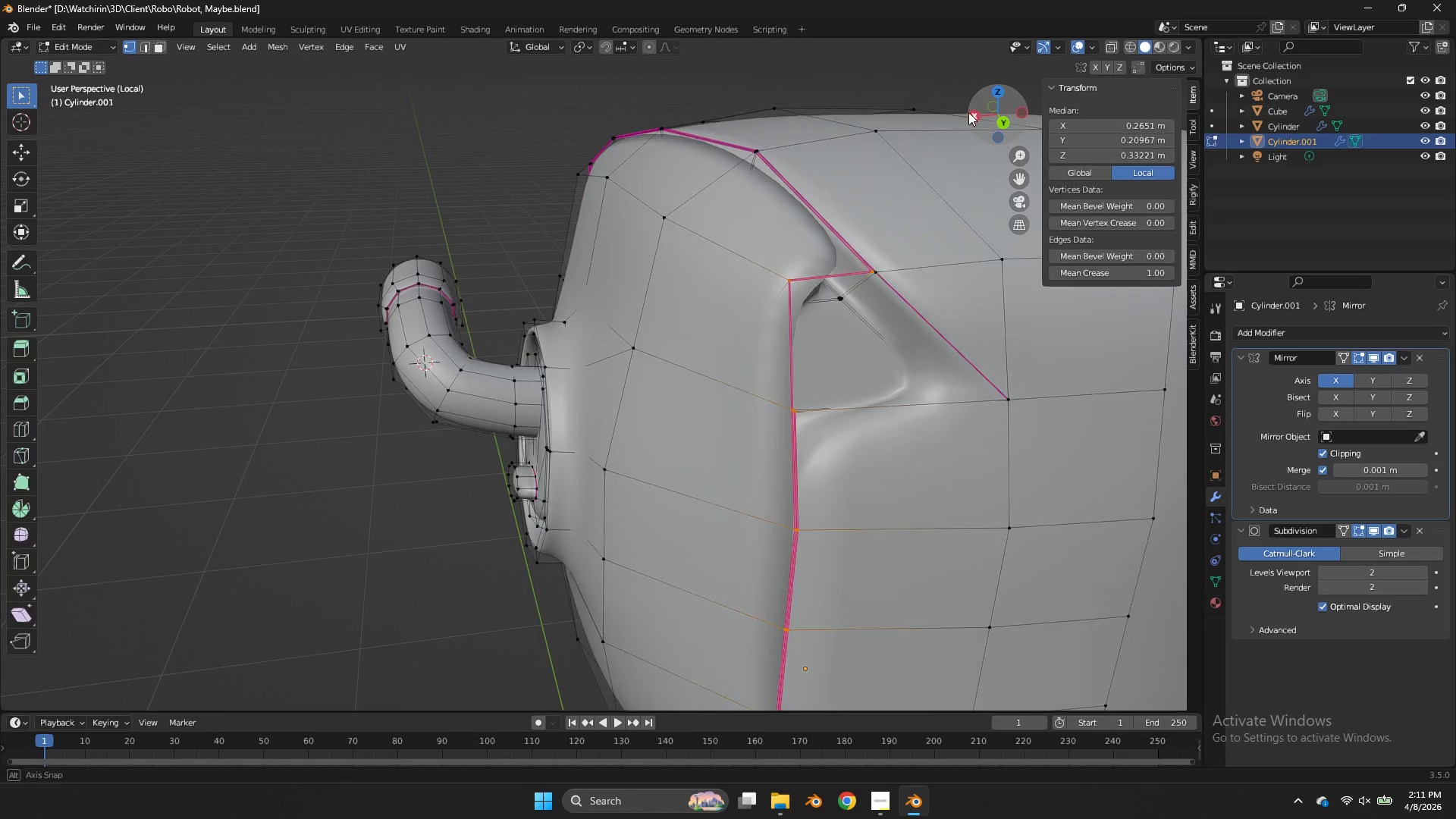 
left_click_drag(start_coordinate=[972, 110], to_coordinate=[954, 115])
 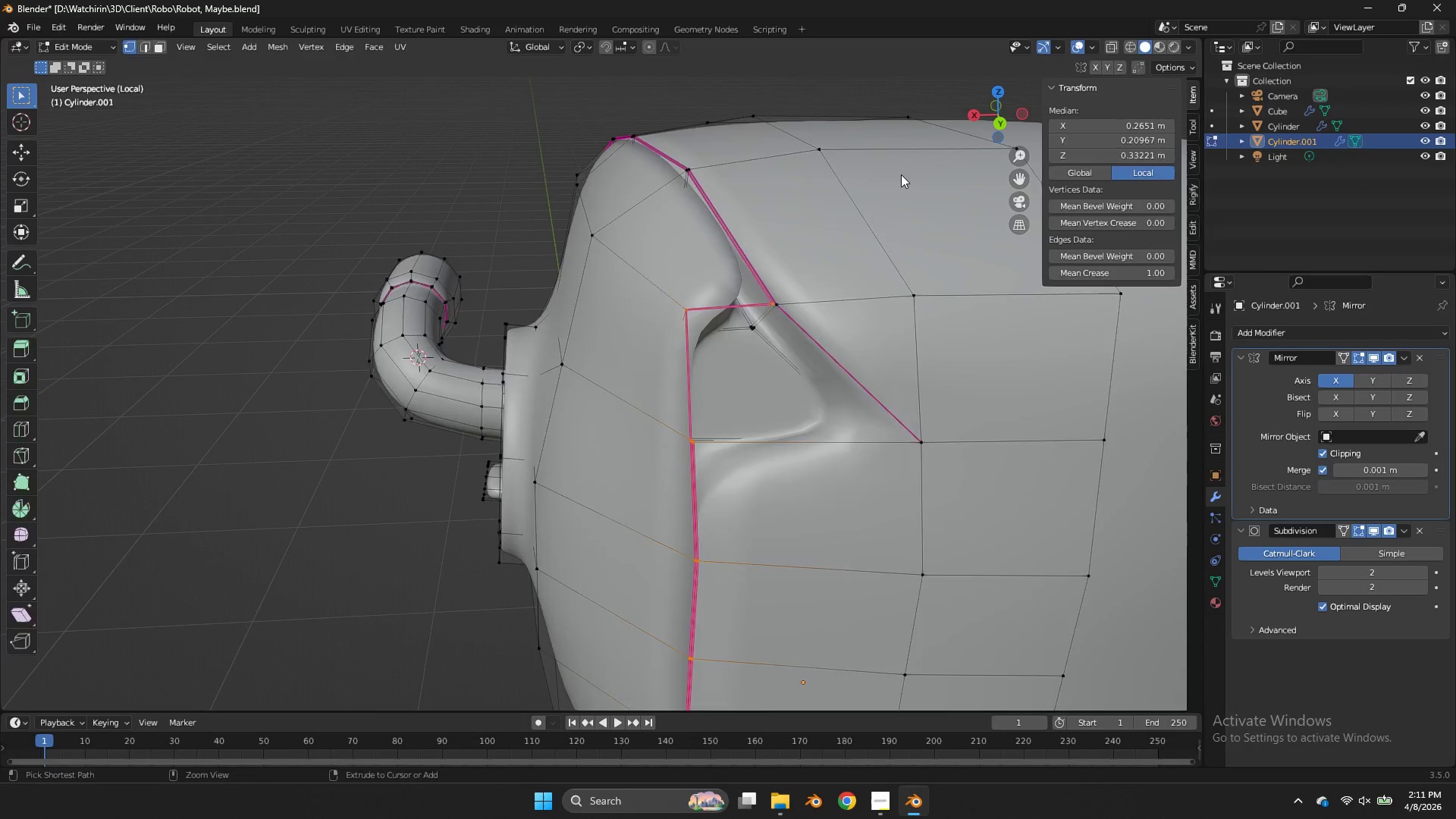 
key(Control+Z)
 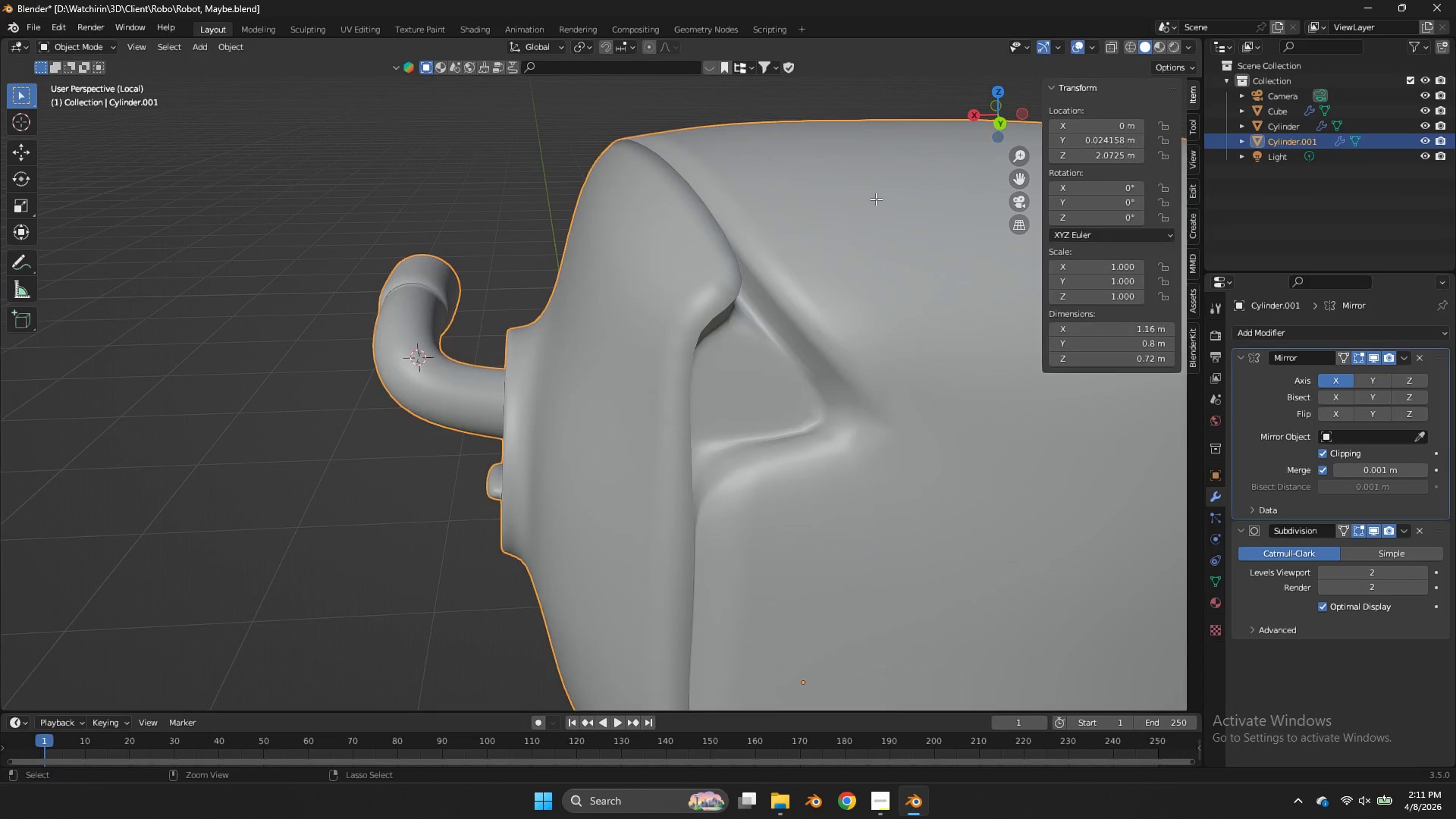 
key(Control+Z)
 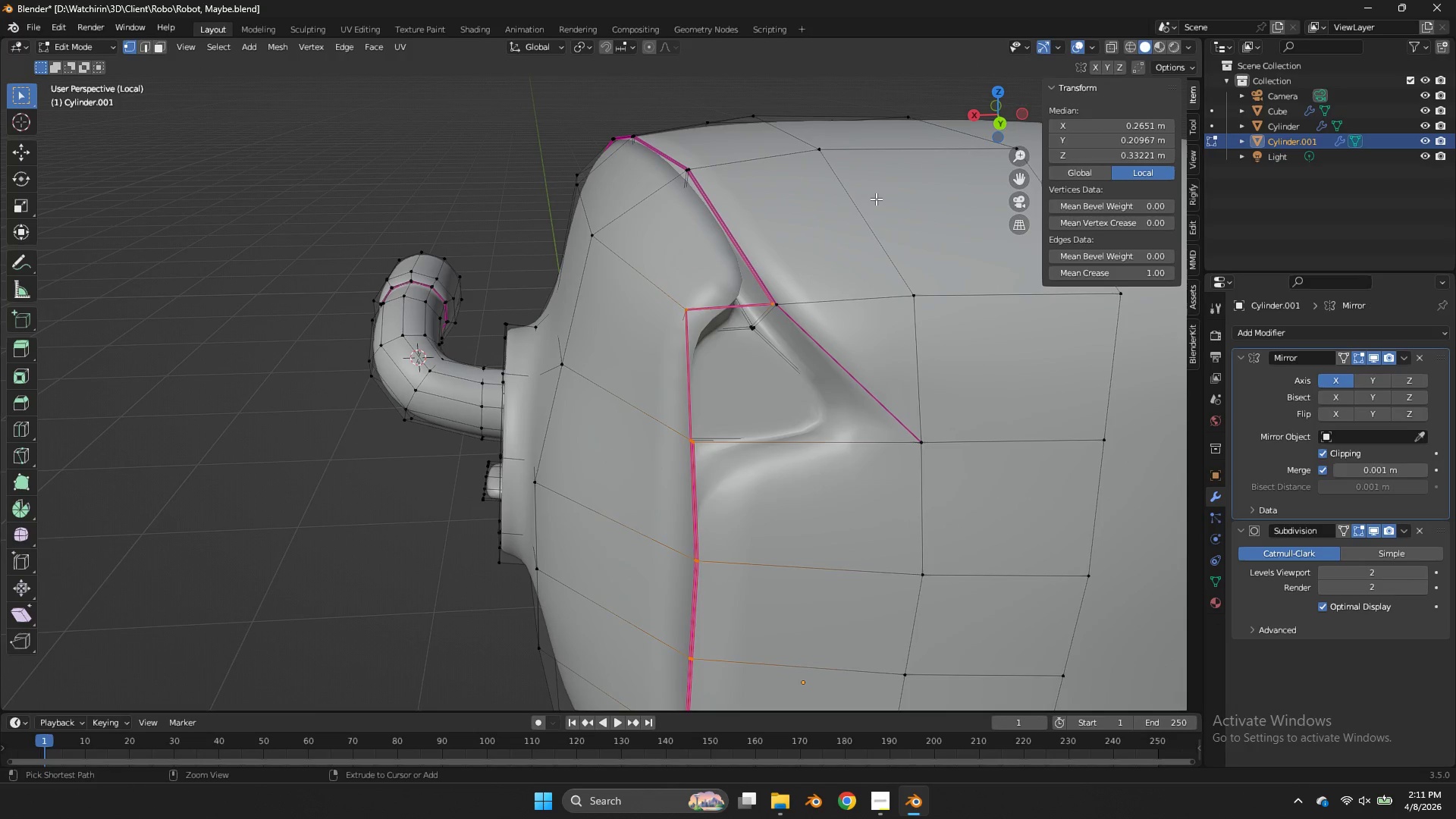 
key(Control+Z)
 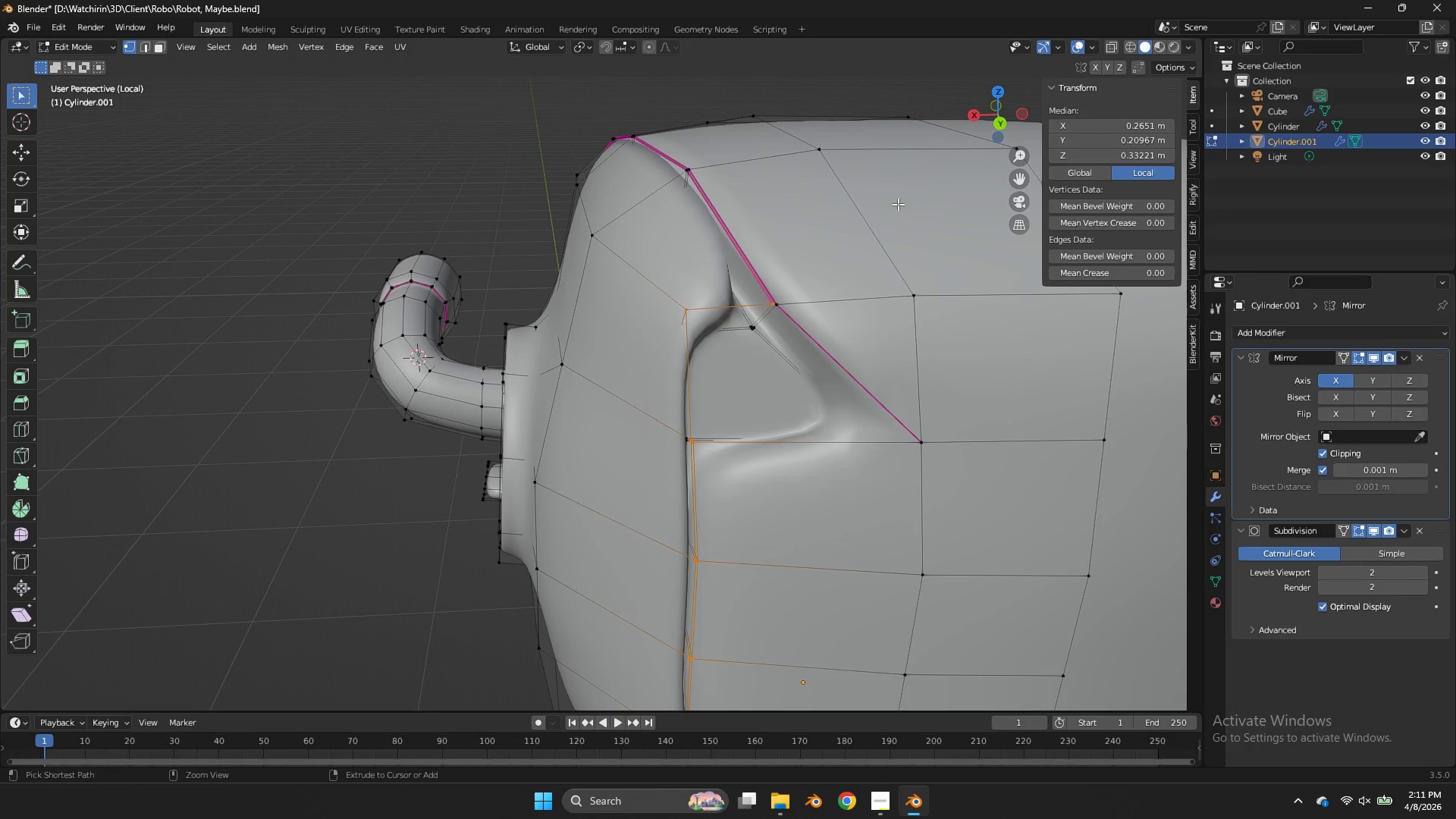 
key(Control+Z)
 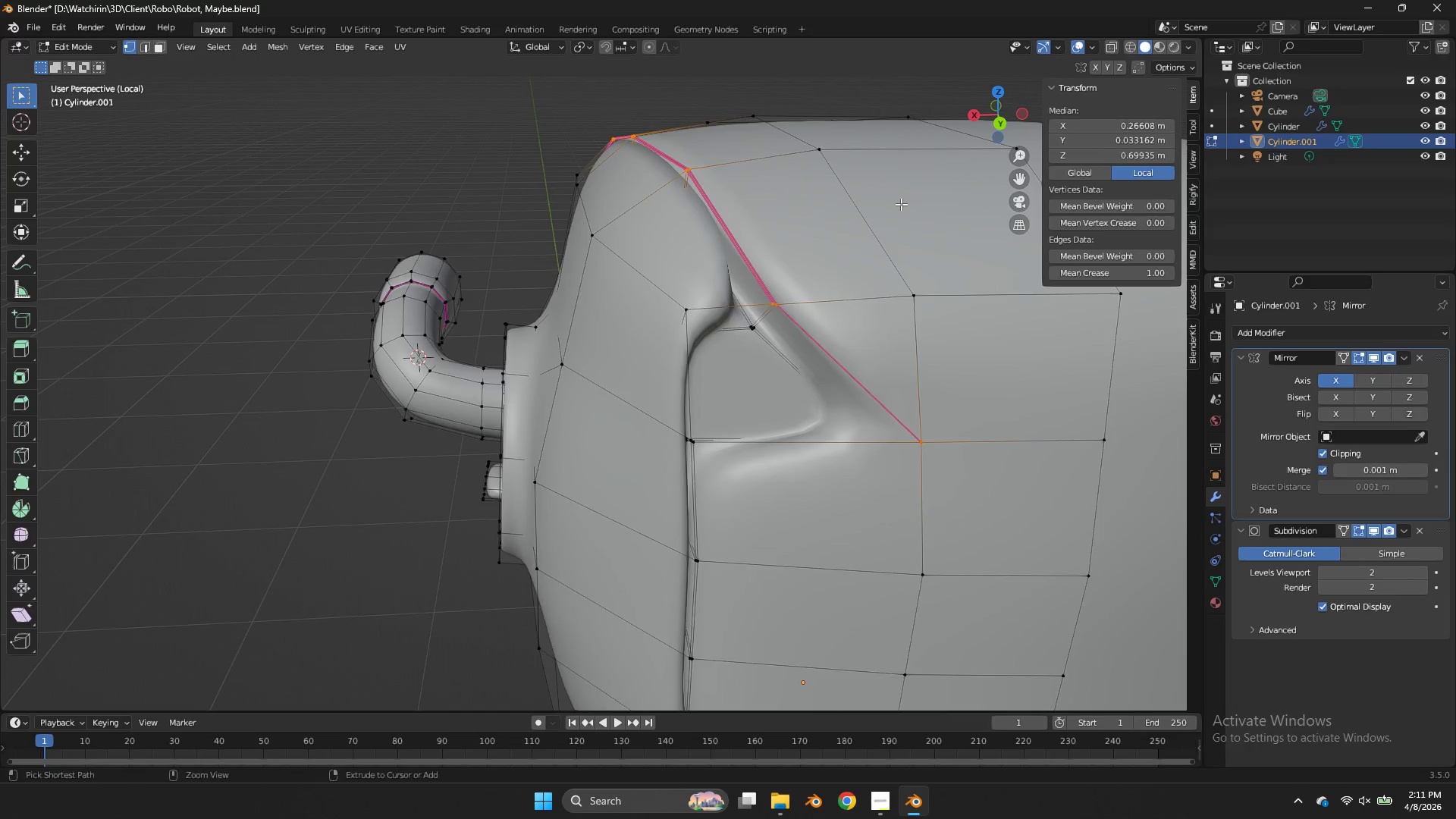 
key(Control+Z)
 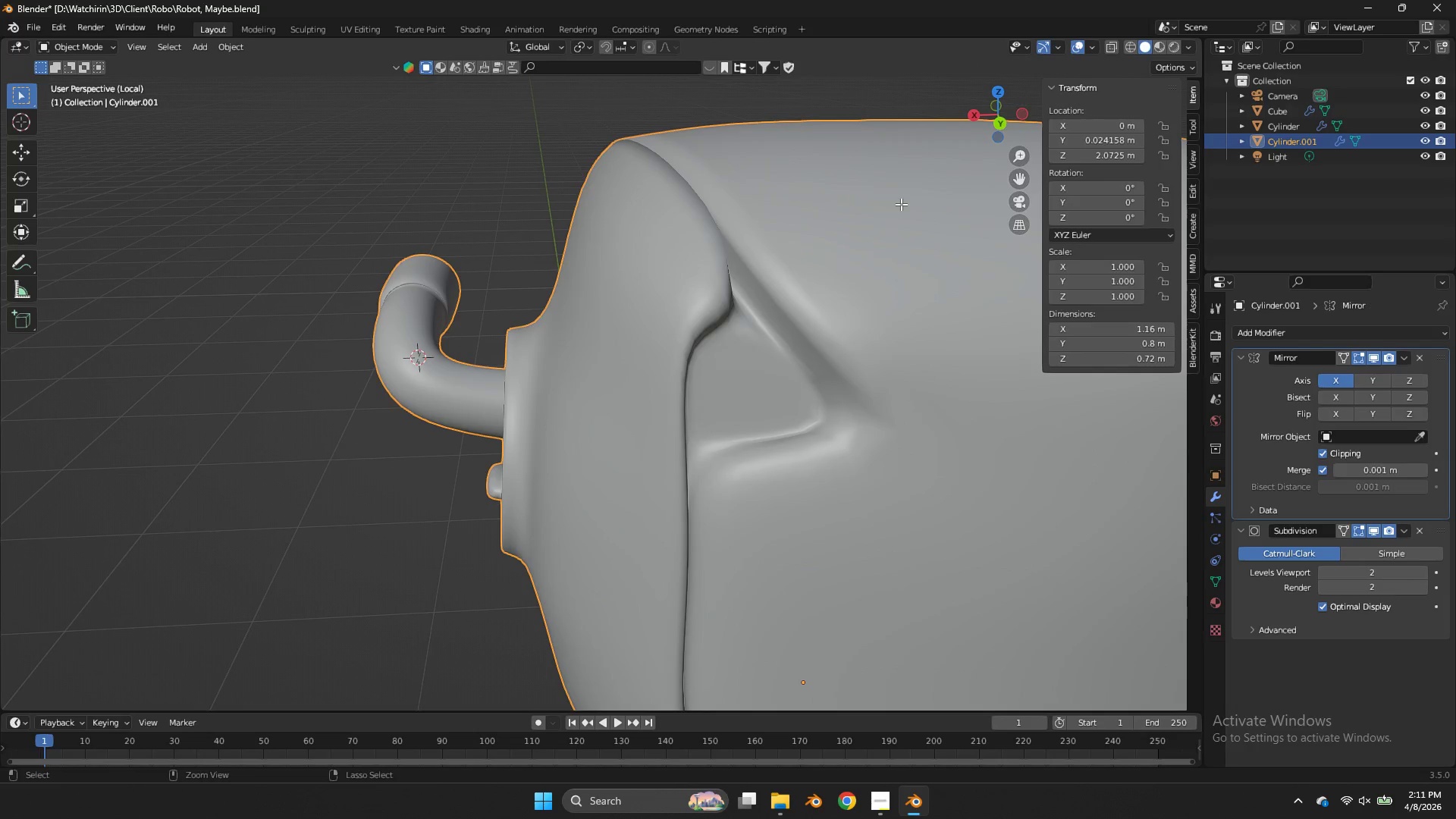 
key(Control+Z)
 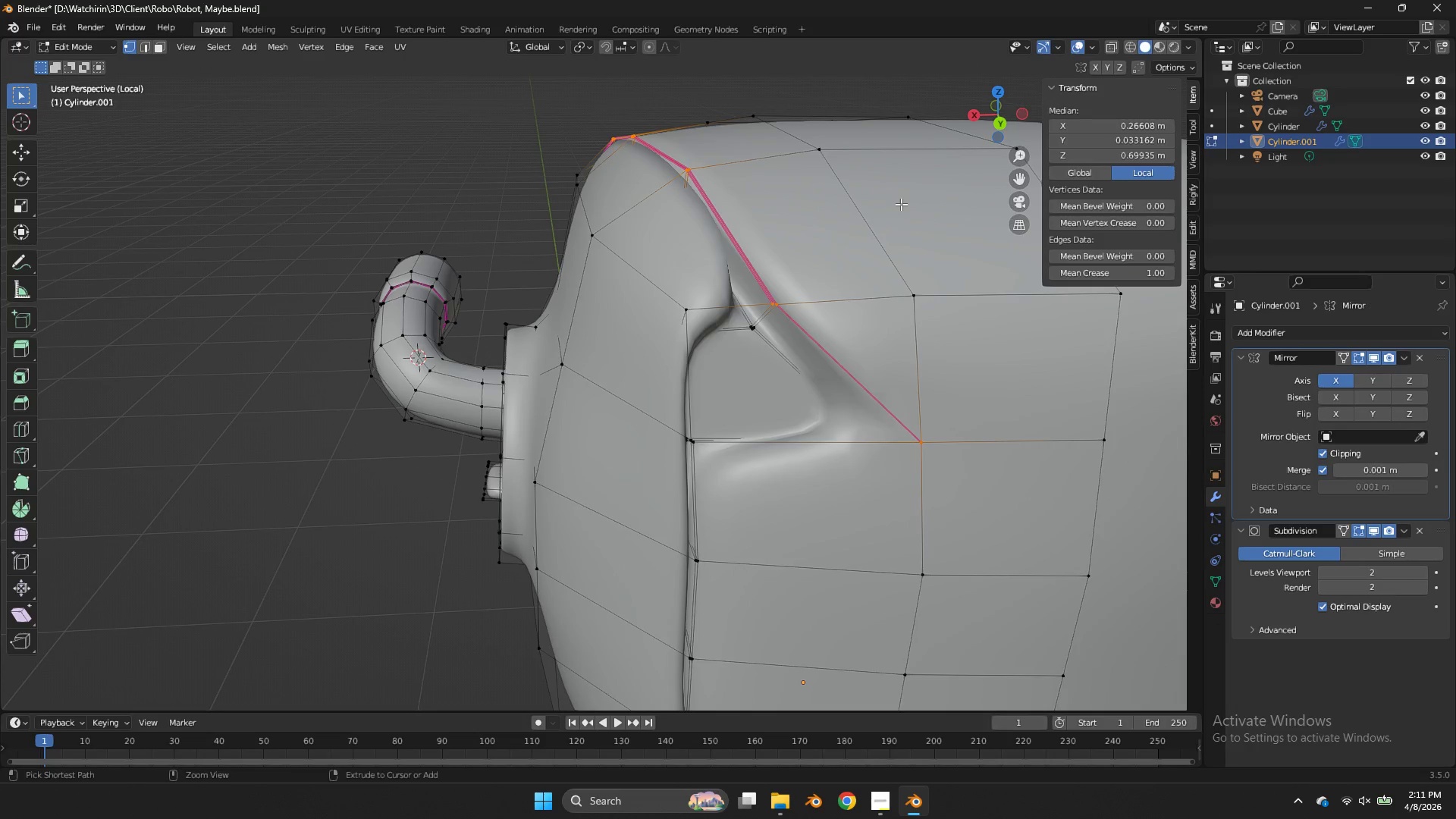 
key(Control+Z)
 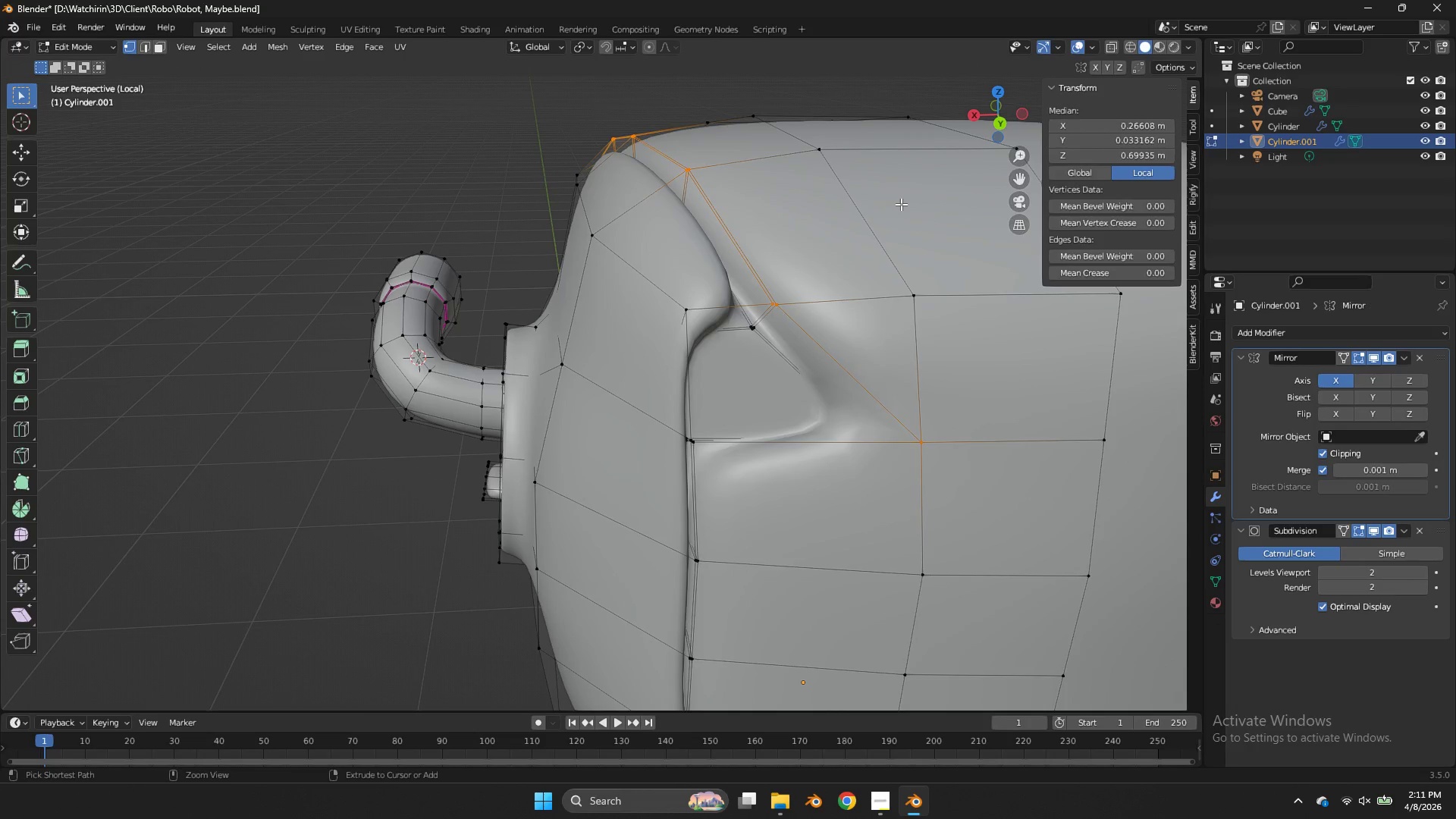 
key(Control+Z)
 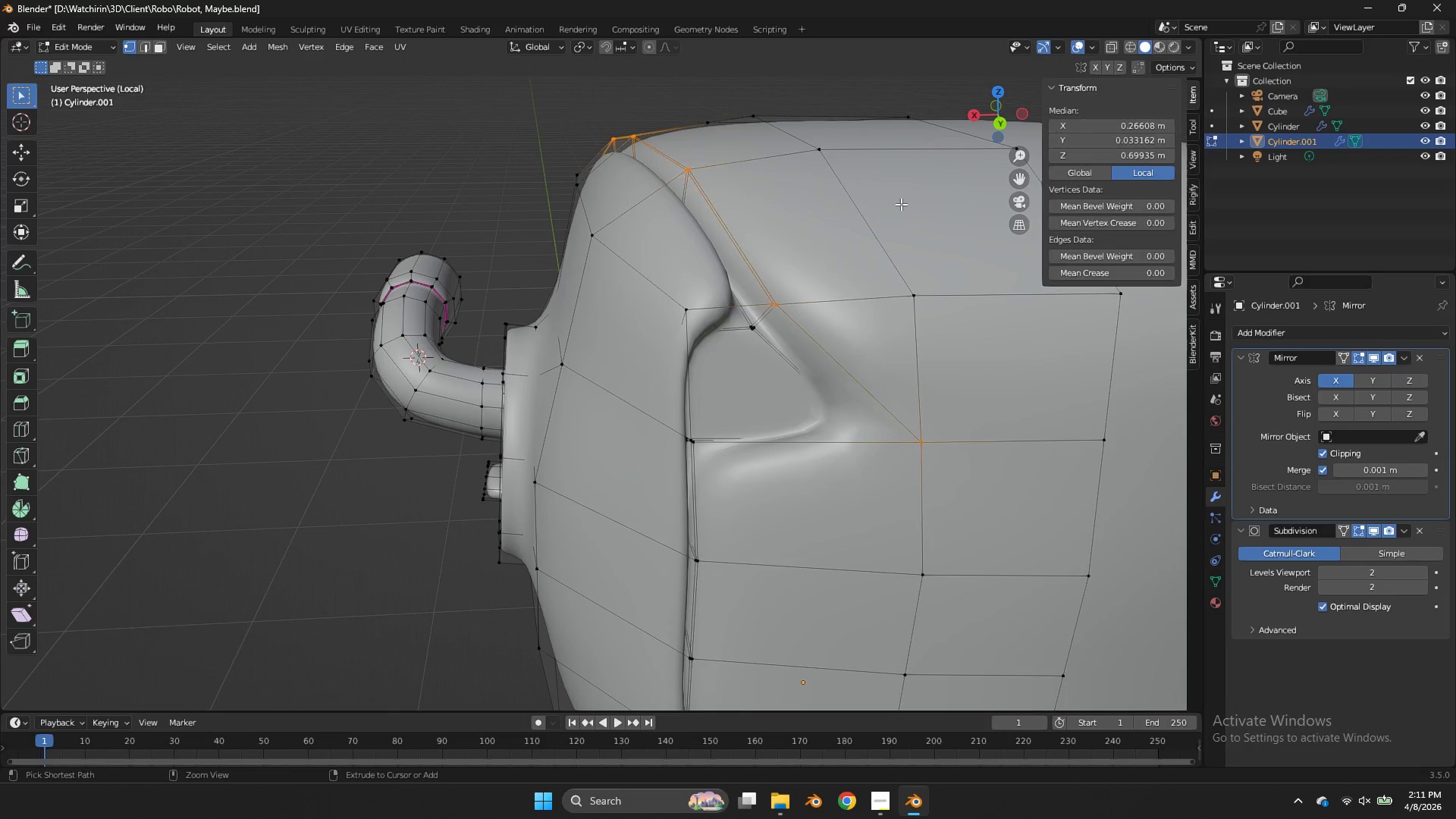 
key(Control+Z)
 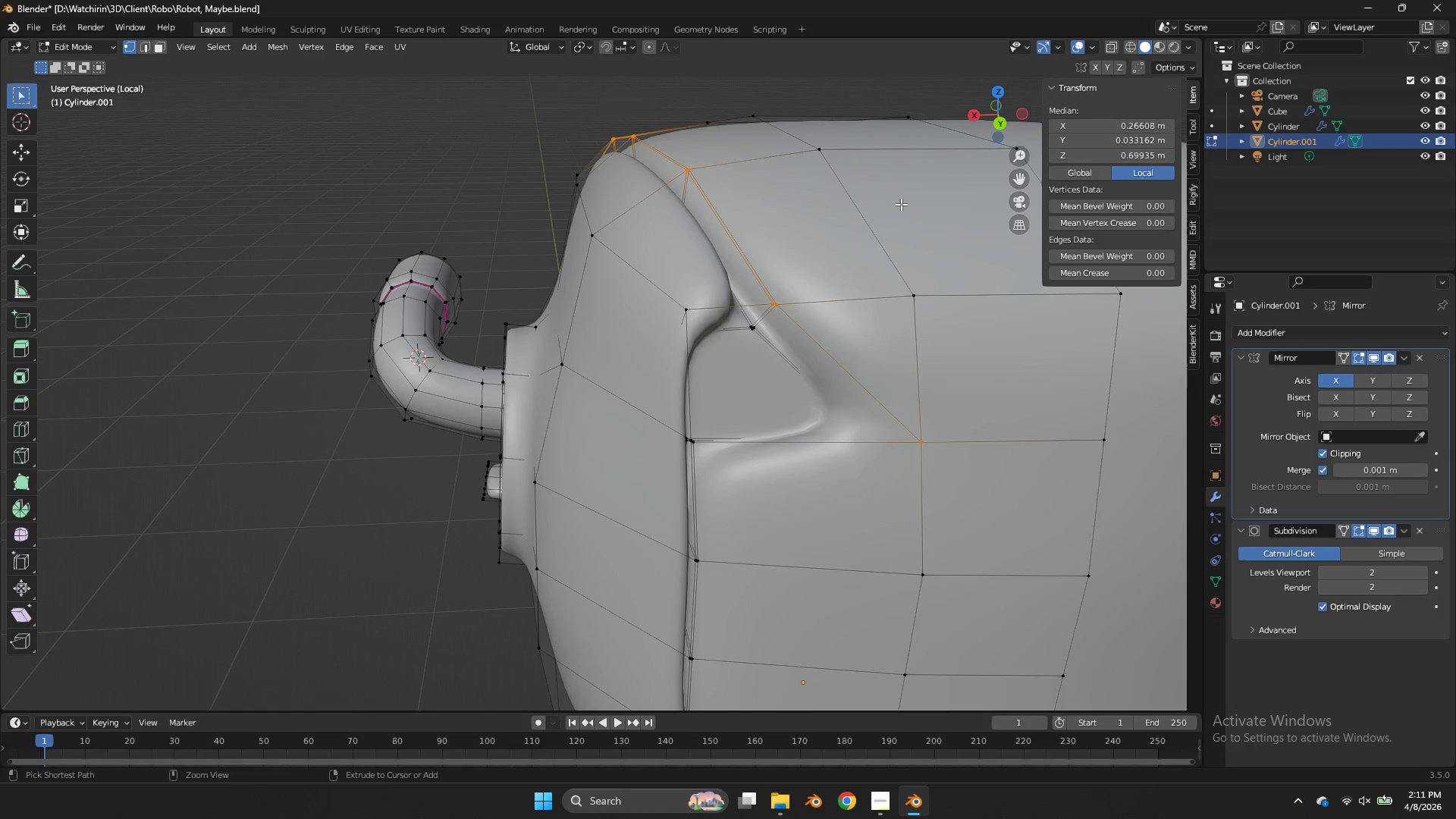 
key(Control+Z)
 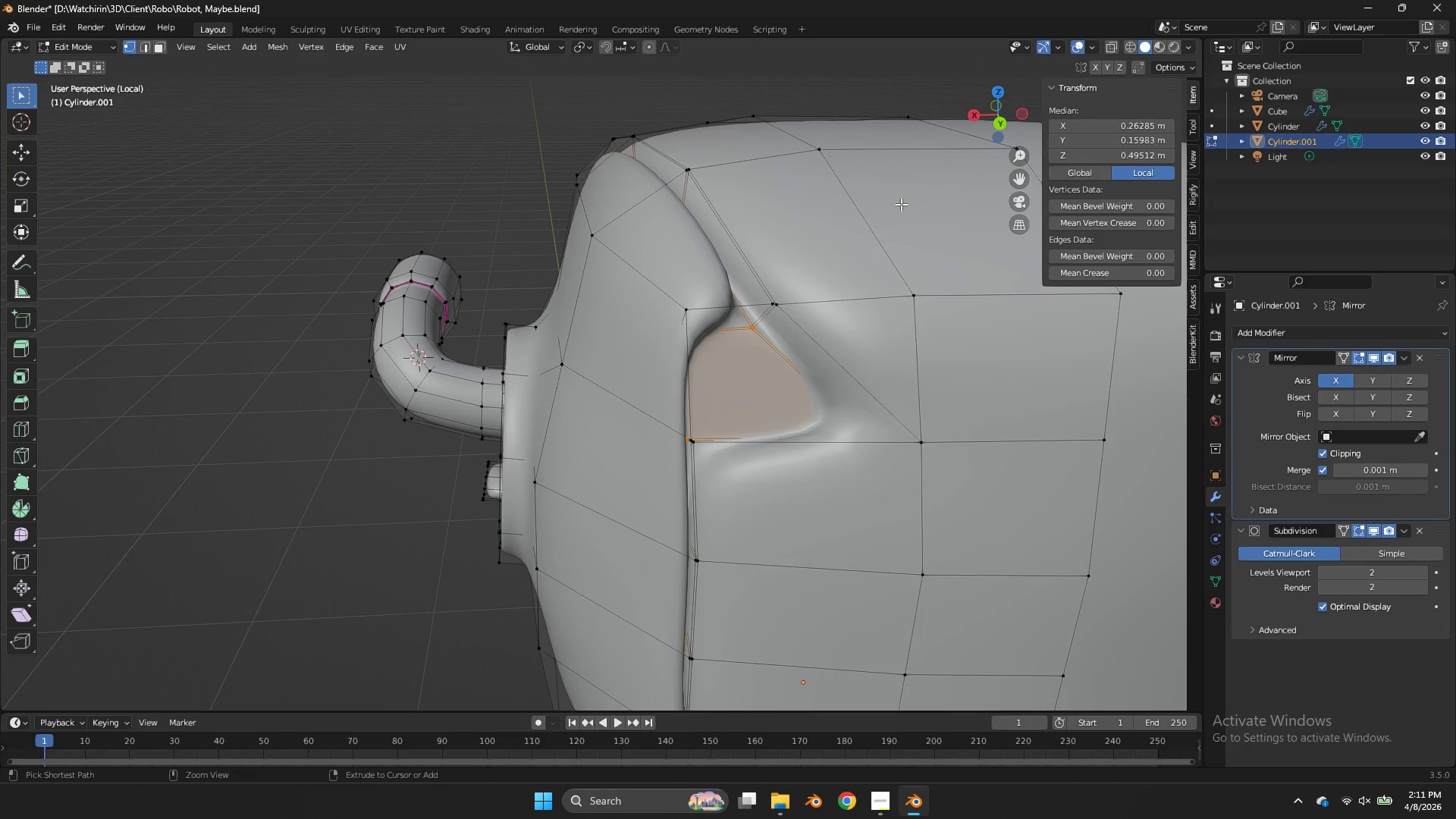 
key(Control+Z)
 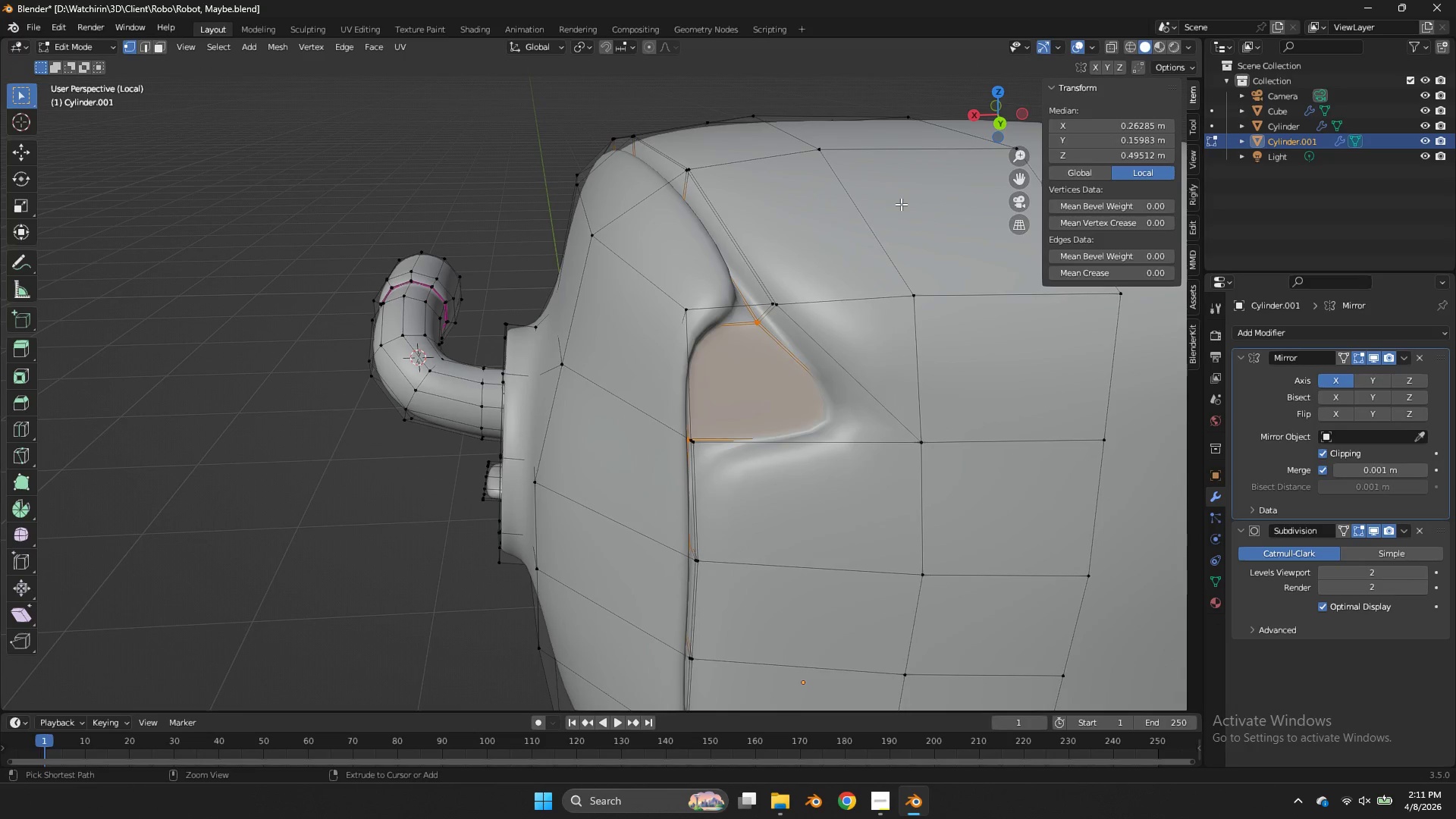 
key(Control+Z)
 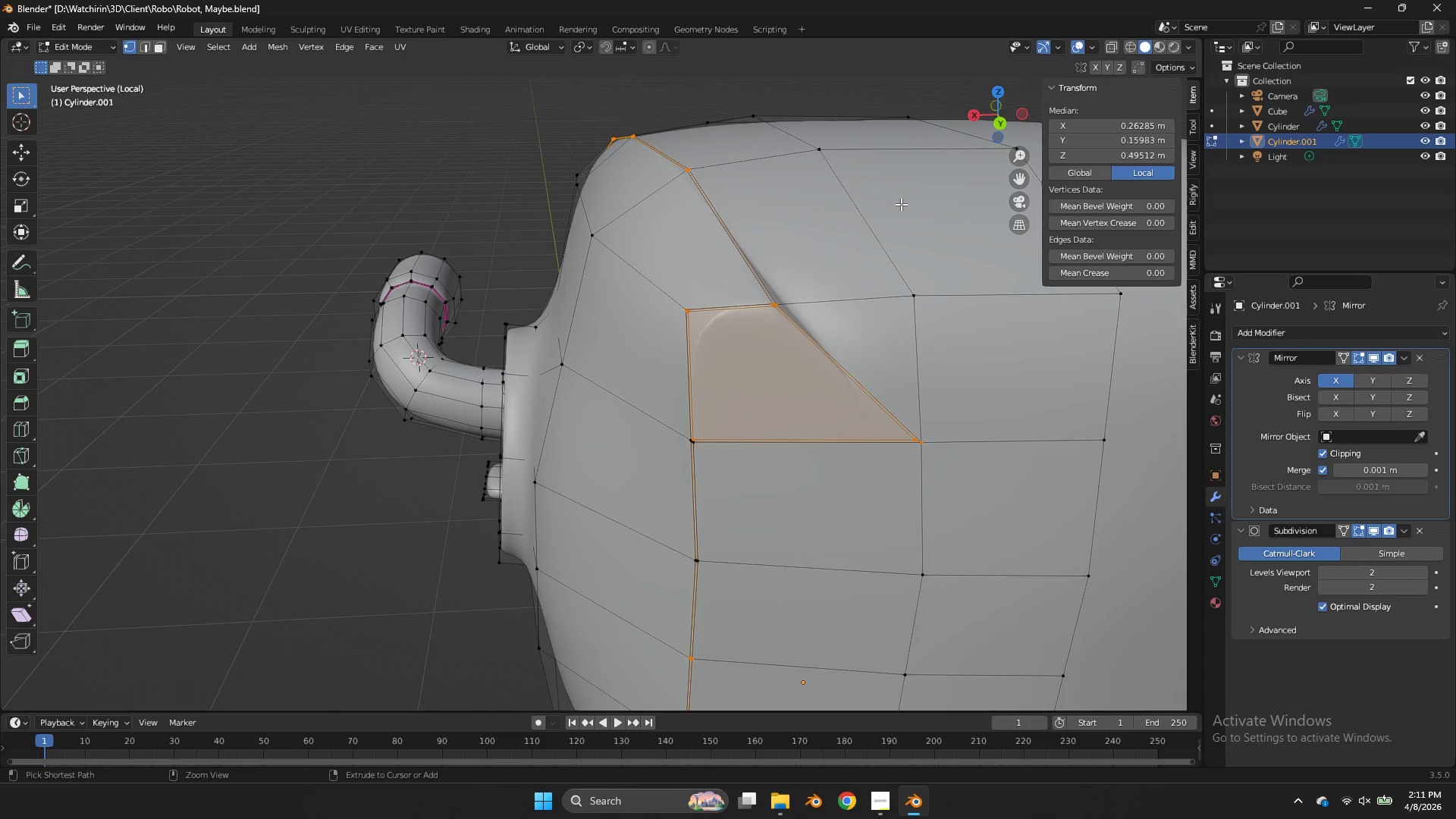 
key(Control+Z)
 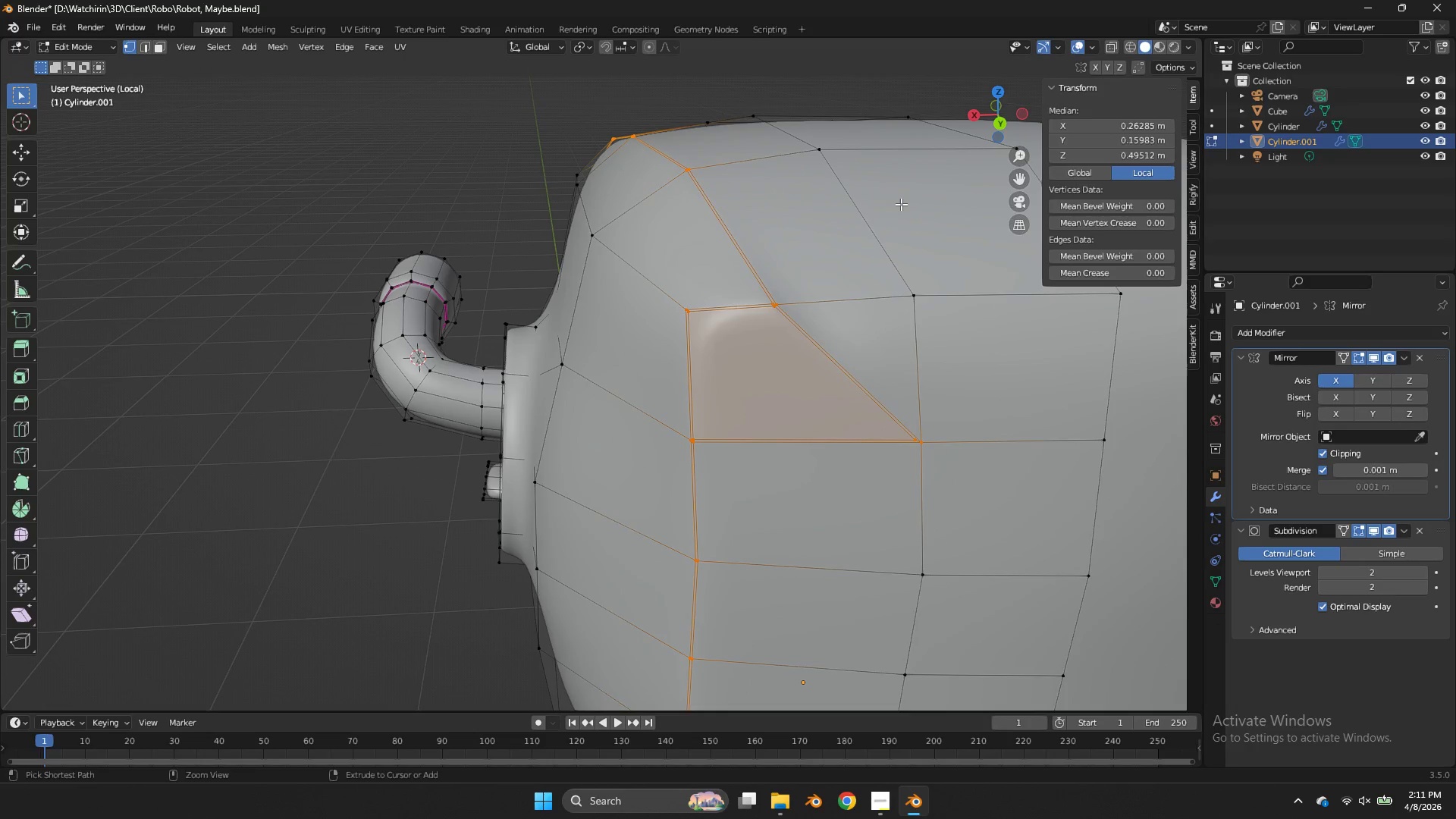 
key(Control+Z)
 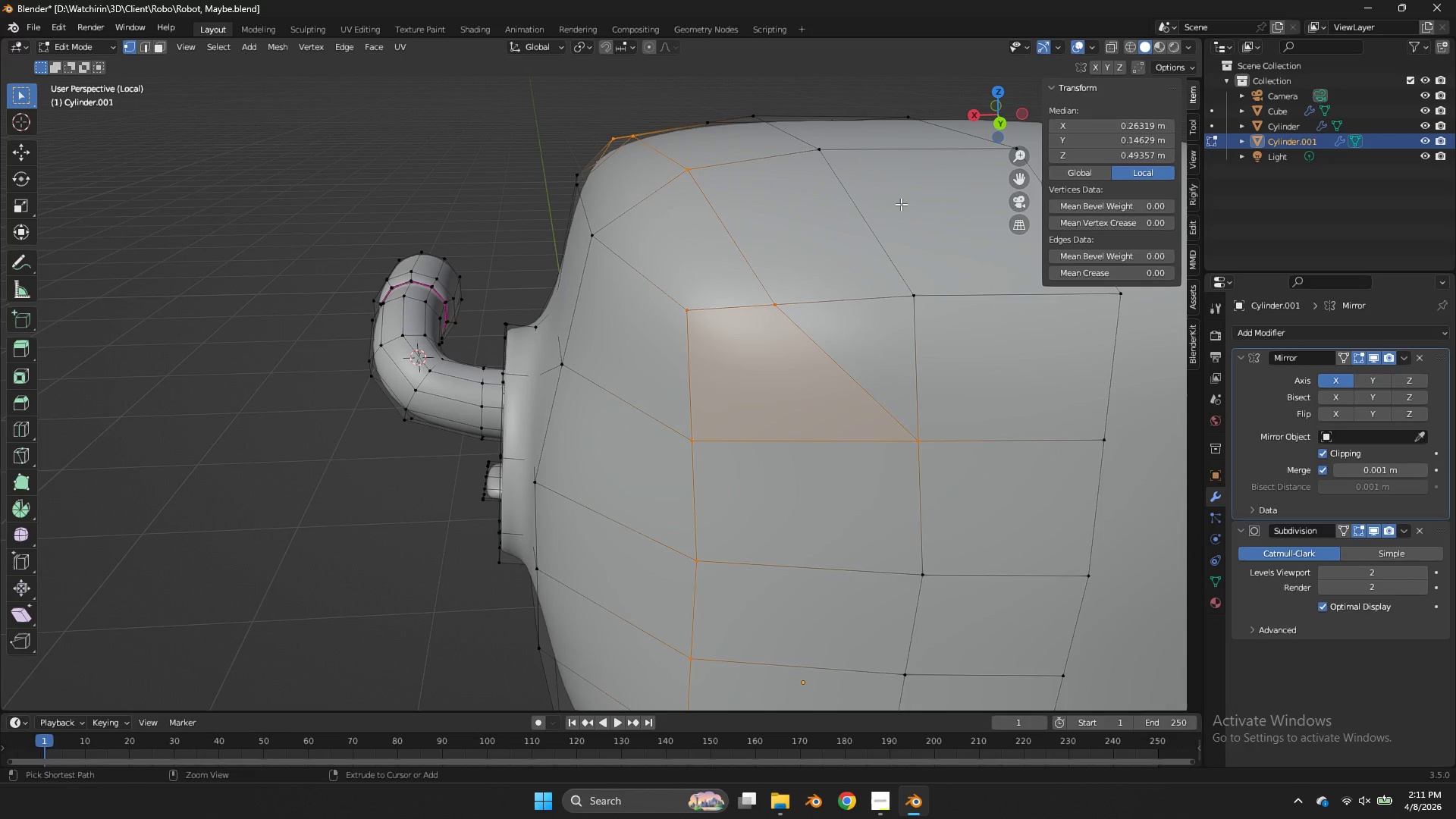 
key(Control+Z)
 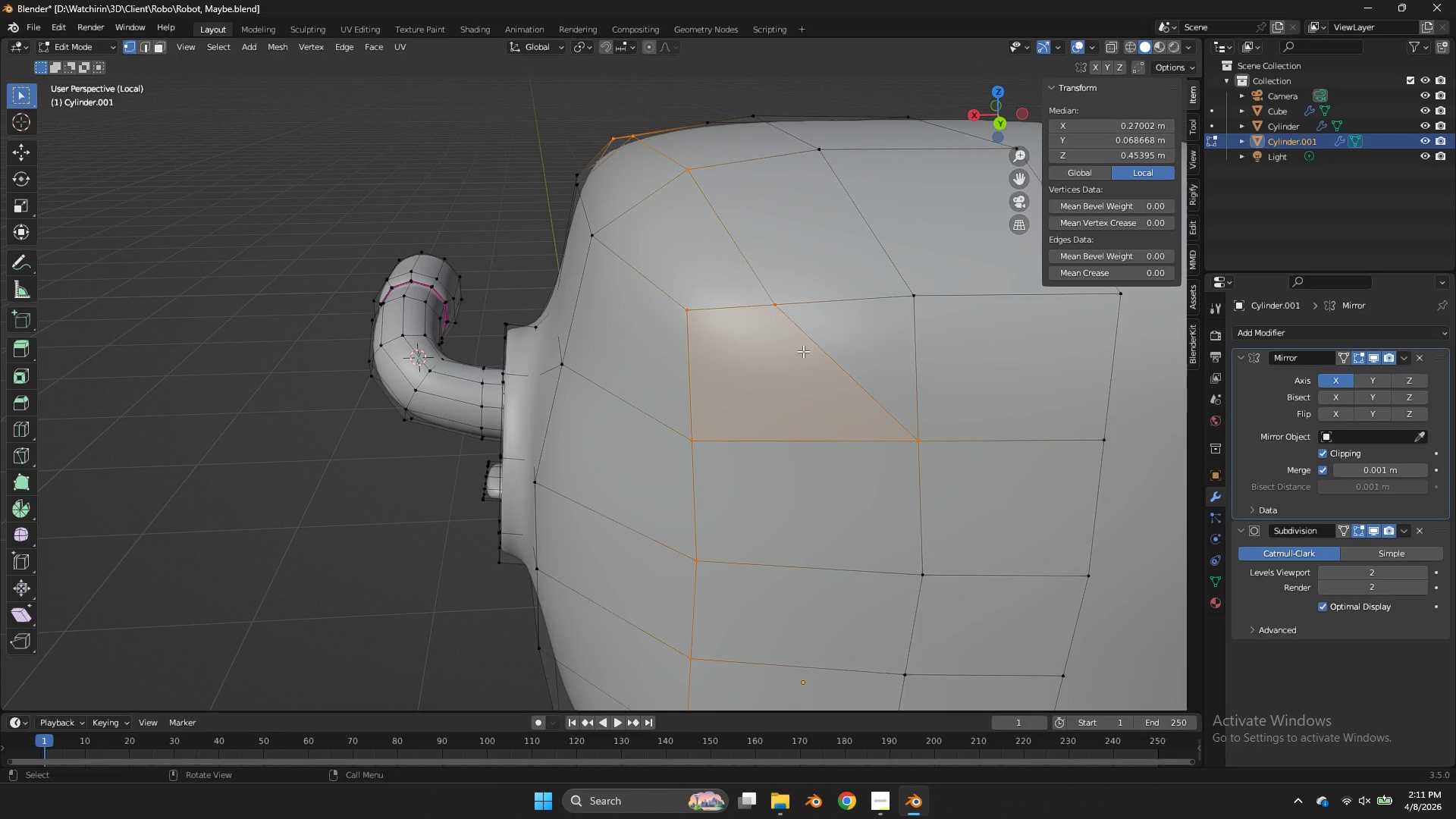 
scroll: coordinate [802, 344], scroll_direction: down, amount: 2.0
 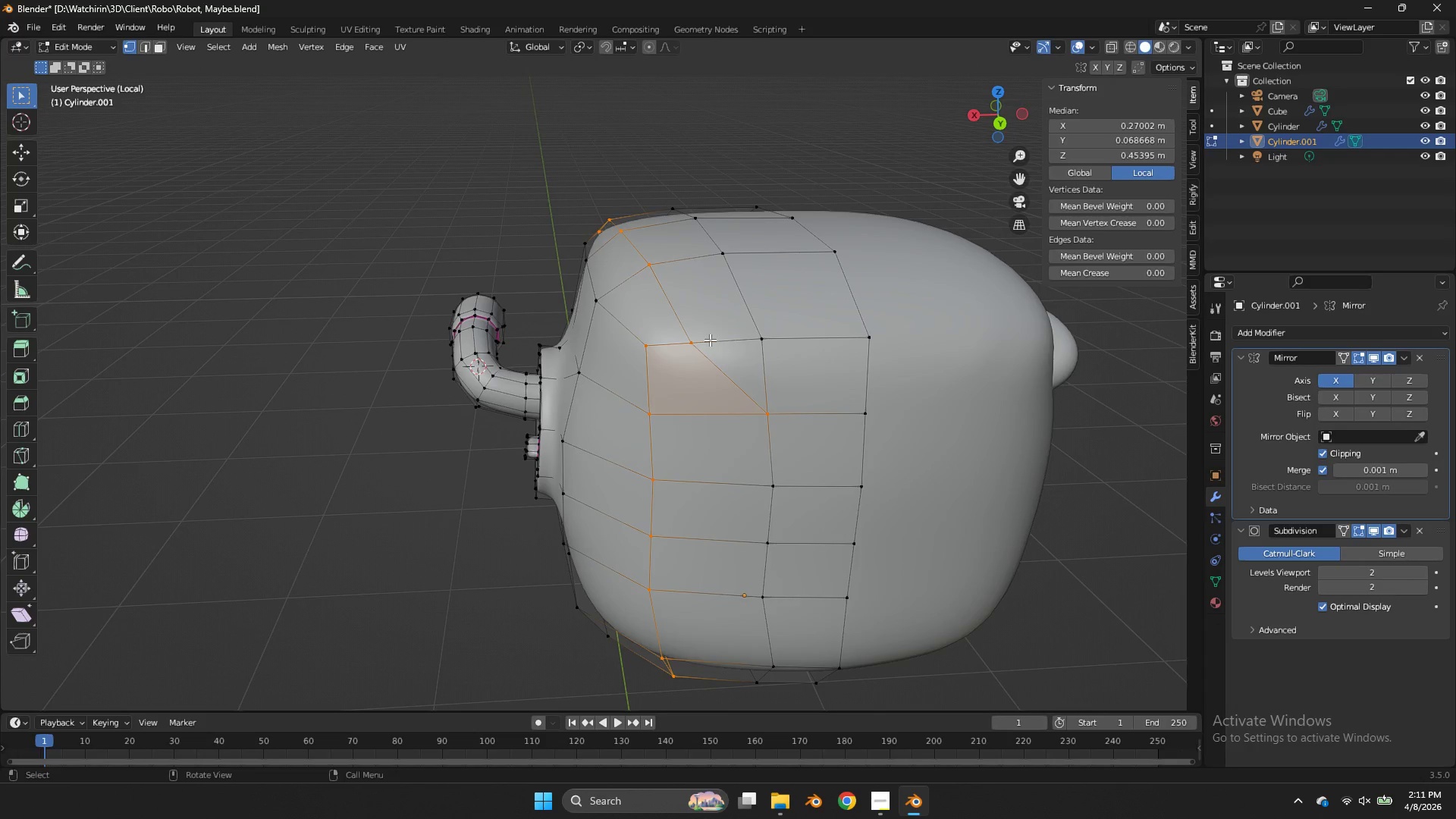 
left_click([710, 340])
 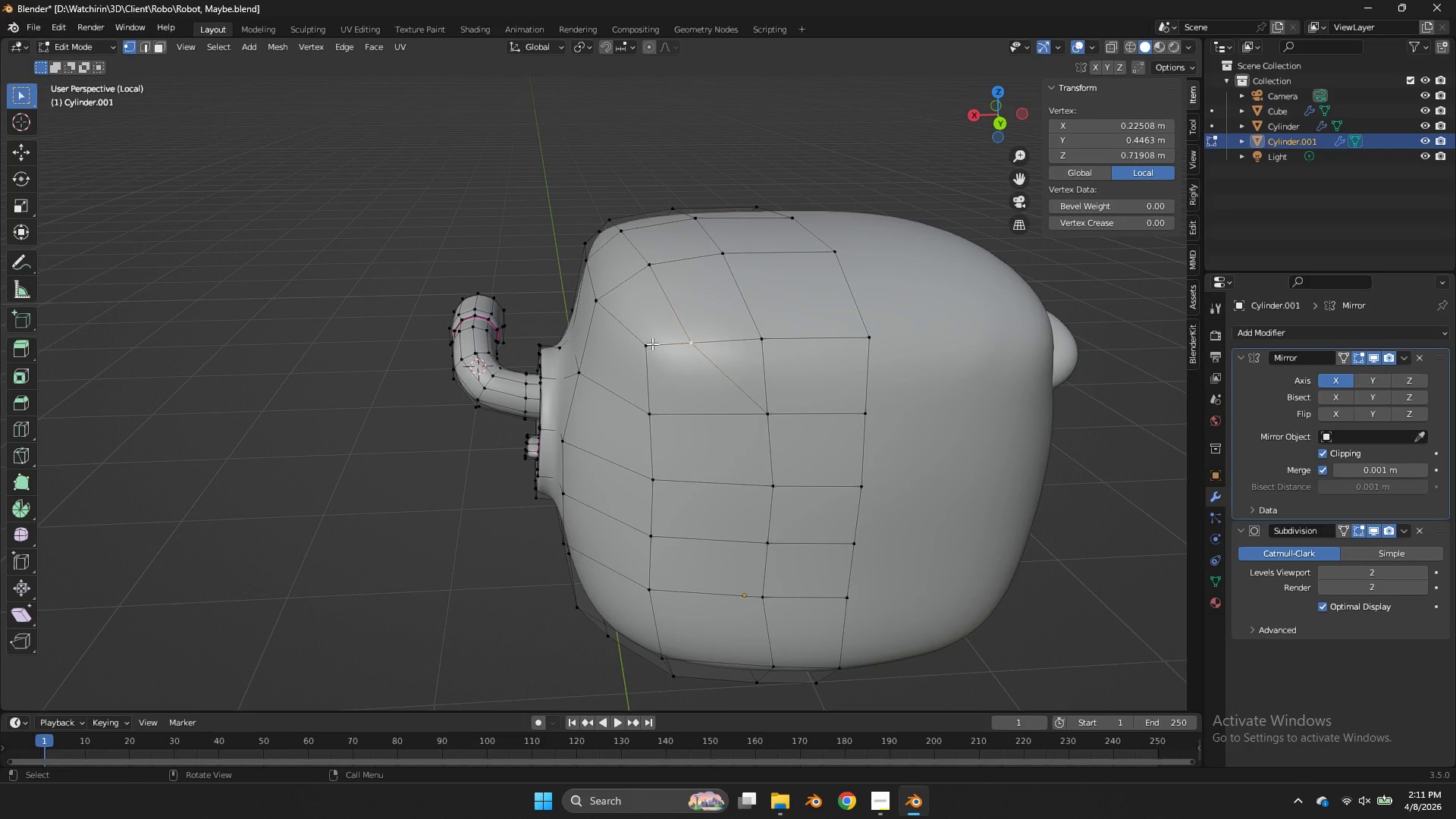 
hold_key(key=ShiftLeft, duration=0.44)
left_click([651, 344])
 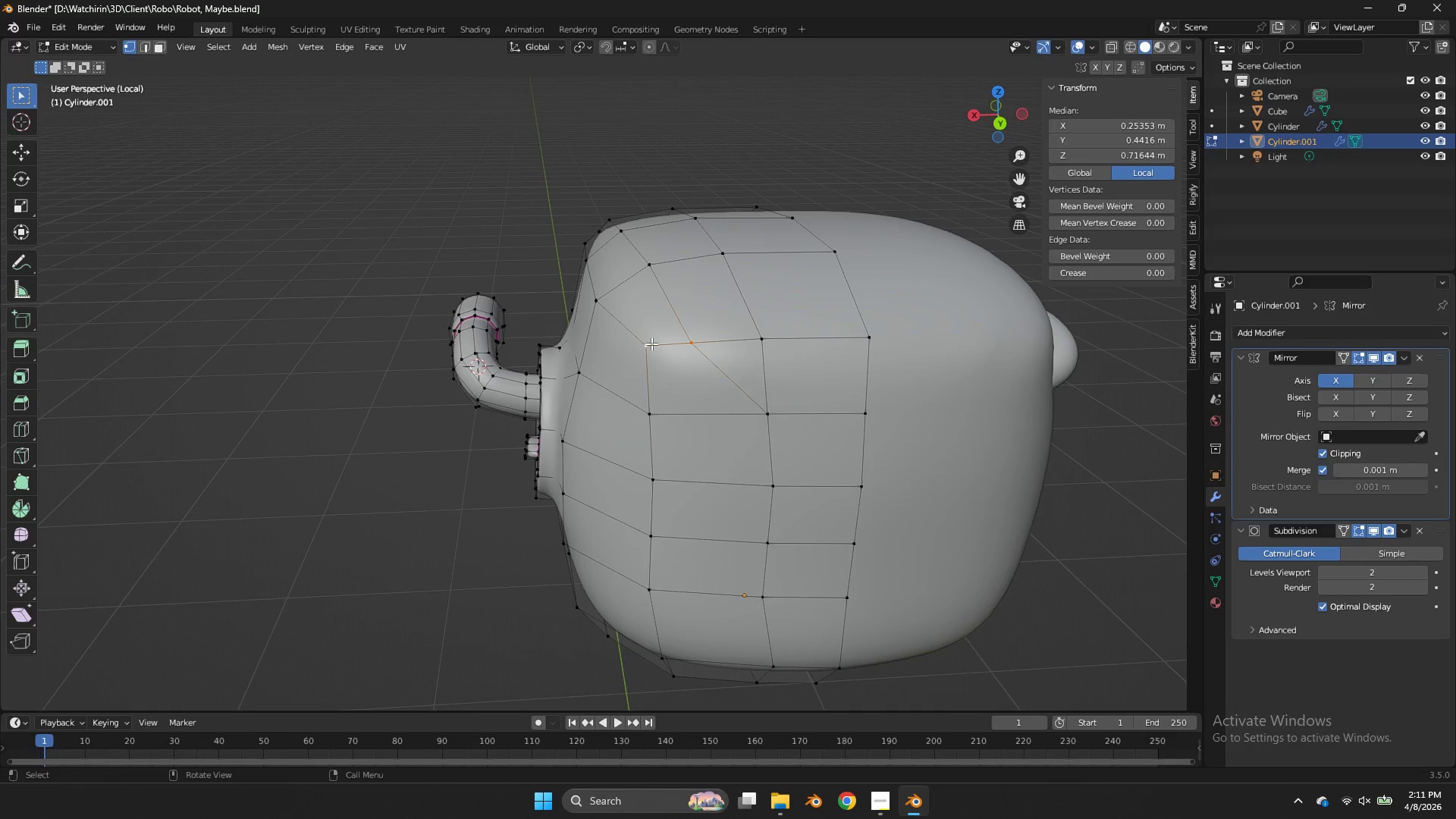 
key(M)
 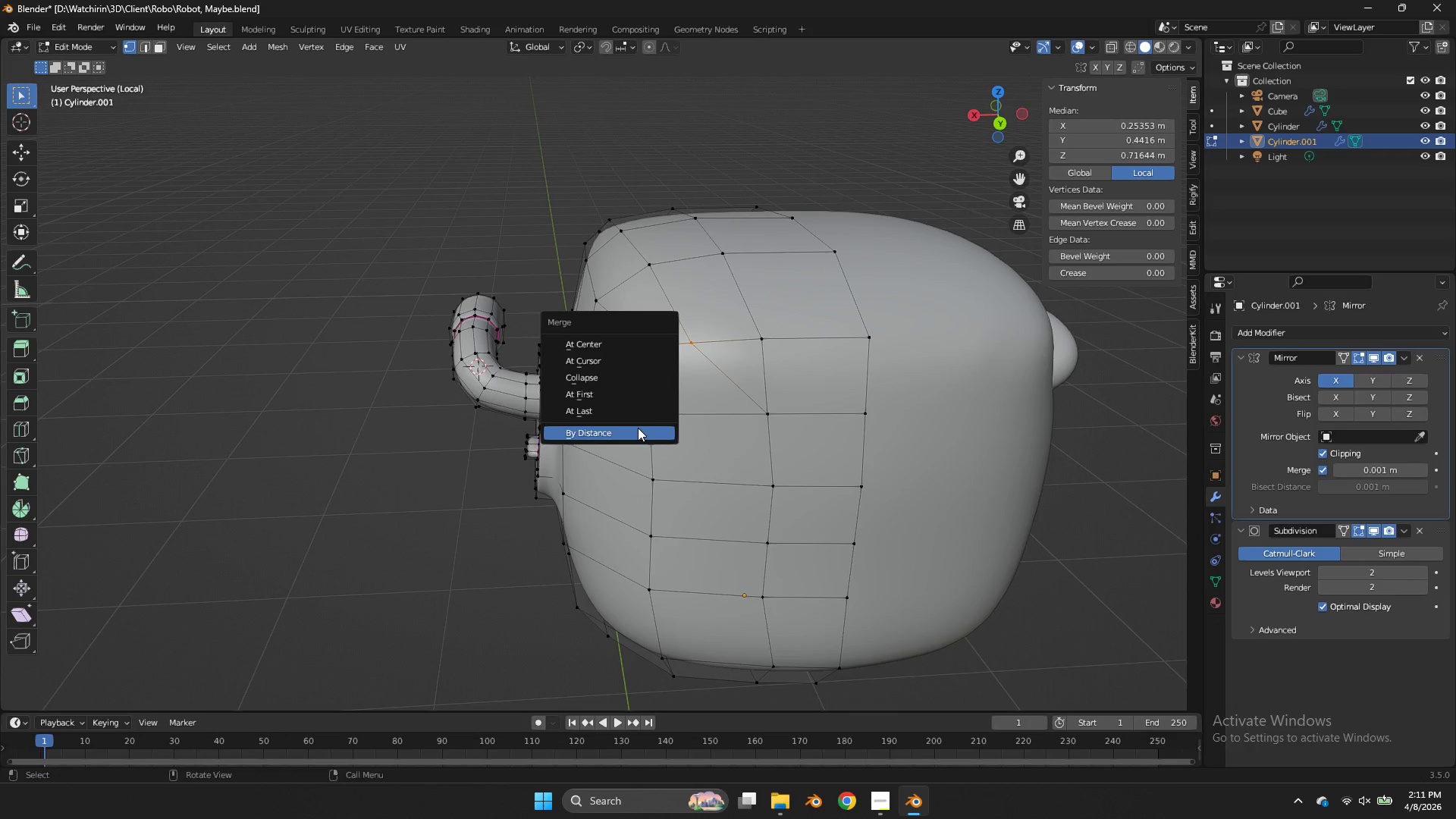 
left_click([634, 413])
 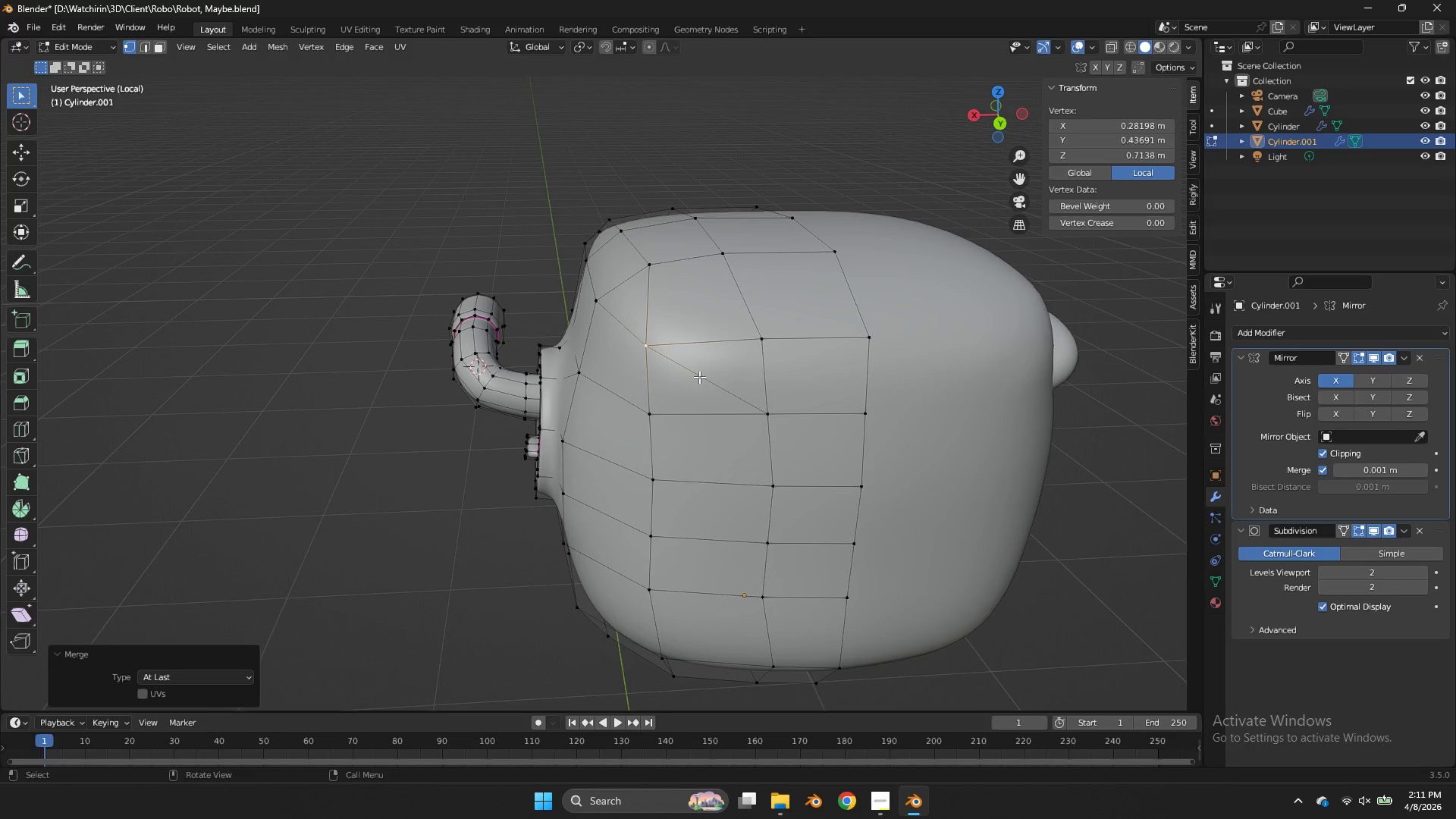 
hold_key(key=ShiftLeft, duration=0.38)
 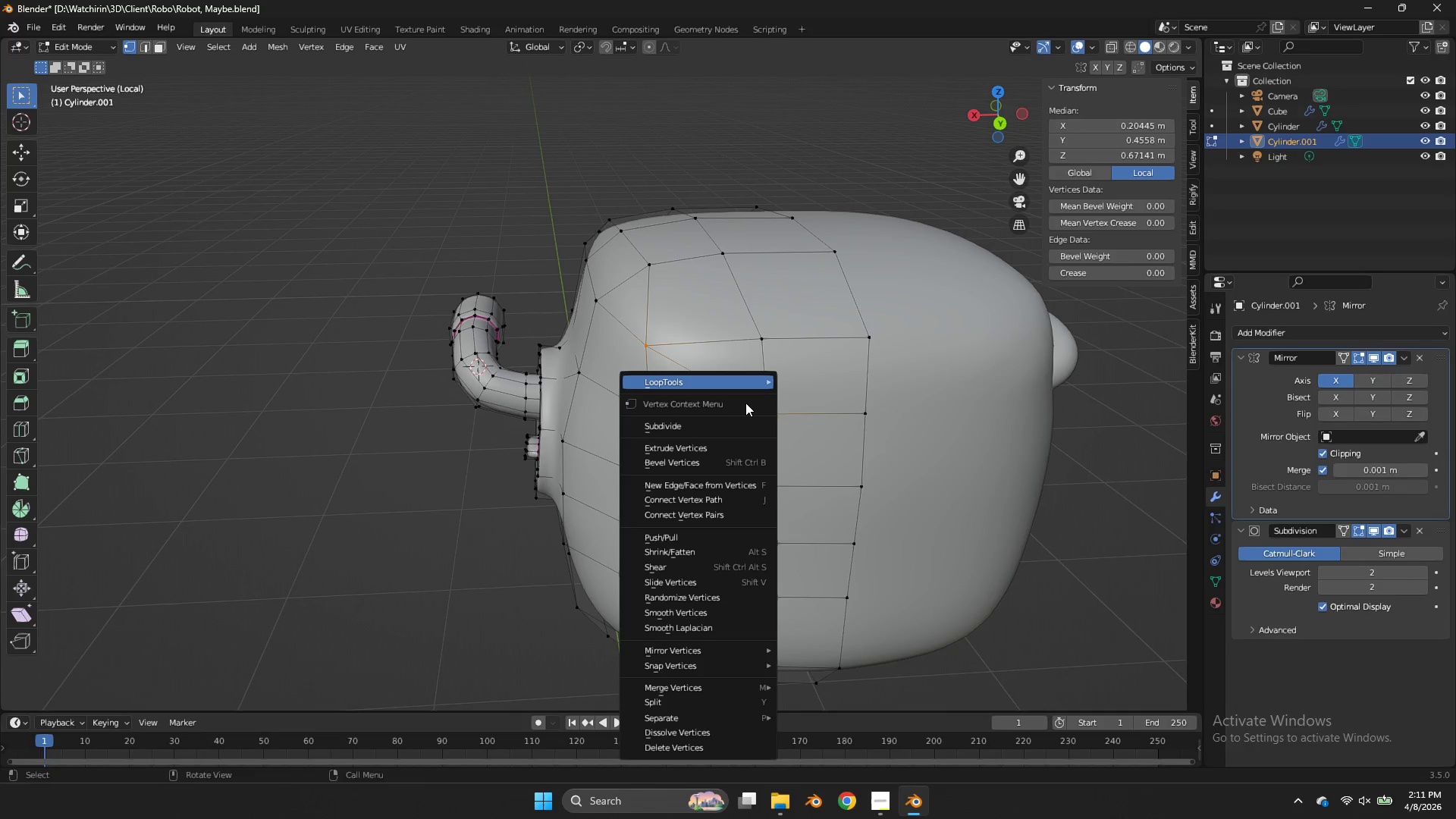 
right_click([745, 403])
 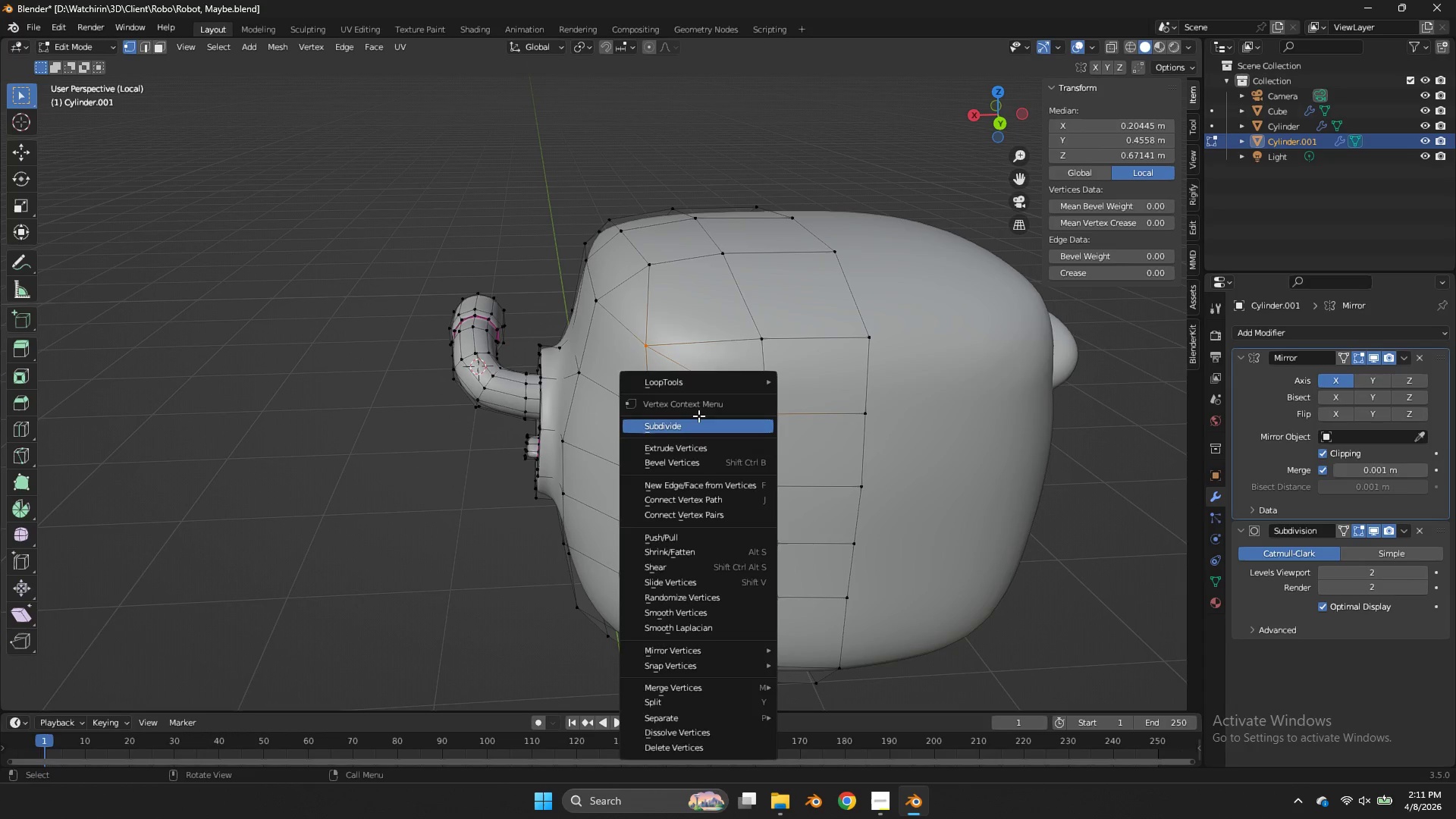 
double_click([701, 400])
 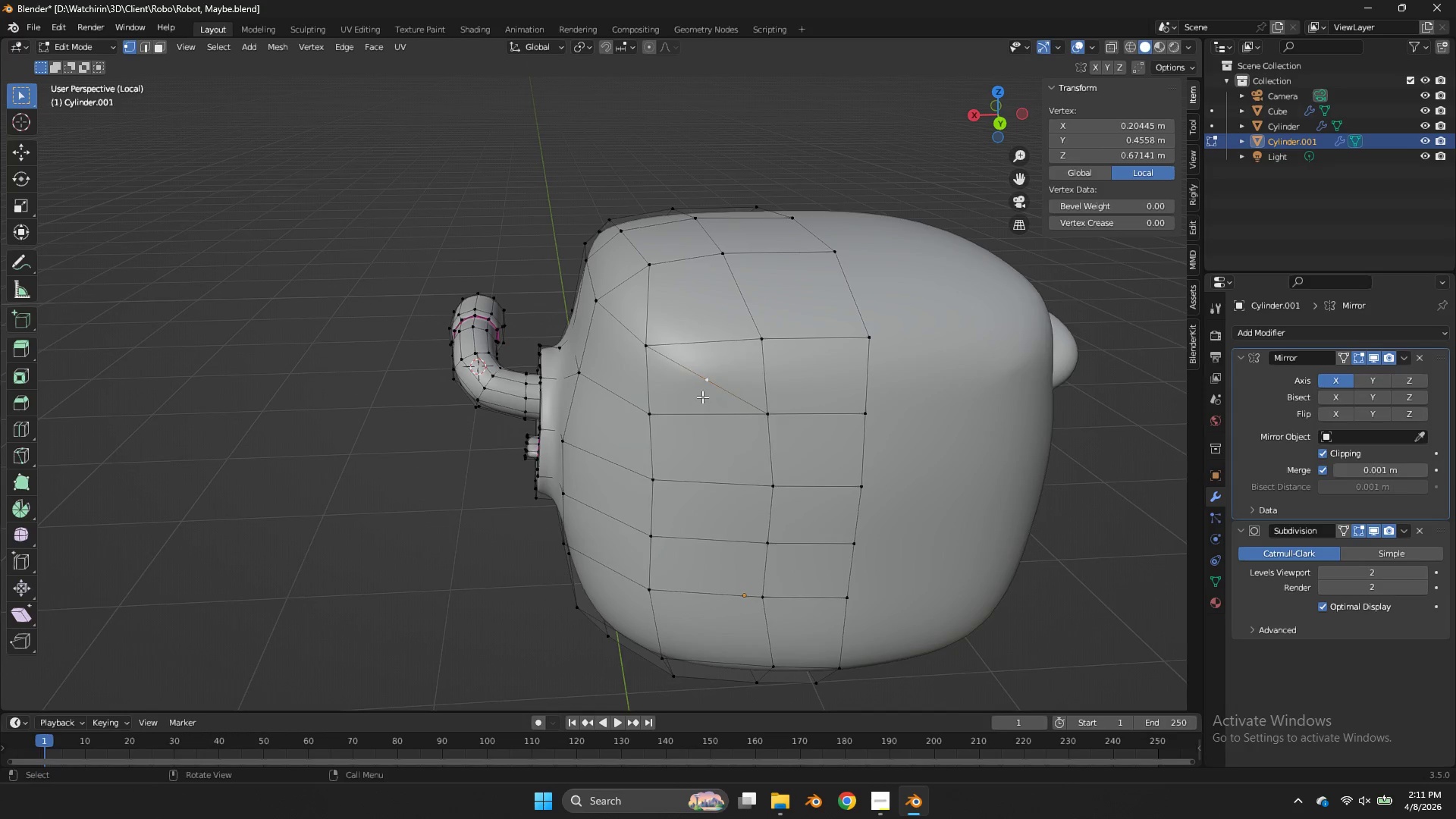 
key(X)
 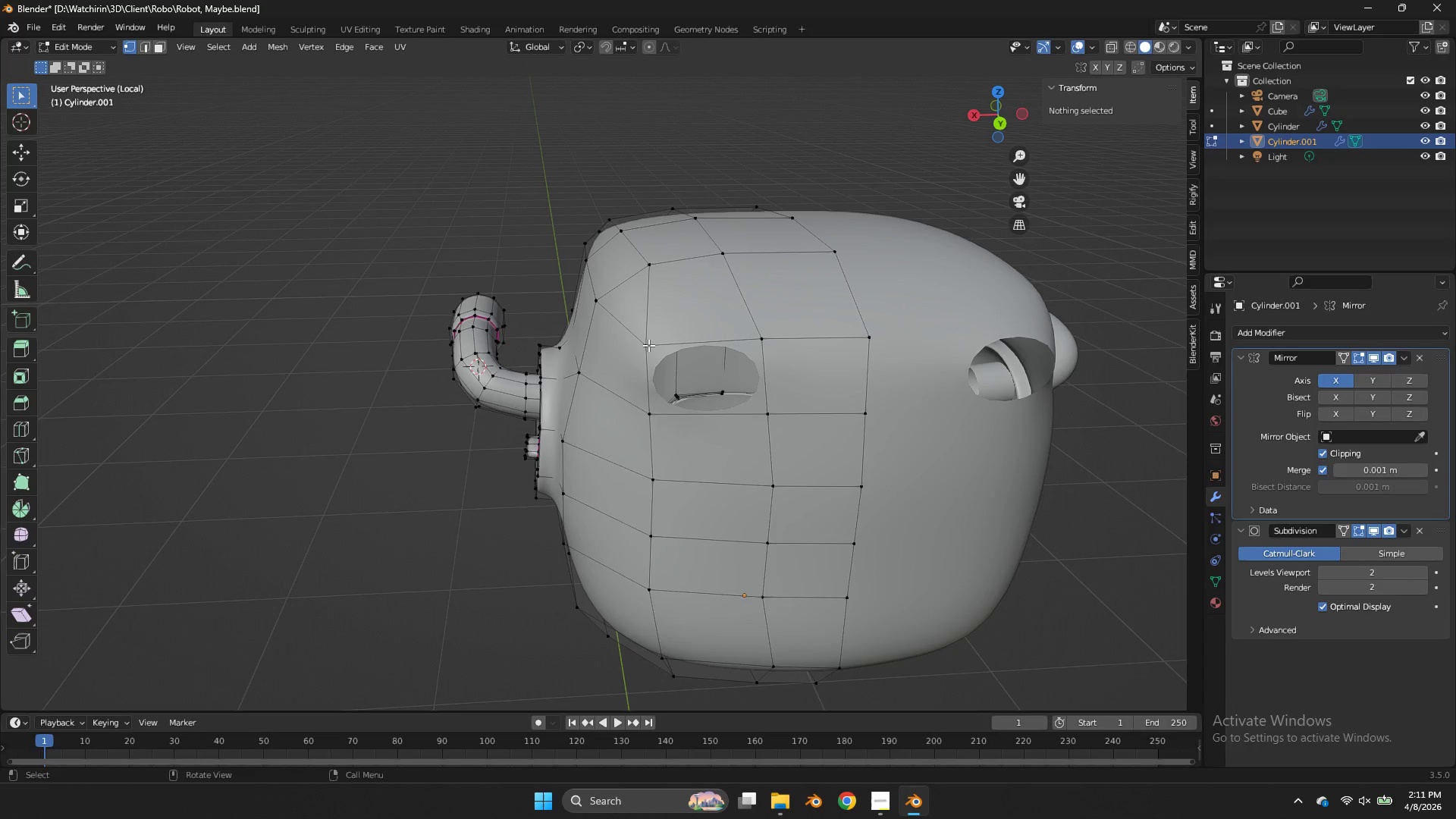 
double_click([648, 345])
 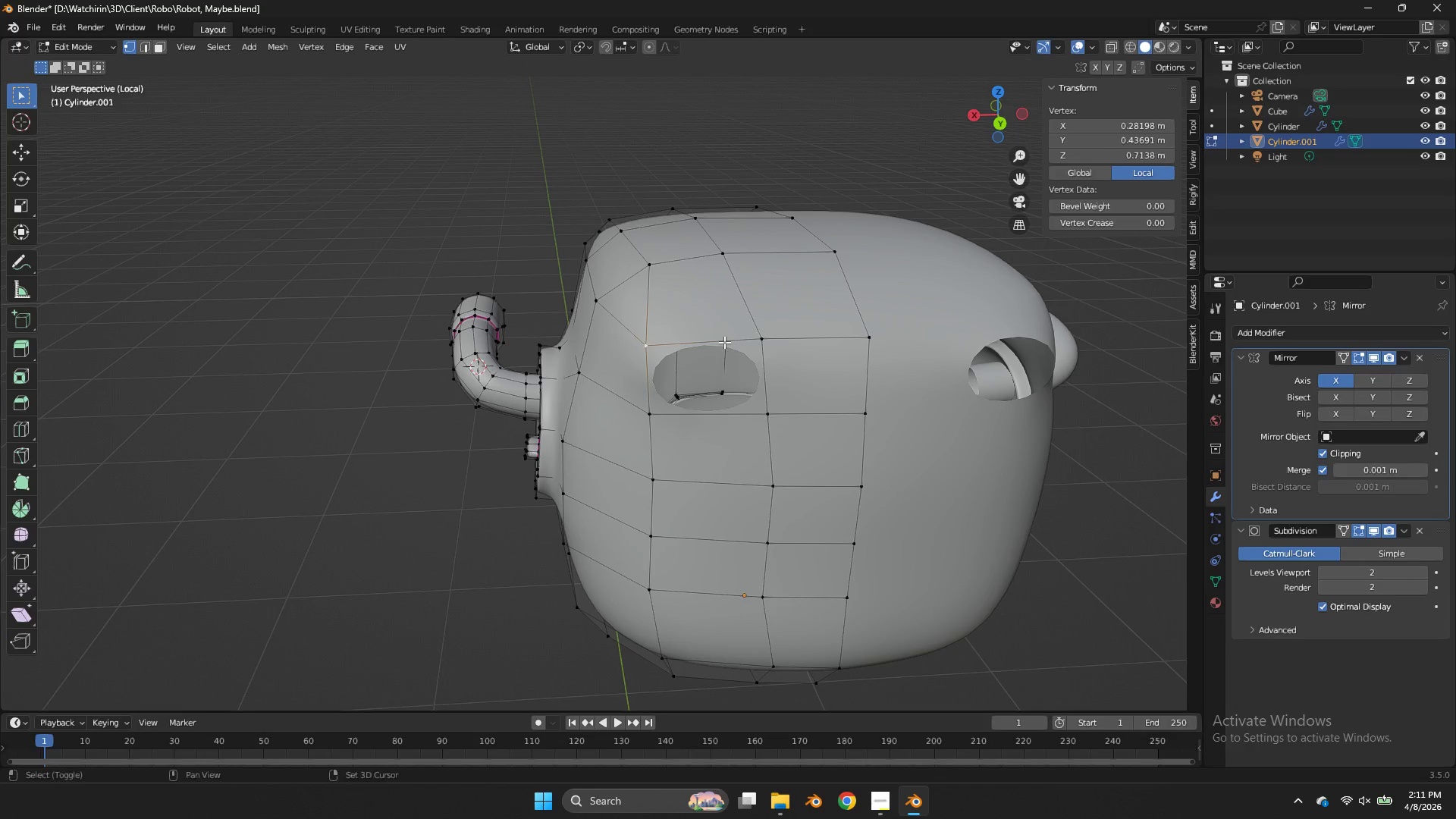 
hold_key(key=ShiftLeft, duration=0.41)
triple_click([748, 340])
 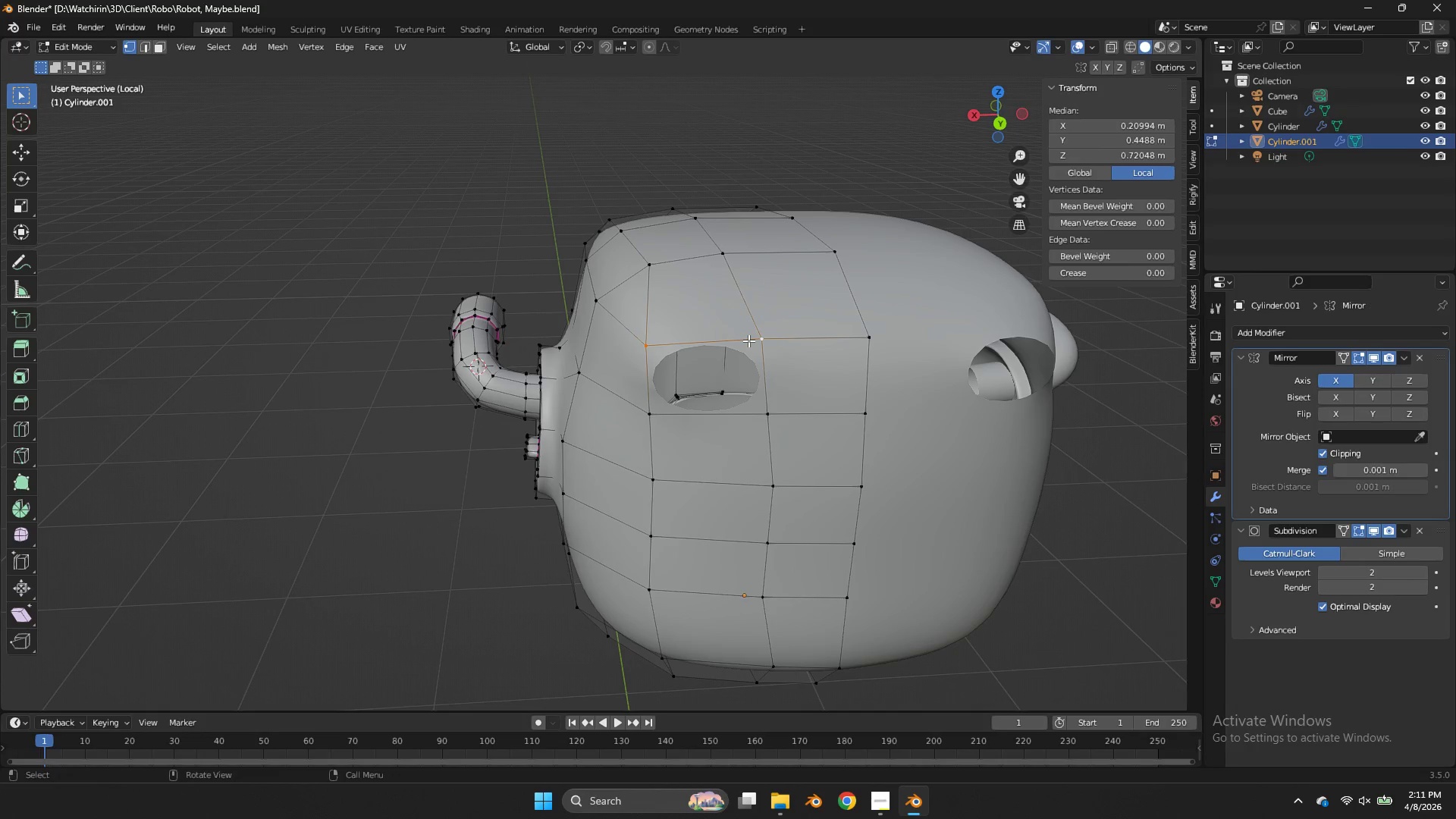 
key(F)
 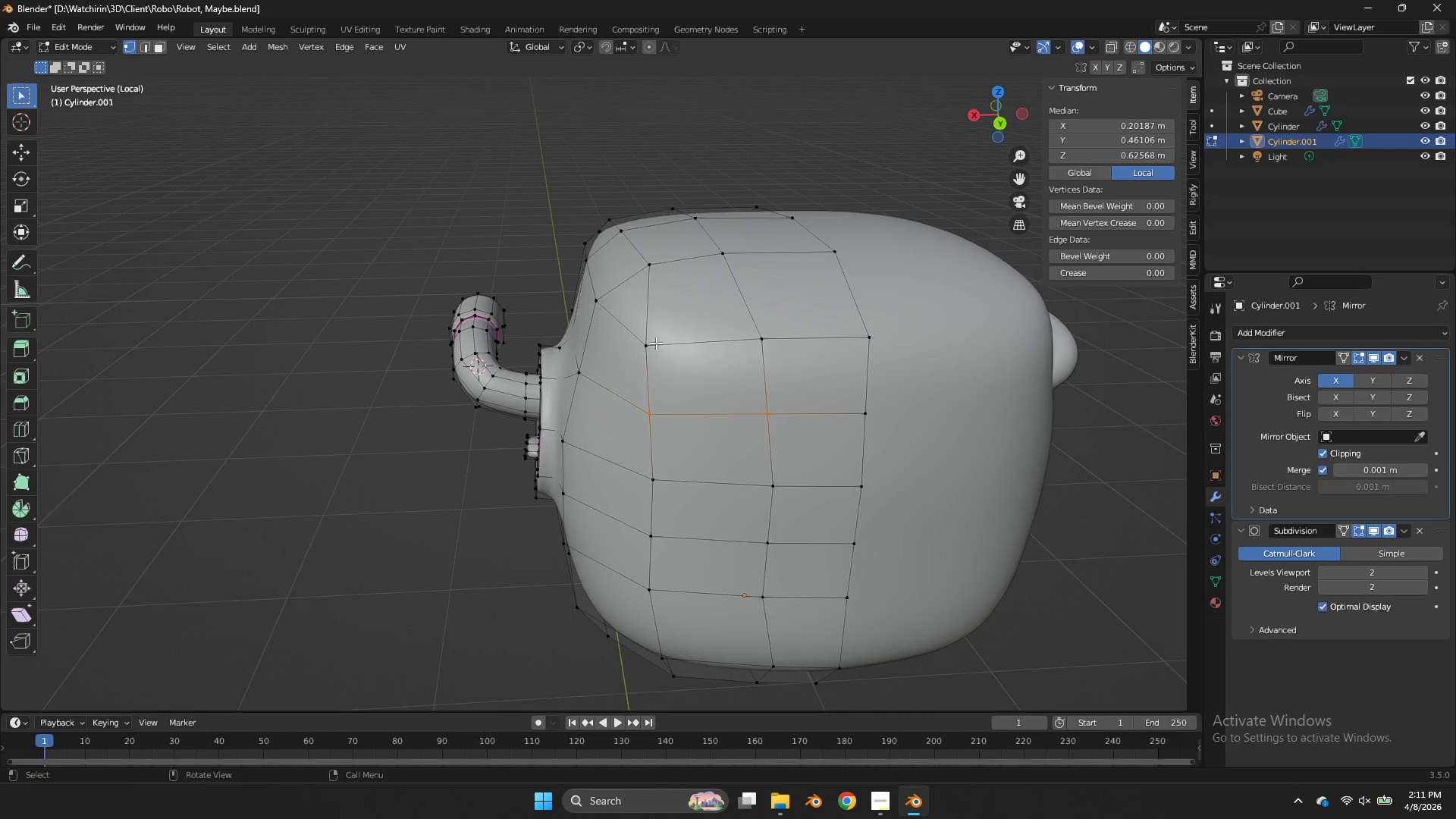 
hold_key(key=AltLeft, duration=0.75)
left_click([648, 312])
 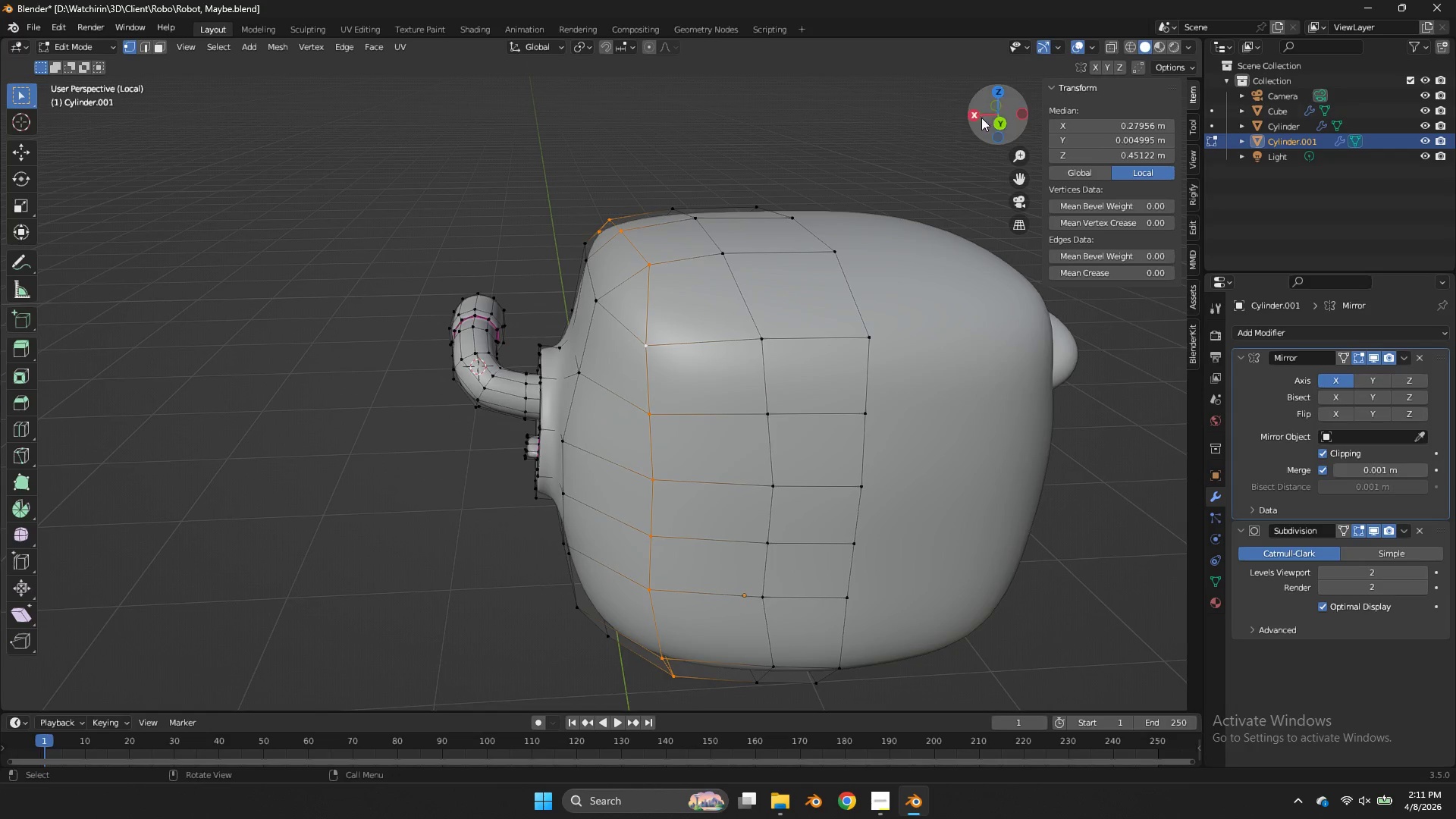 
left_click_drag(start_coordinate=[987, 106], to_coordinate=[39, 82])
 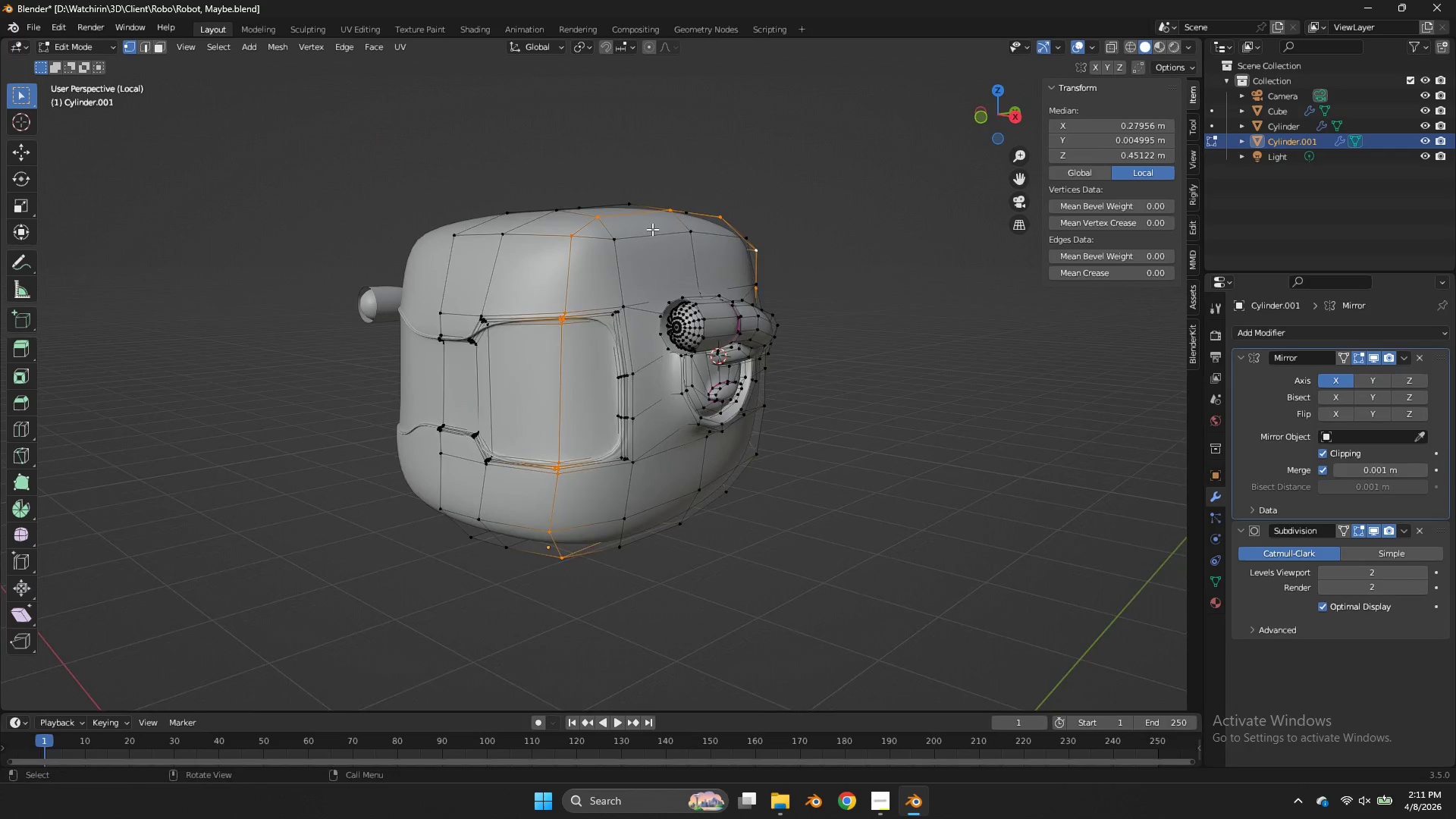 
hold_key(key=ShiftLeft, duration=2.14)
 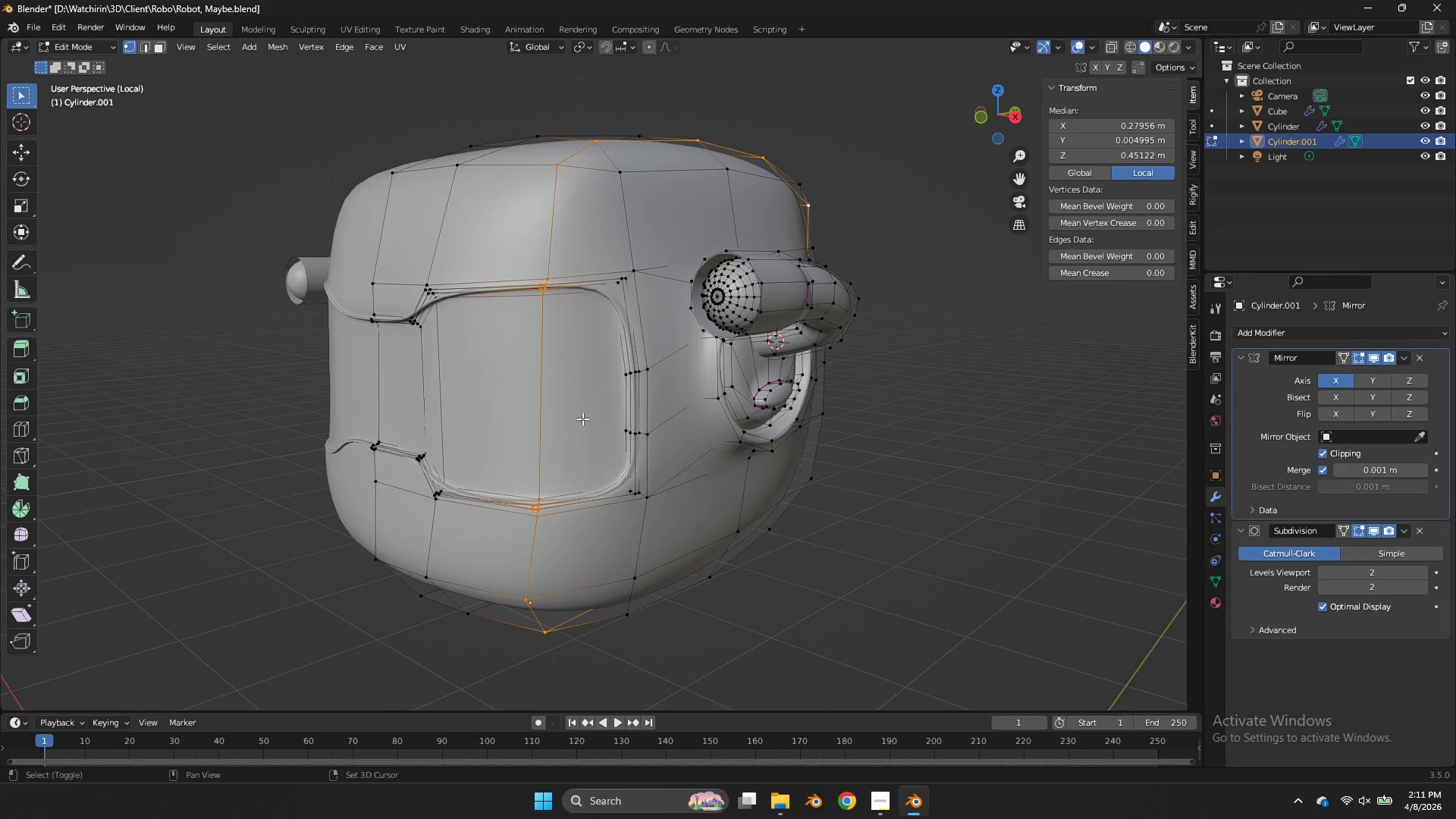 
scroll: coordinate [646, 235], scroll_direction: up, amount: 2.0
 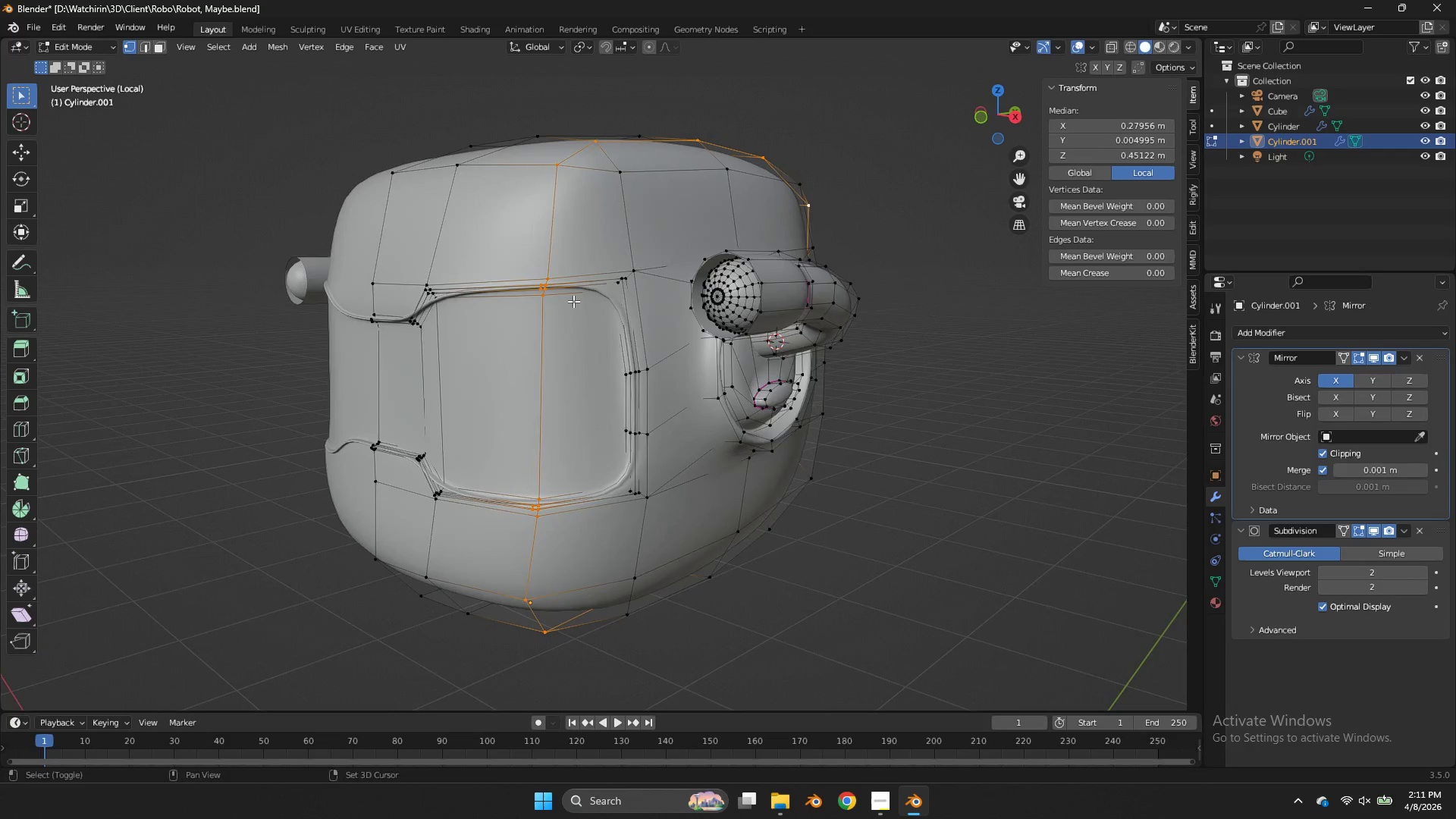 
left_click_drag(start_coordinate=[554, 281], to_coordinate=[497, 510])
 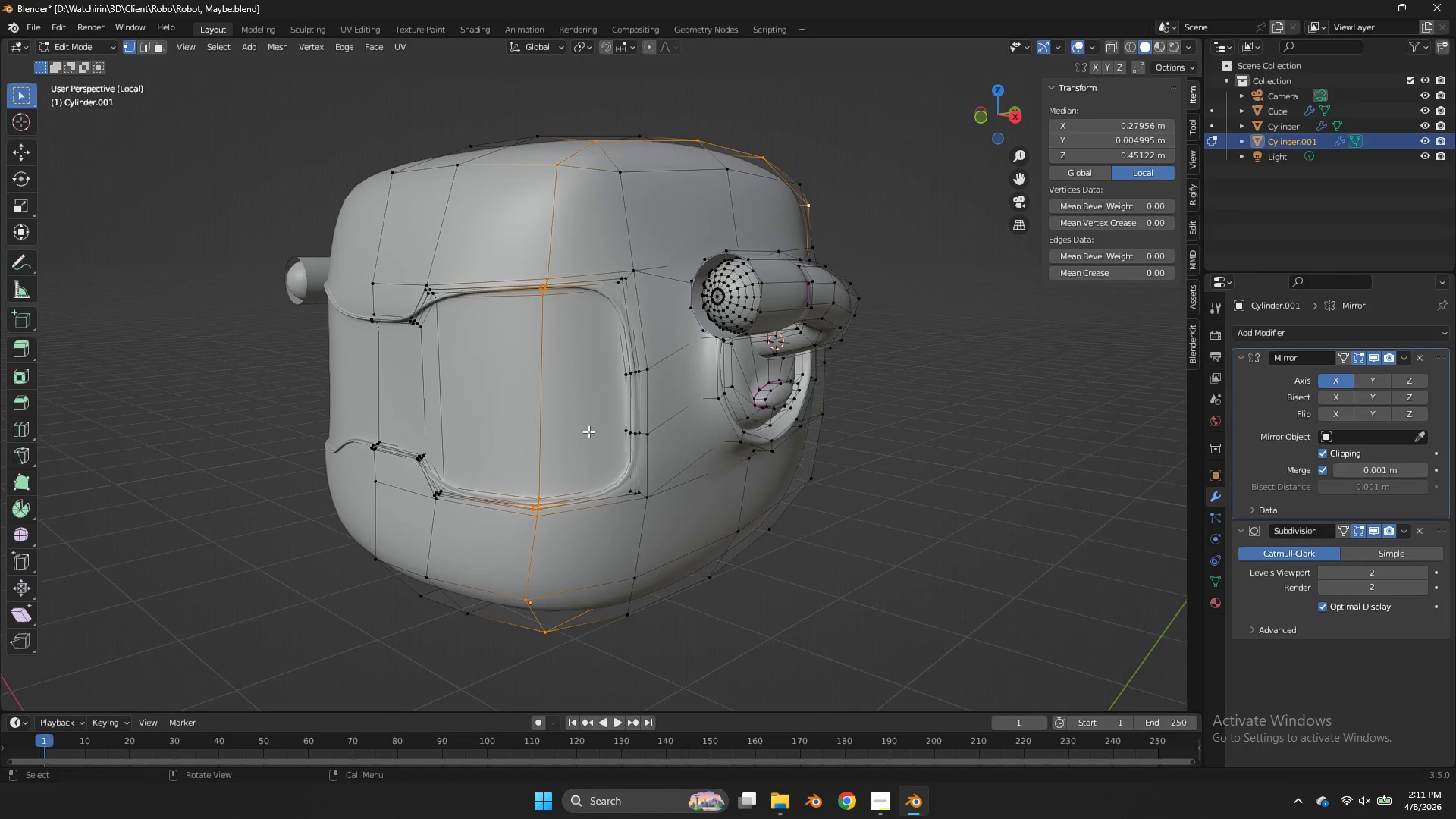 
hold_key(key=ShiftLeft, duration=0.42)
 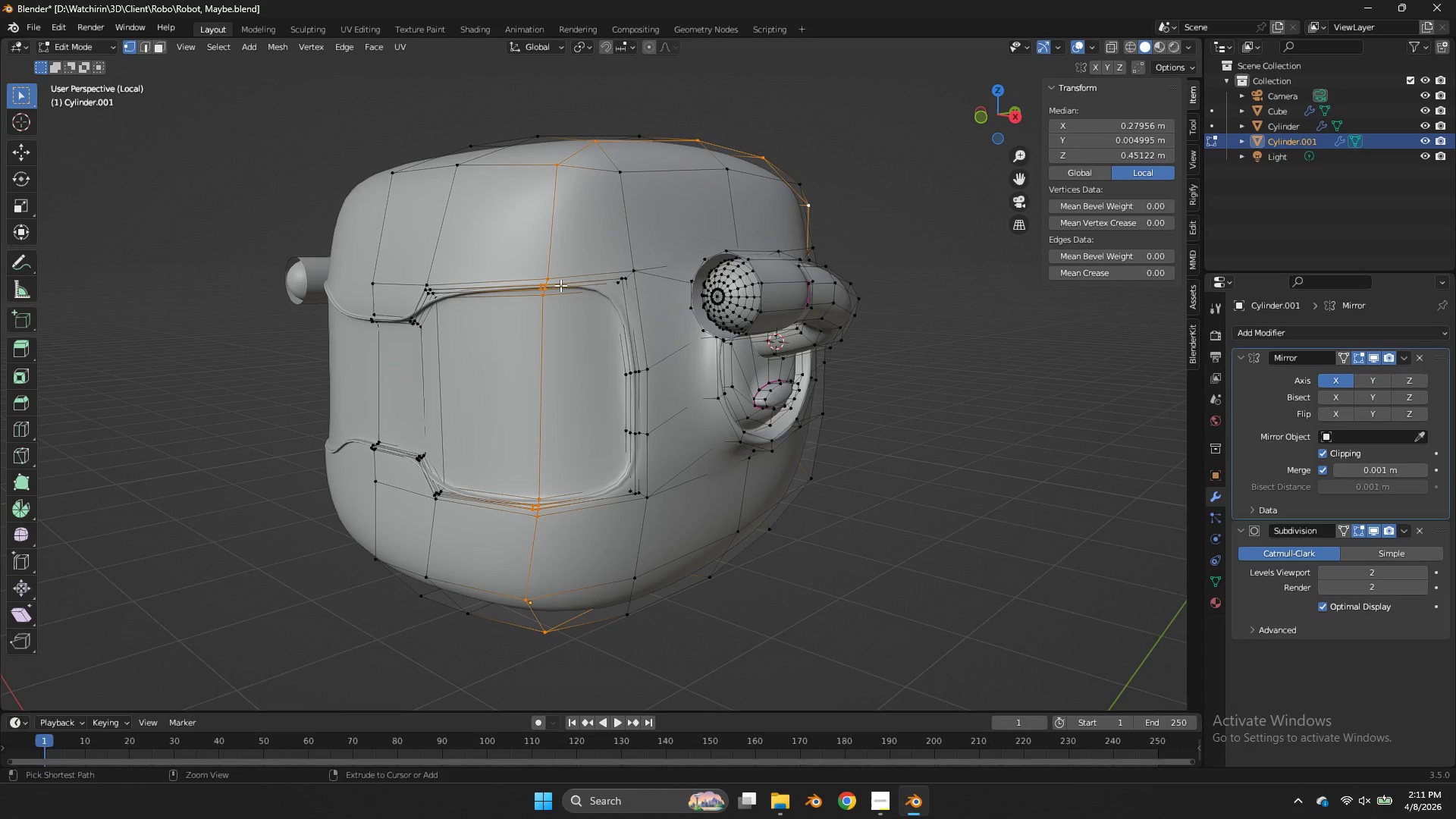 
hold_key(key=ControlLeft, duration=1.83)
left_click_drag(start_coordinate=[560, 283], to_coordinate=[463, 413])
 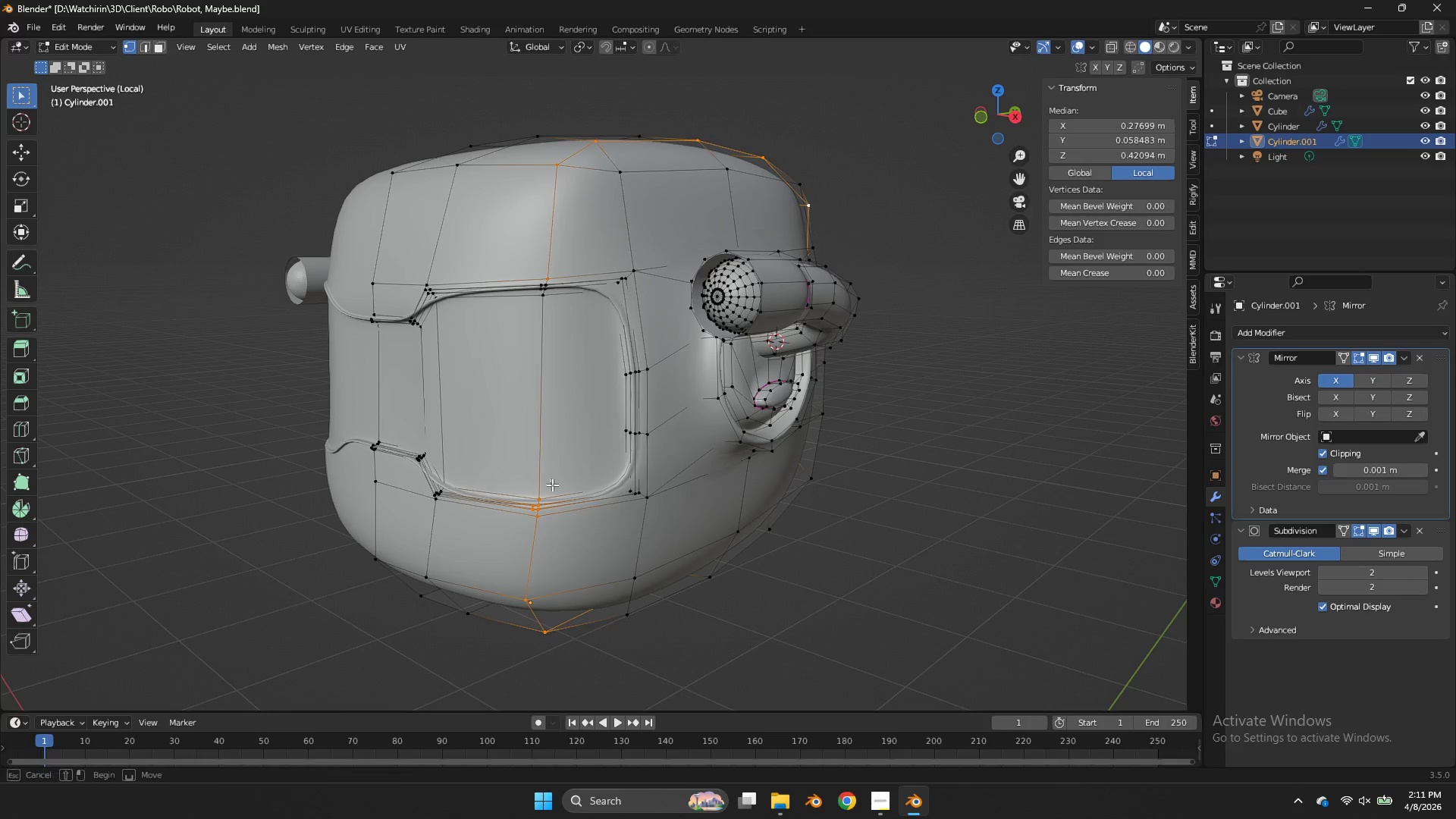 
left_click_drag(start_coordinate=[551, 479], to_coordinate=[526, 511])
 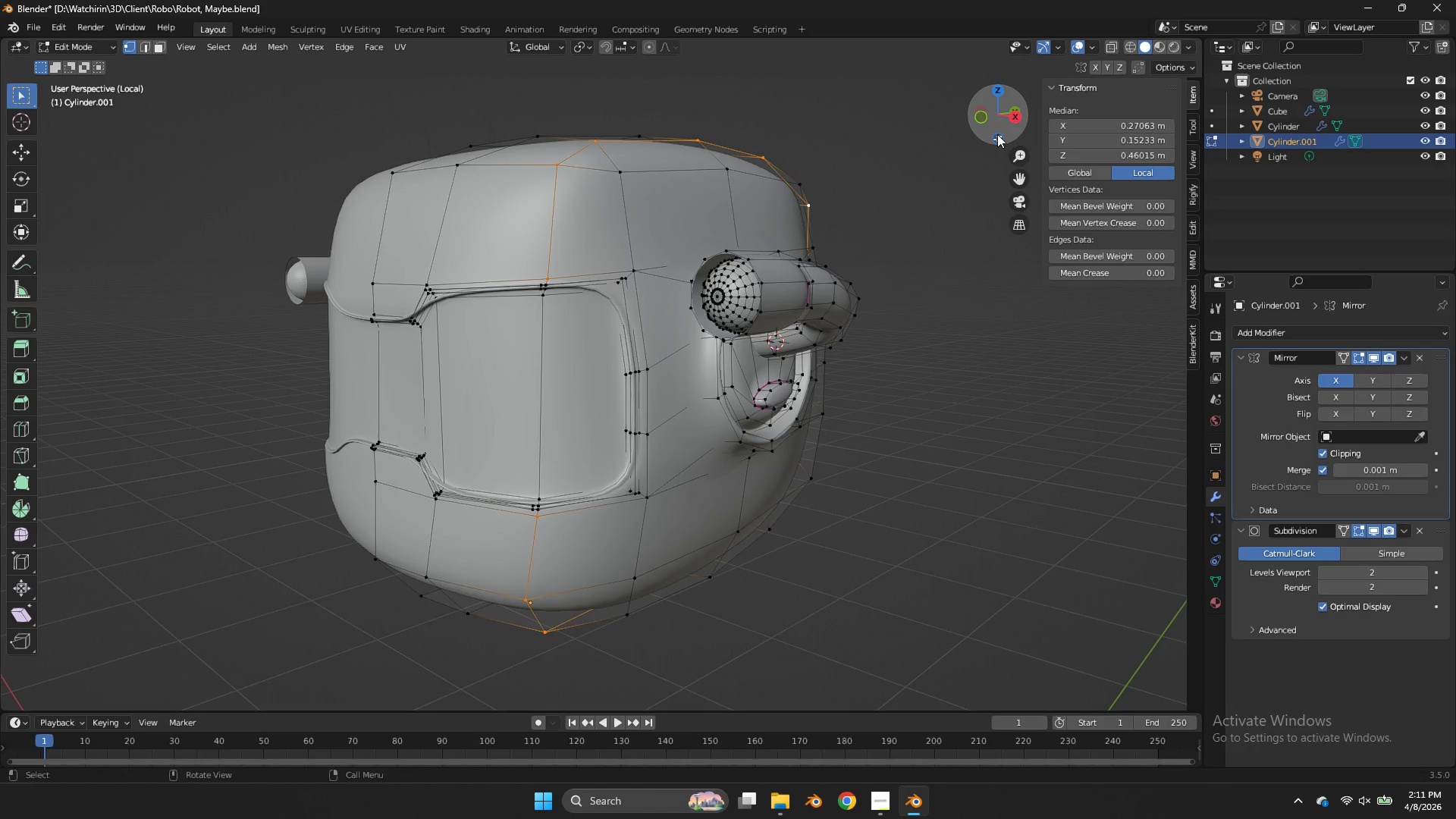 
left_click_drag(start_coordinate=[991, 125], to_coordinate=[811, 61])
 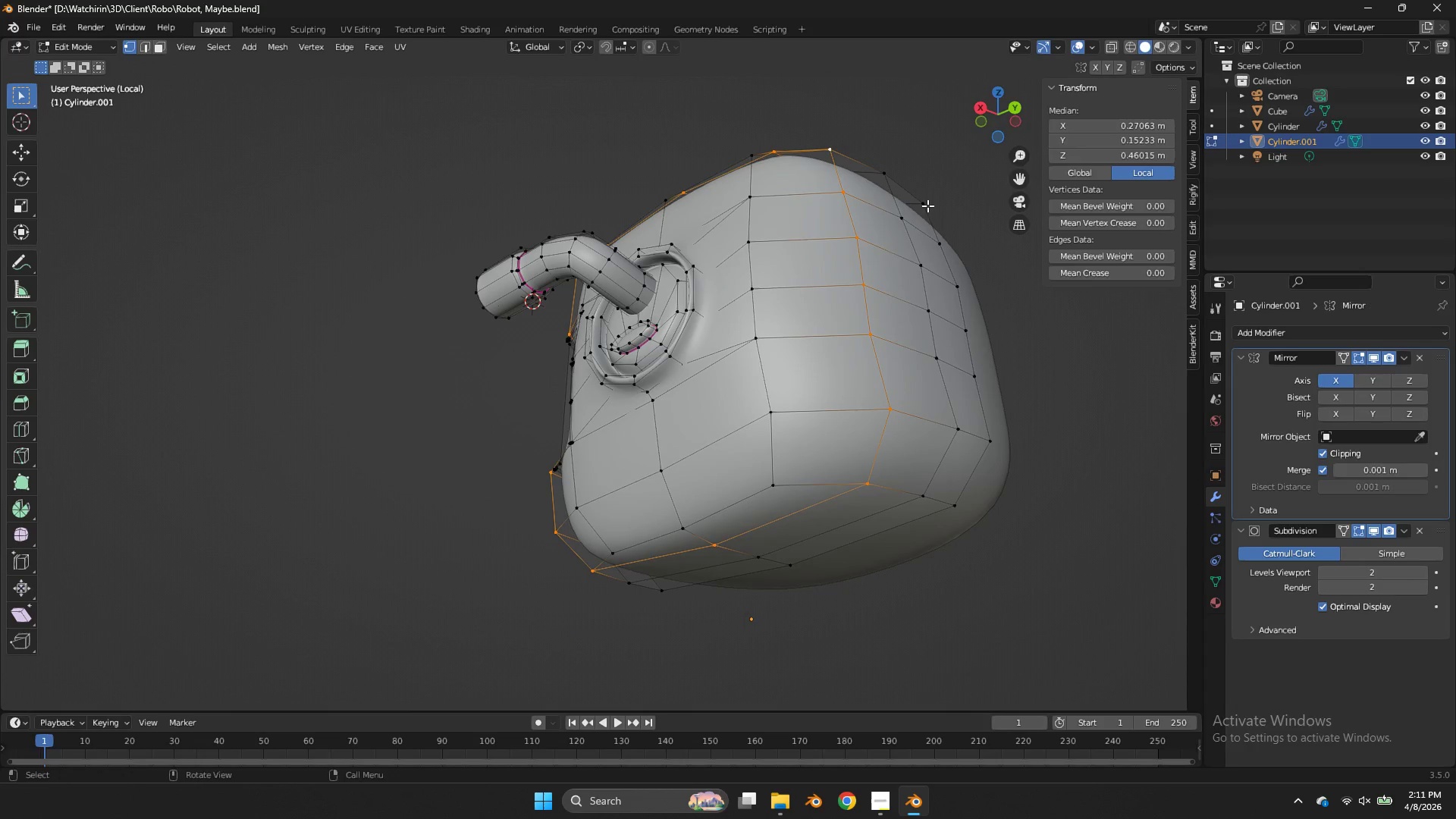 
left_click_drag(start_coordinate=[988, 119], to_coordinate=[6, 207])
 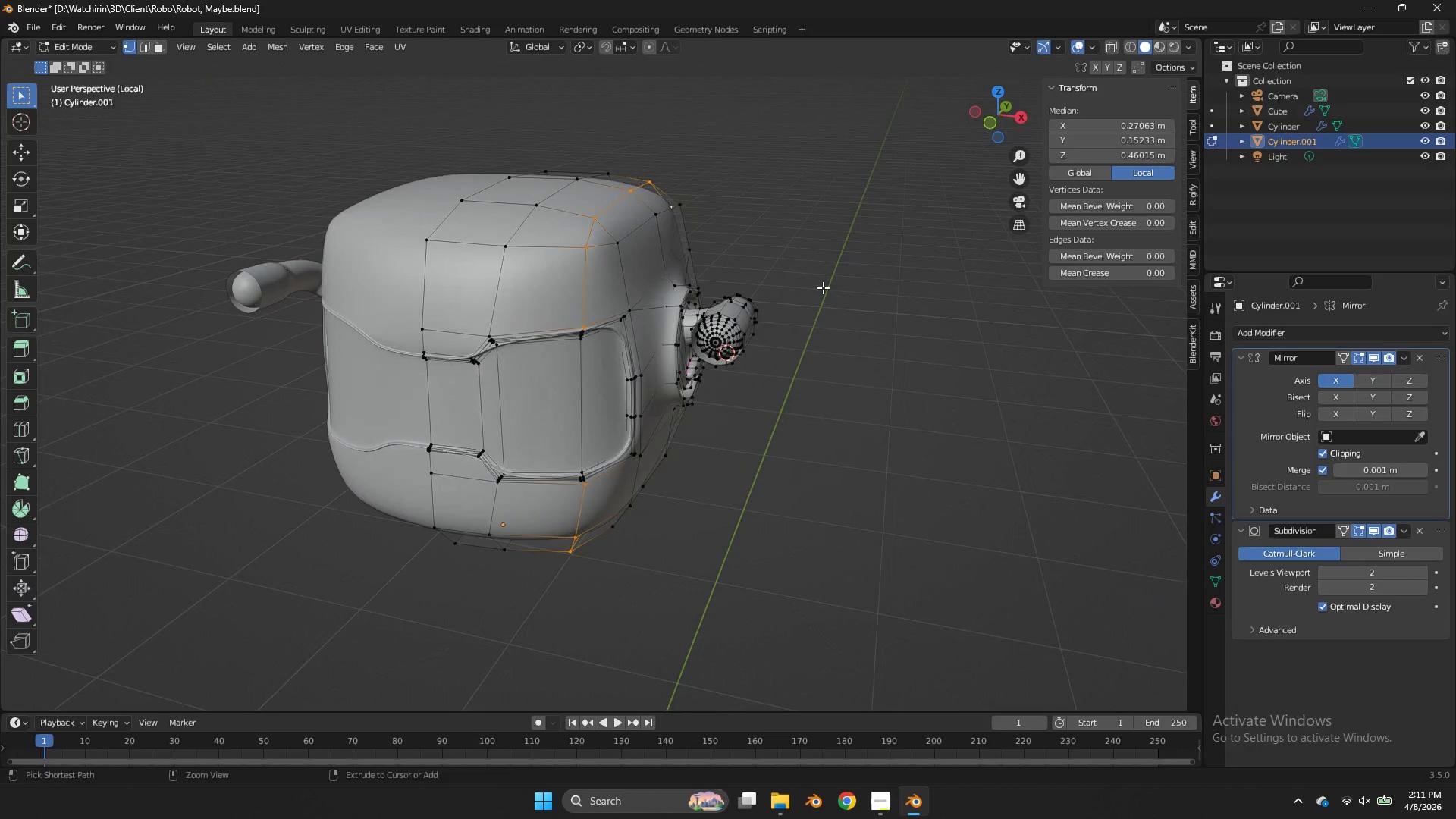 
scroll: coordinate [927, 206], scroll_direction: down, amount: 2.0
 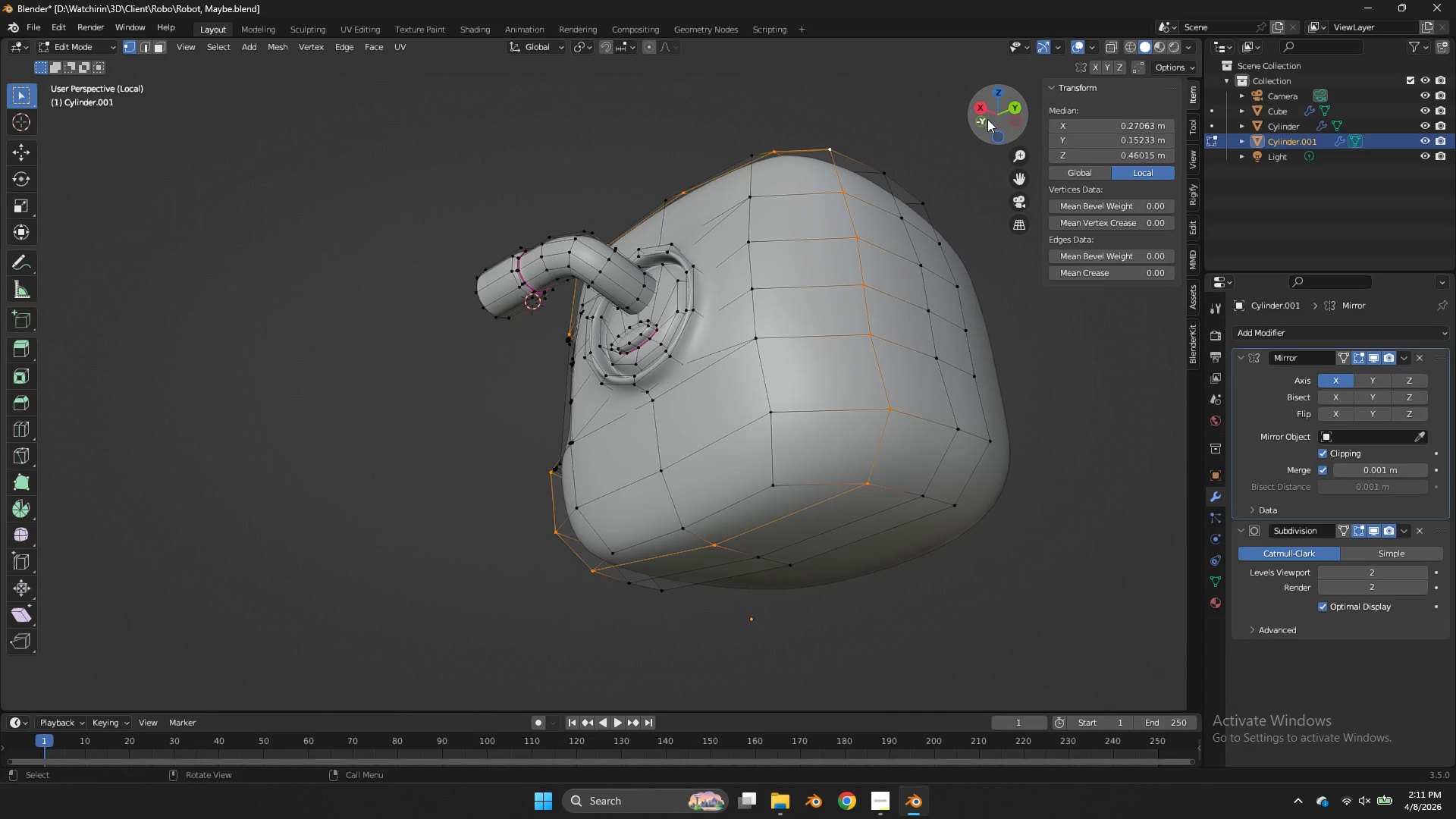 
key(Control+B)
 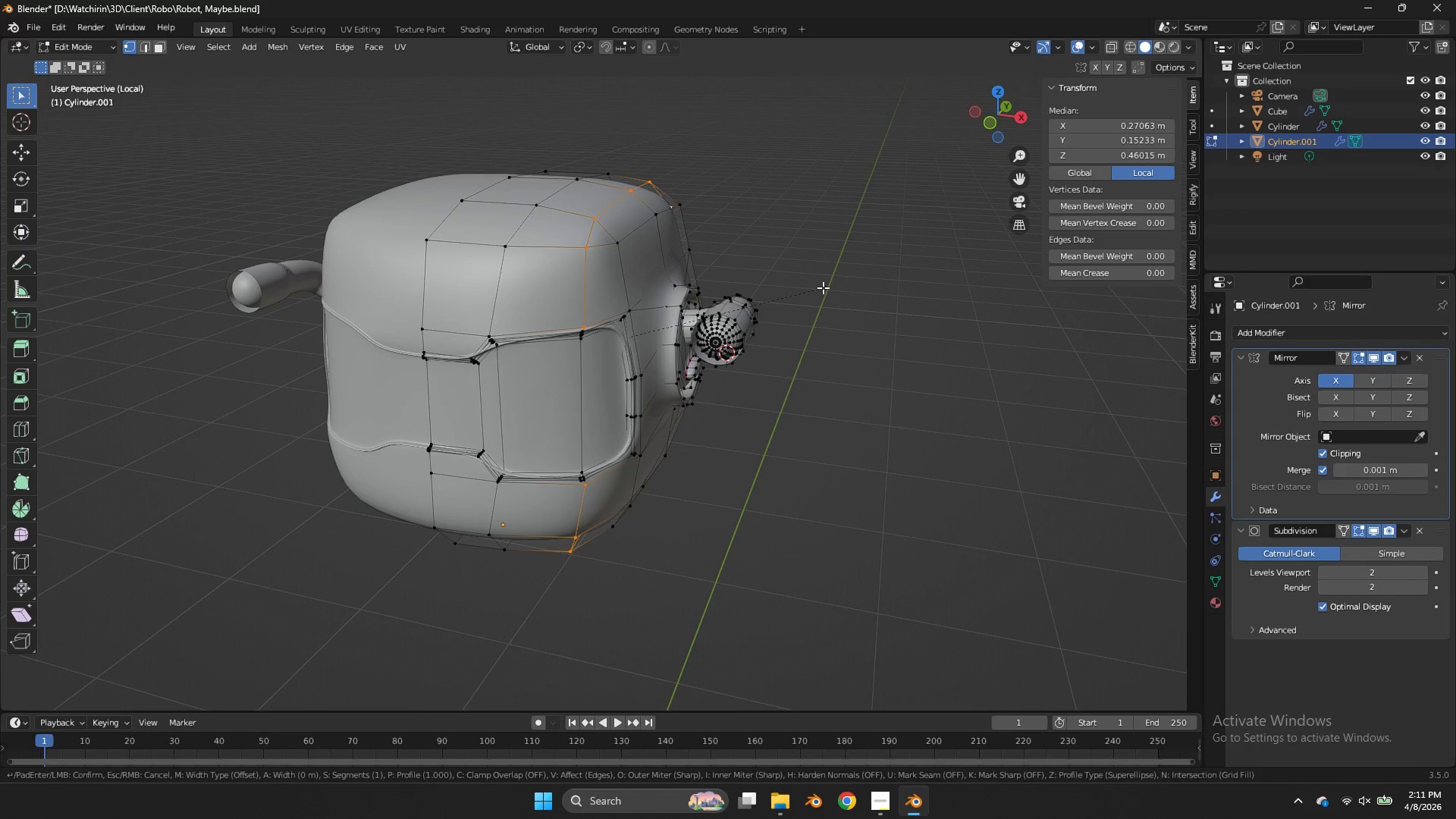 
hold_key(key=ShiftLeft, duration=2.25)
left_click([833, 281])
 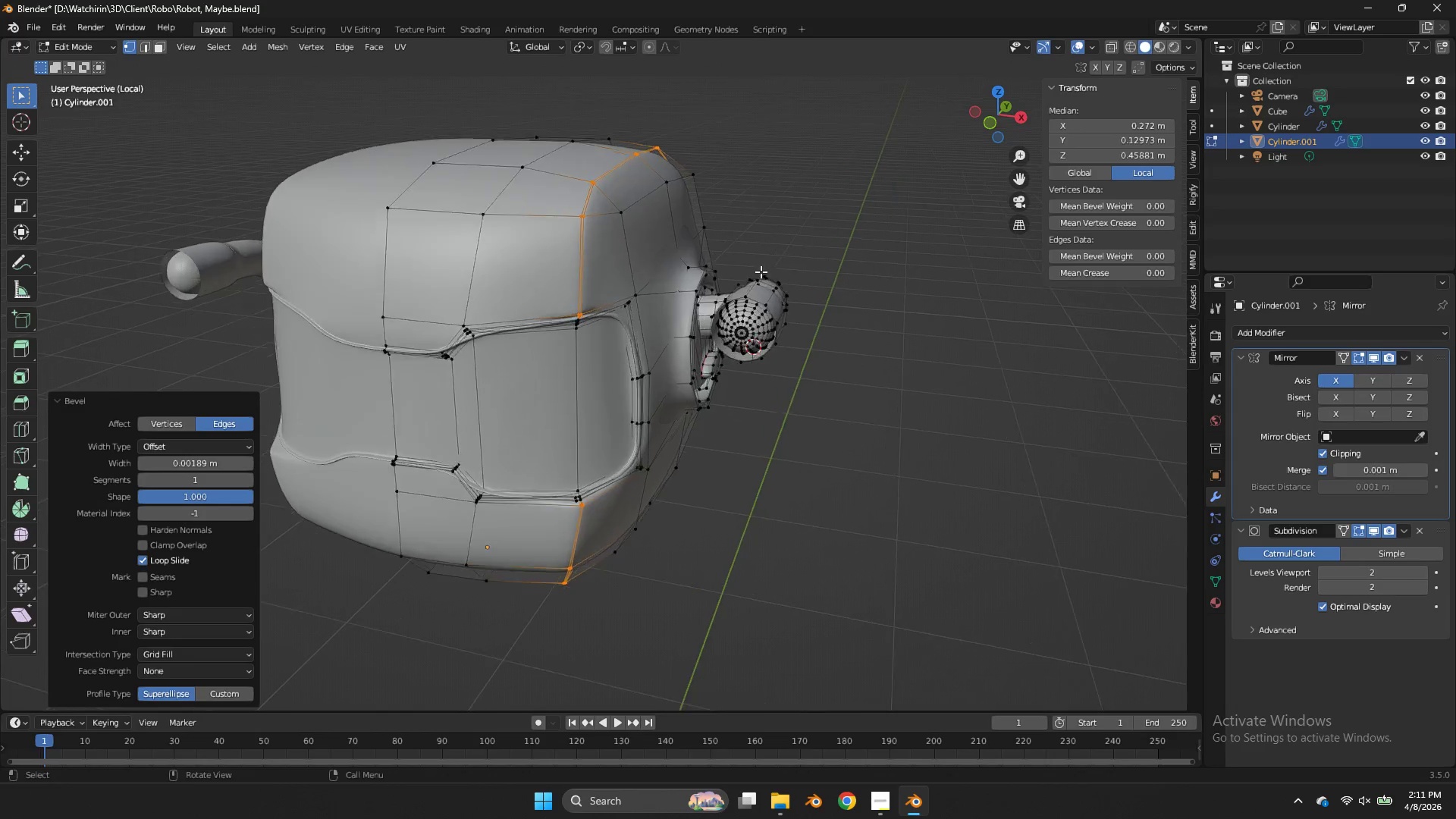 
scroll: coordinate [761, 271], scroll_direction: up, amount: 3.0
 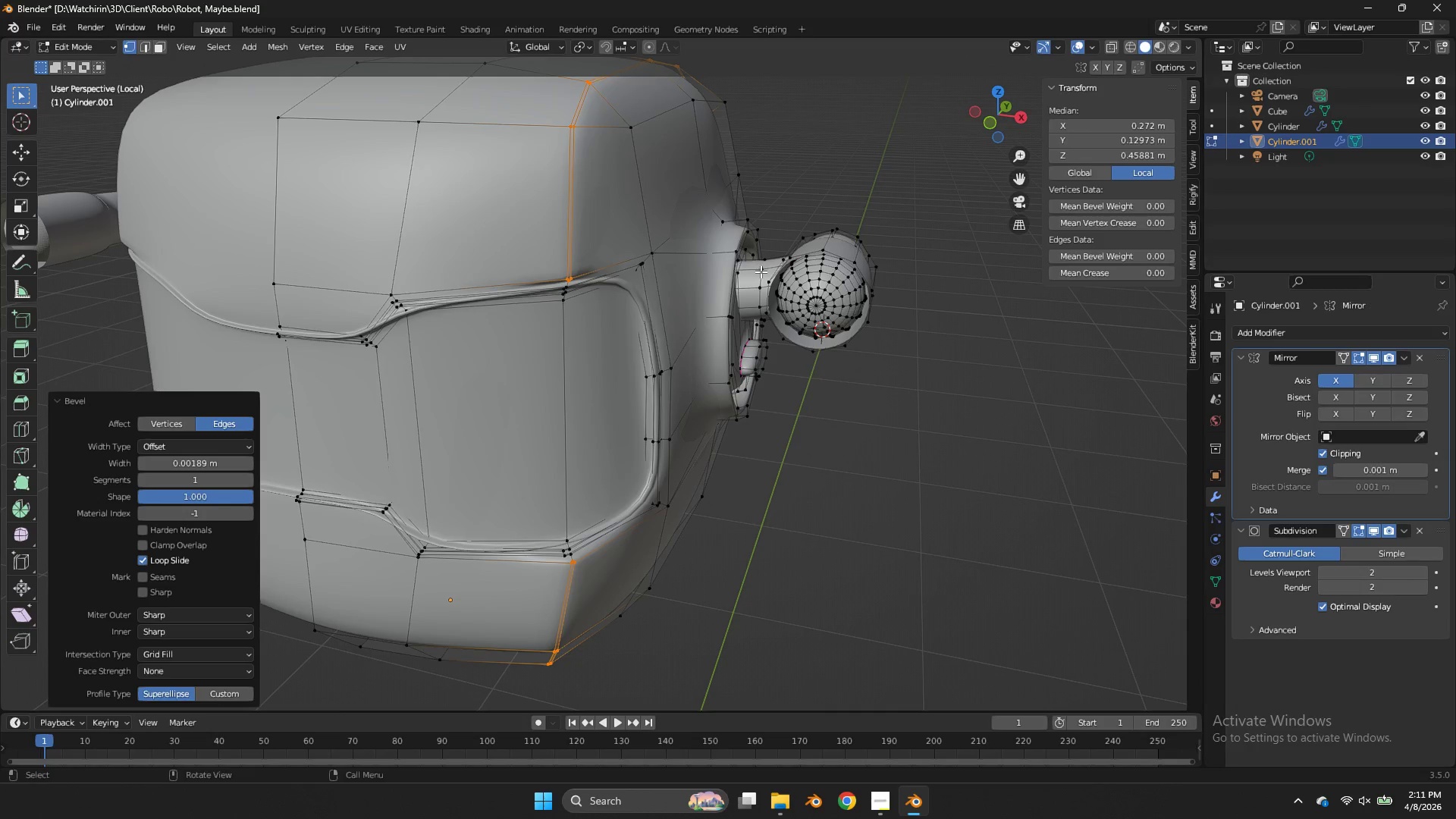 
key(E)
 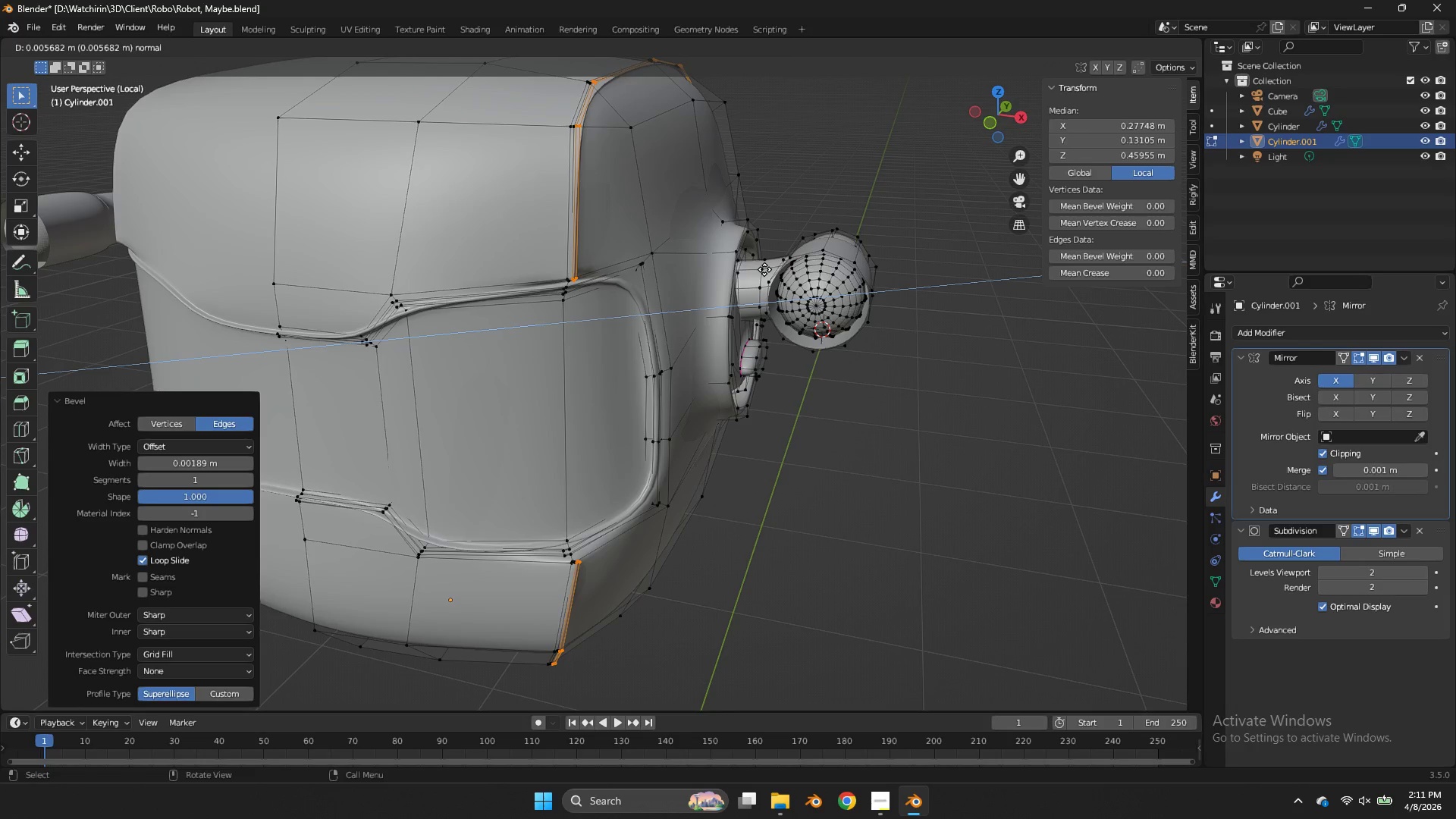 
right_click([764, 269])
 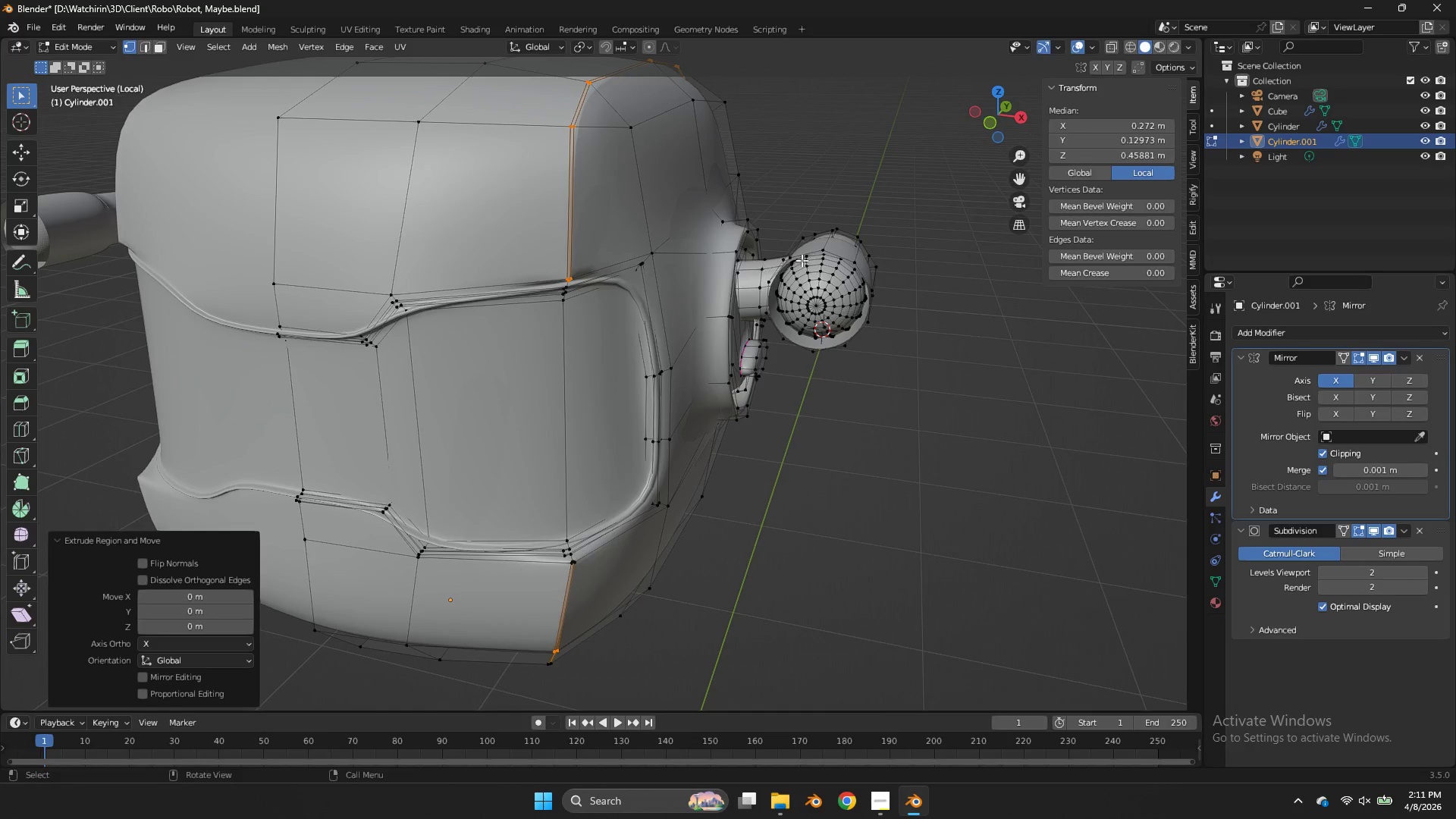 
key(S)
 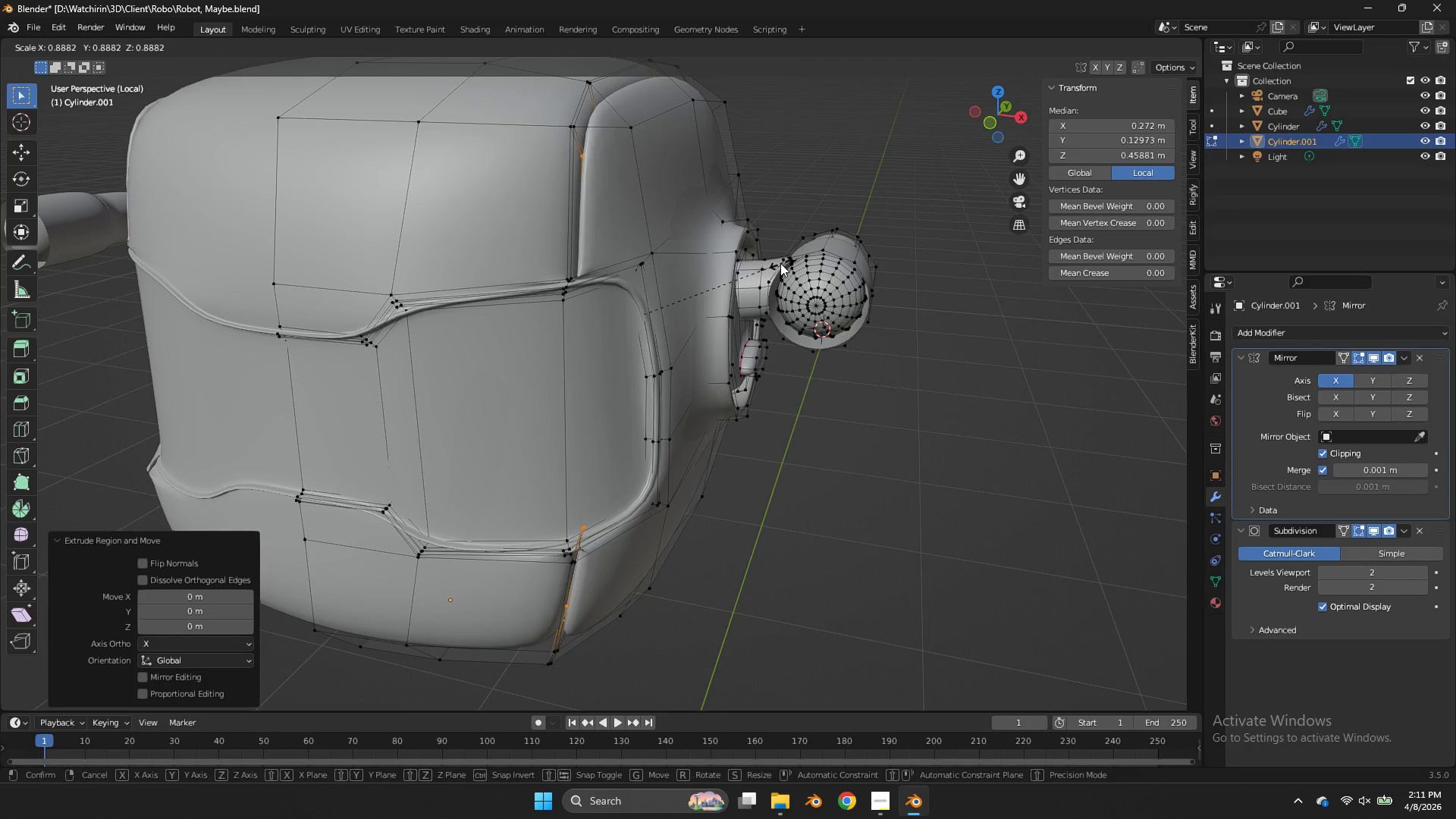 
left_click([777, 265])
 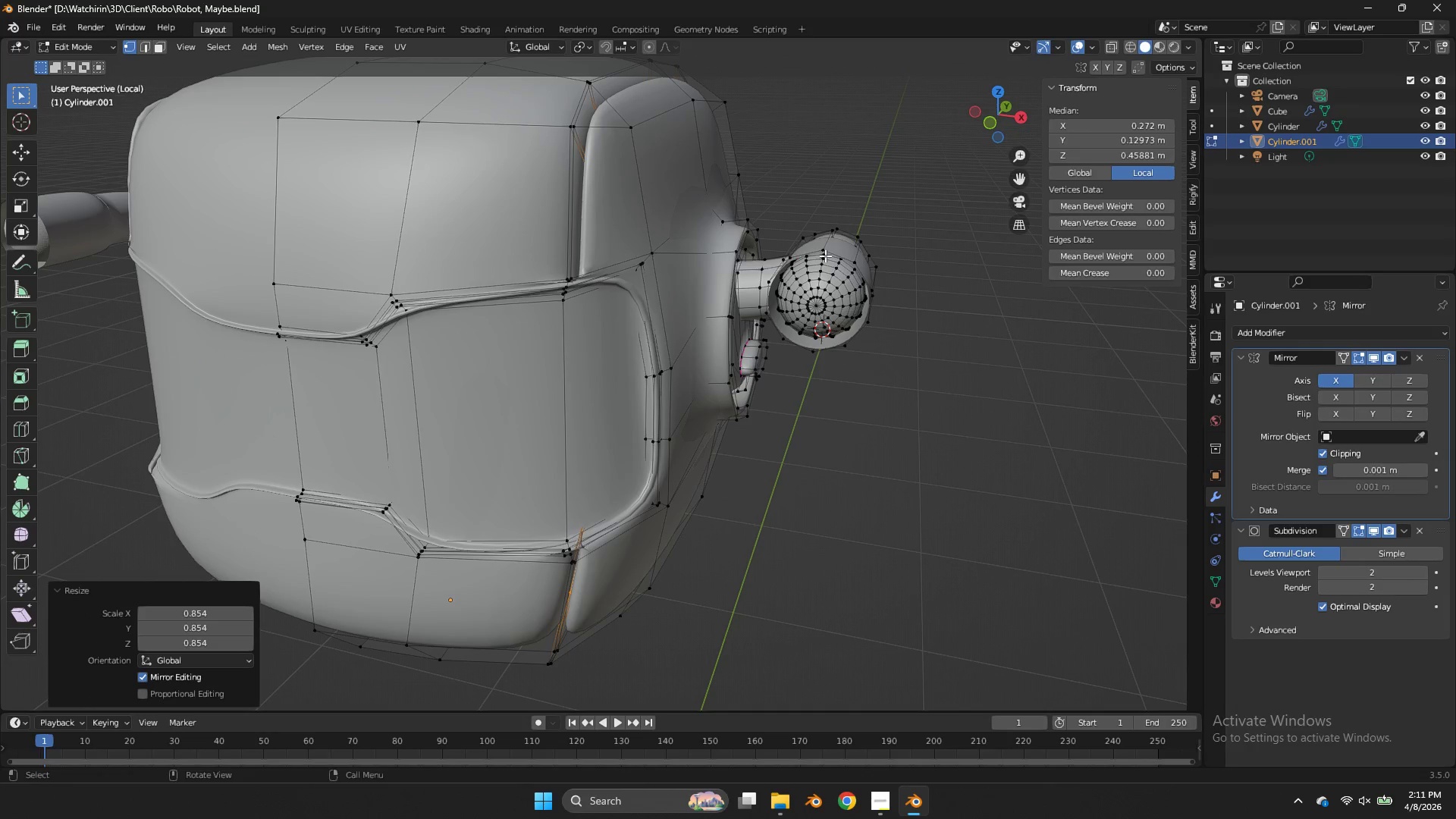 
type(gx)
 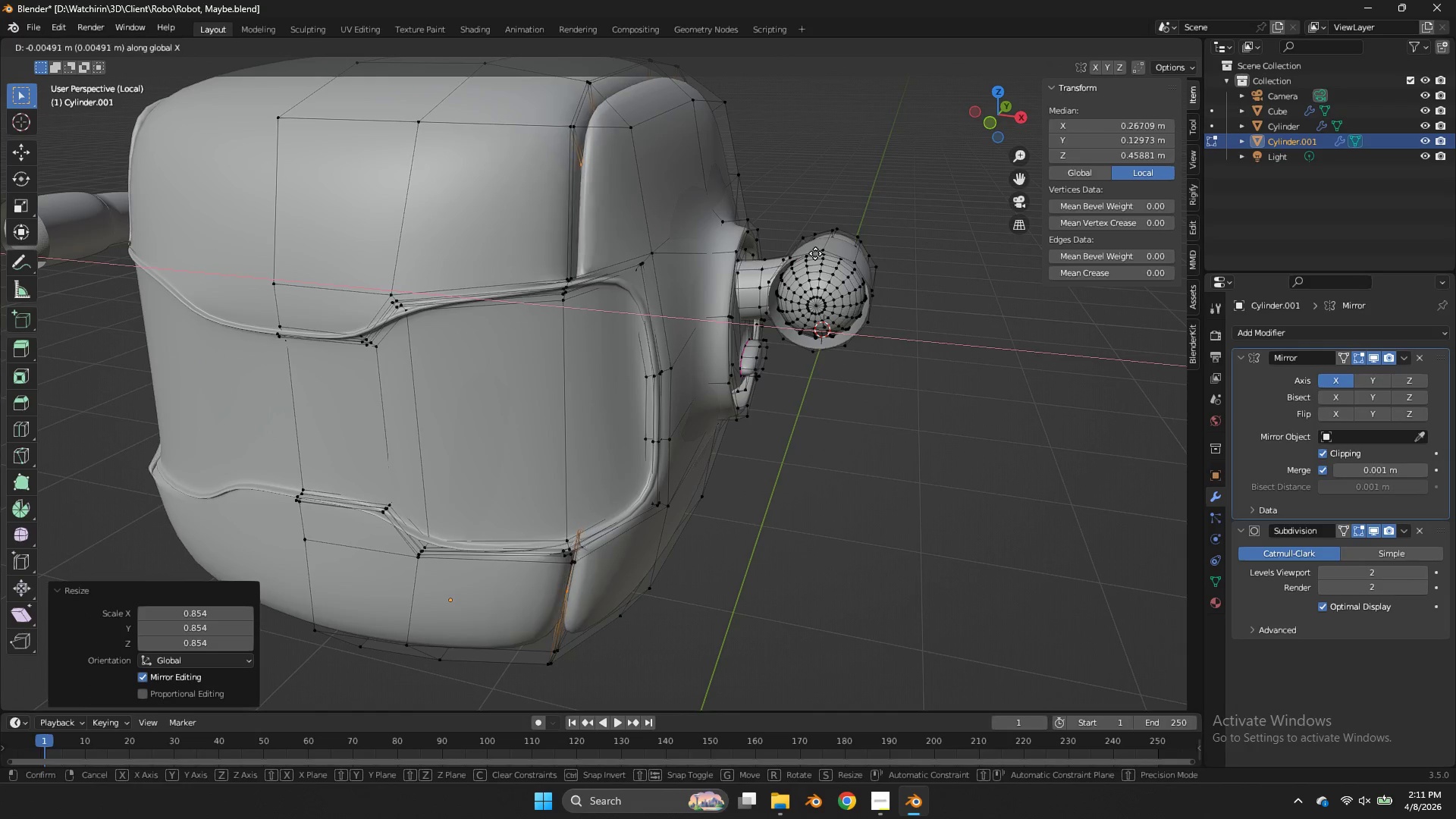 
hold_key(key=ShiftLeft, duration=1.16)
left_click([733, 234])
 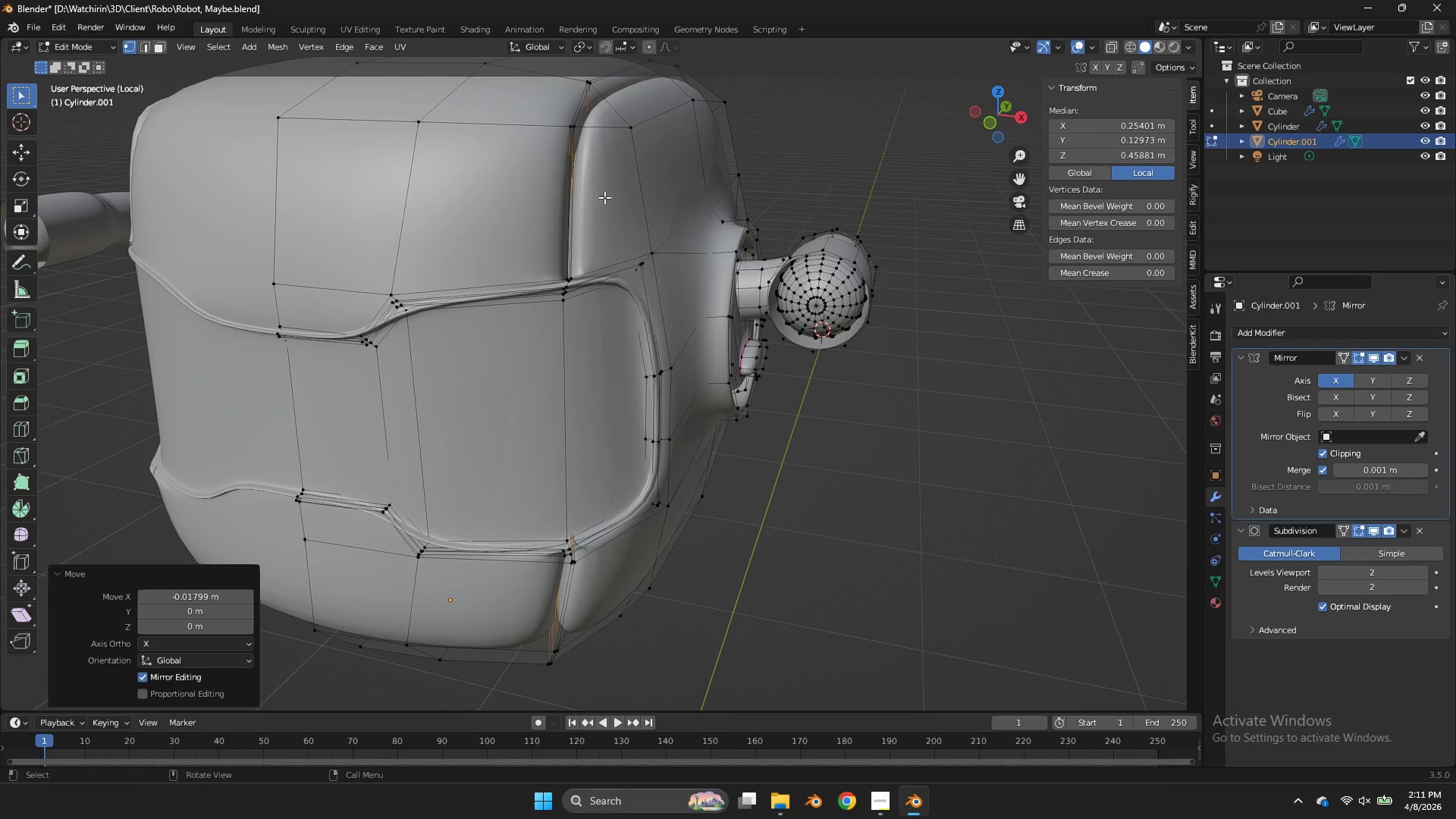 
hold_key(key=AltLeft, duration=0.86)
left_click([566, 204])
 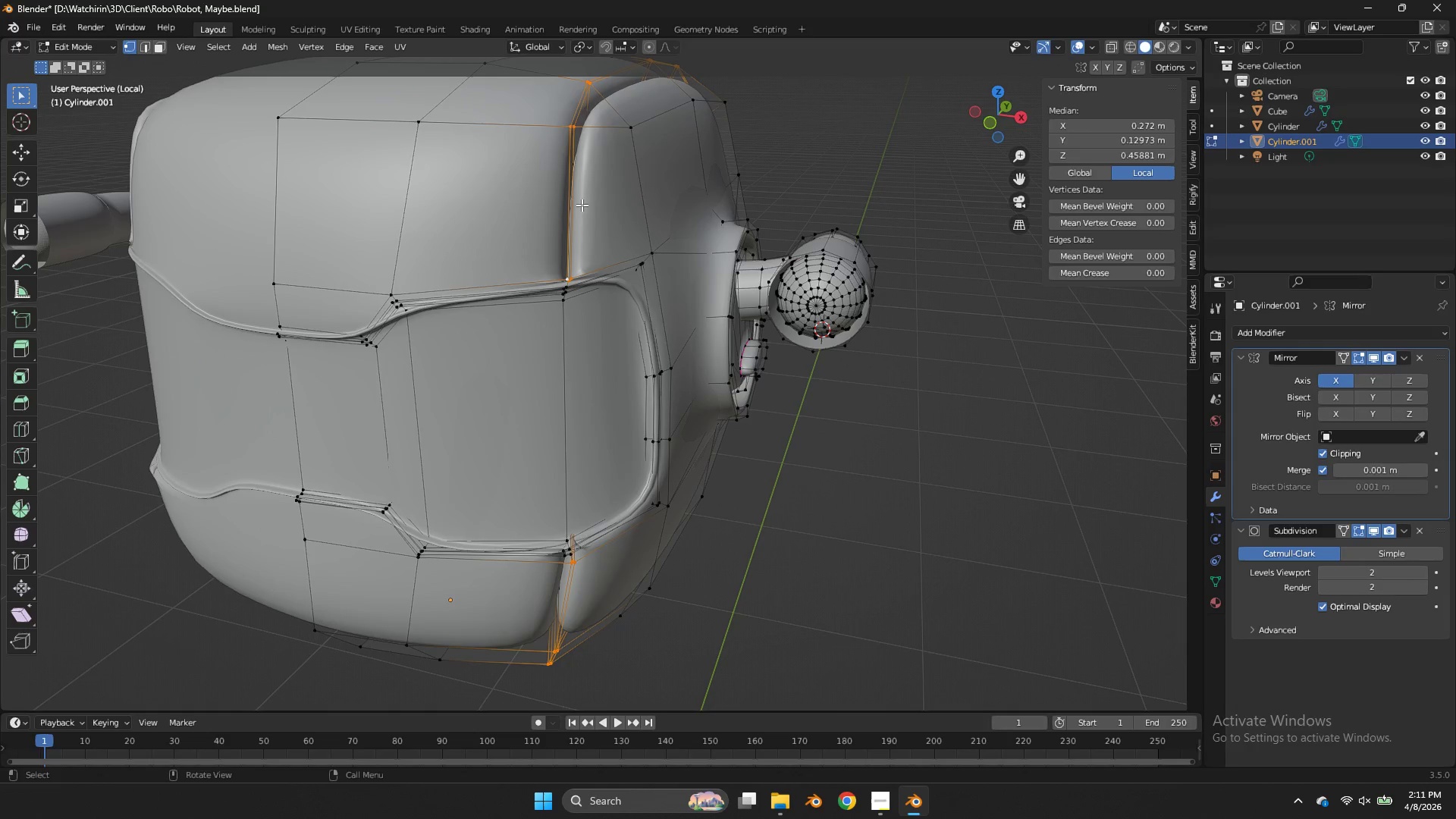 
key(Shift+E)
 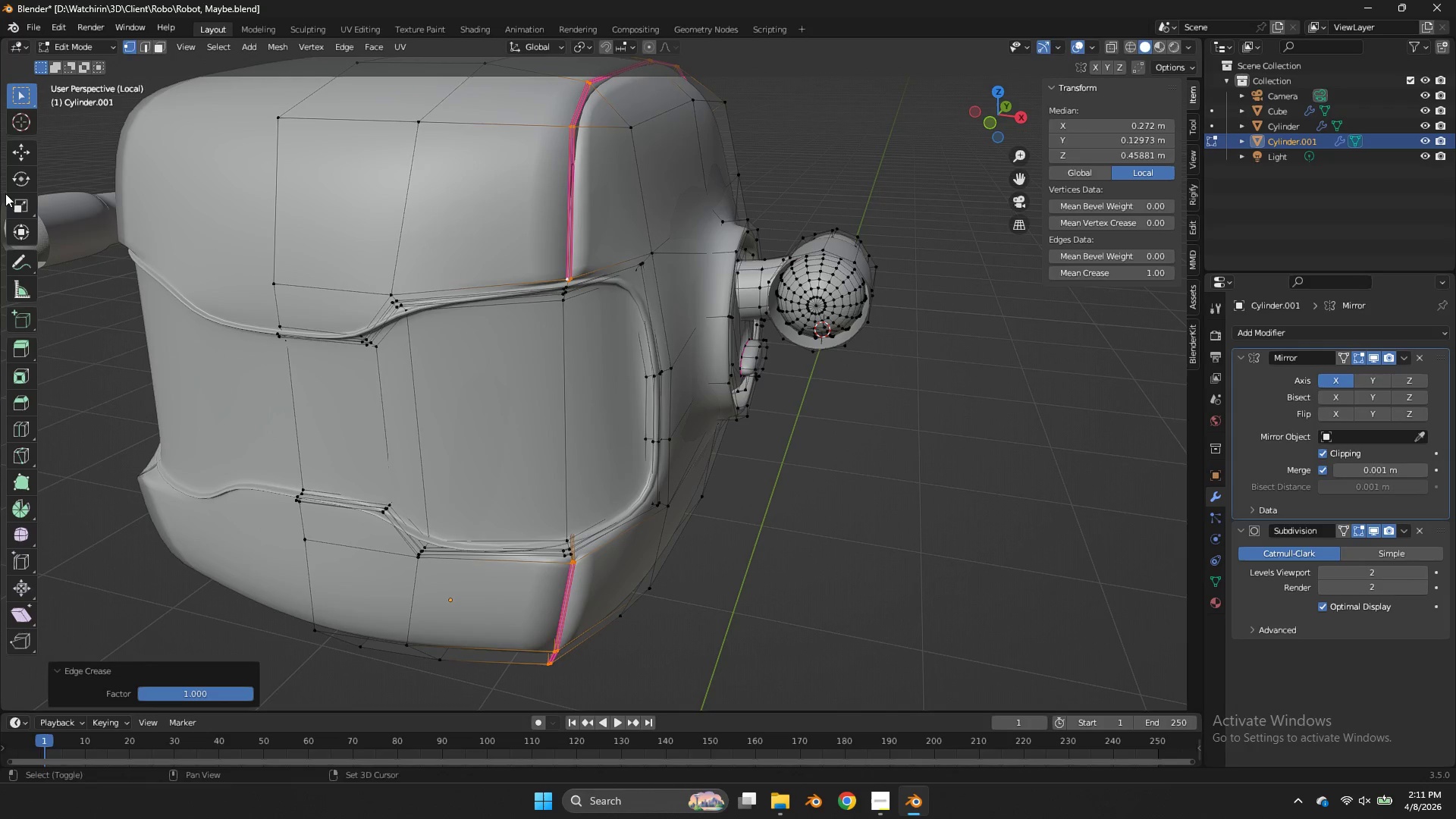 
key(Tab)
 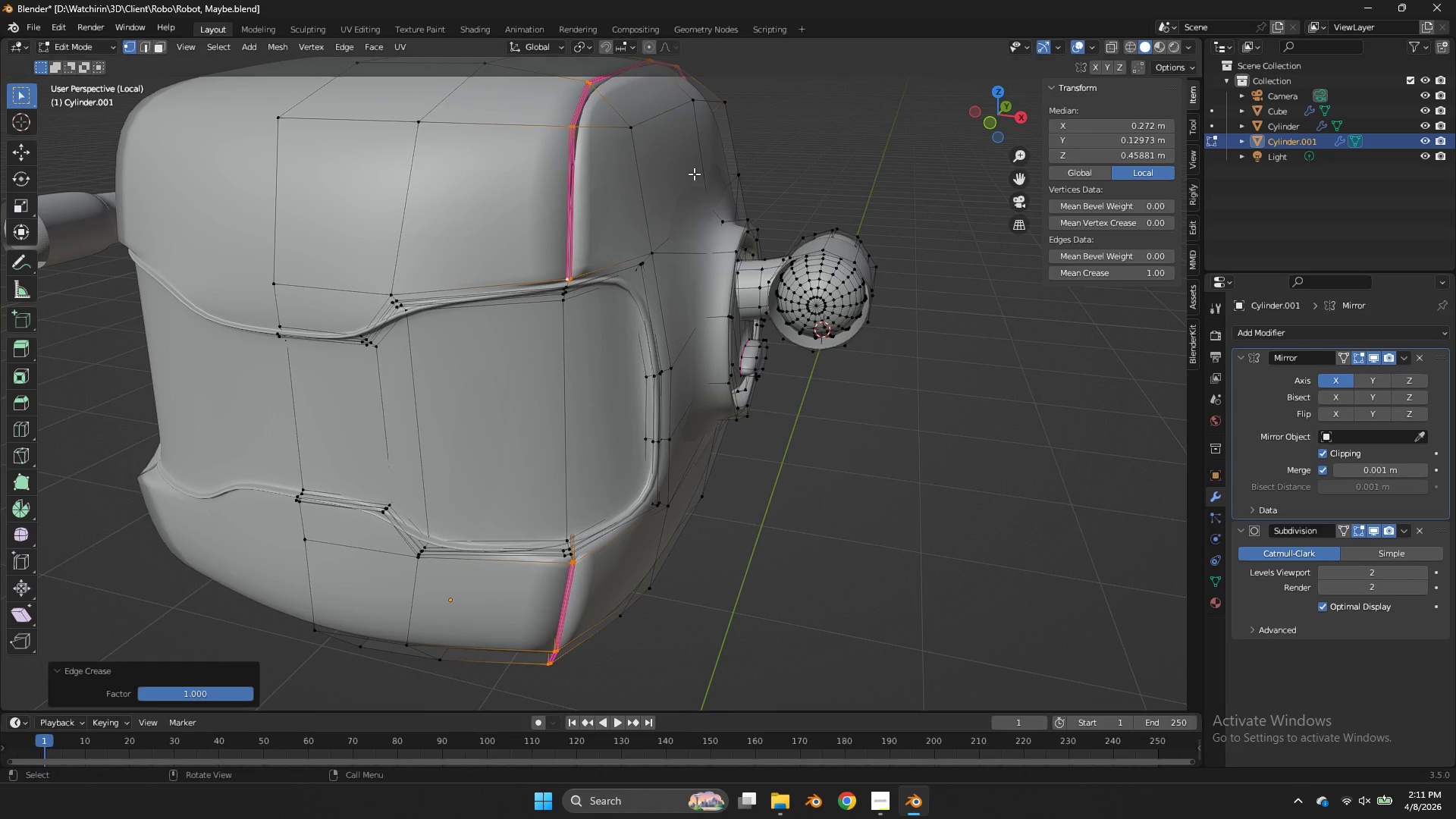 
key(Tab)
 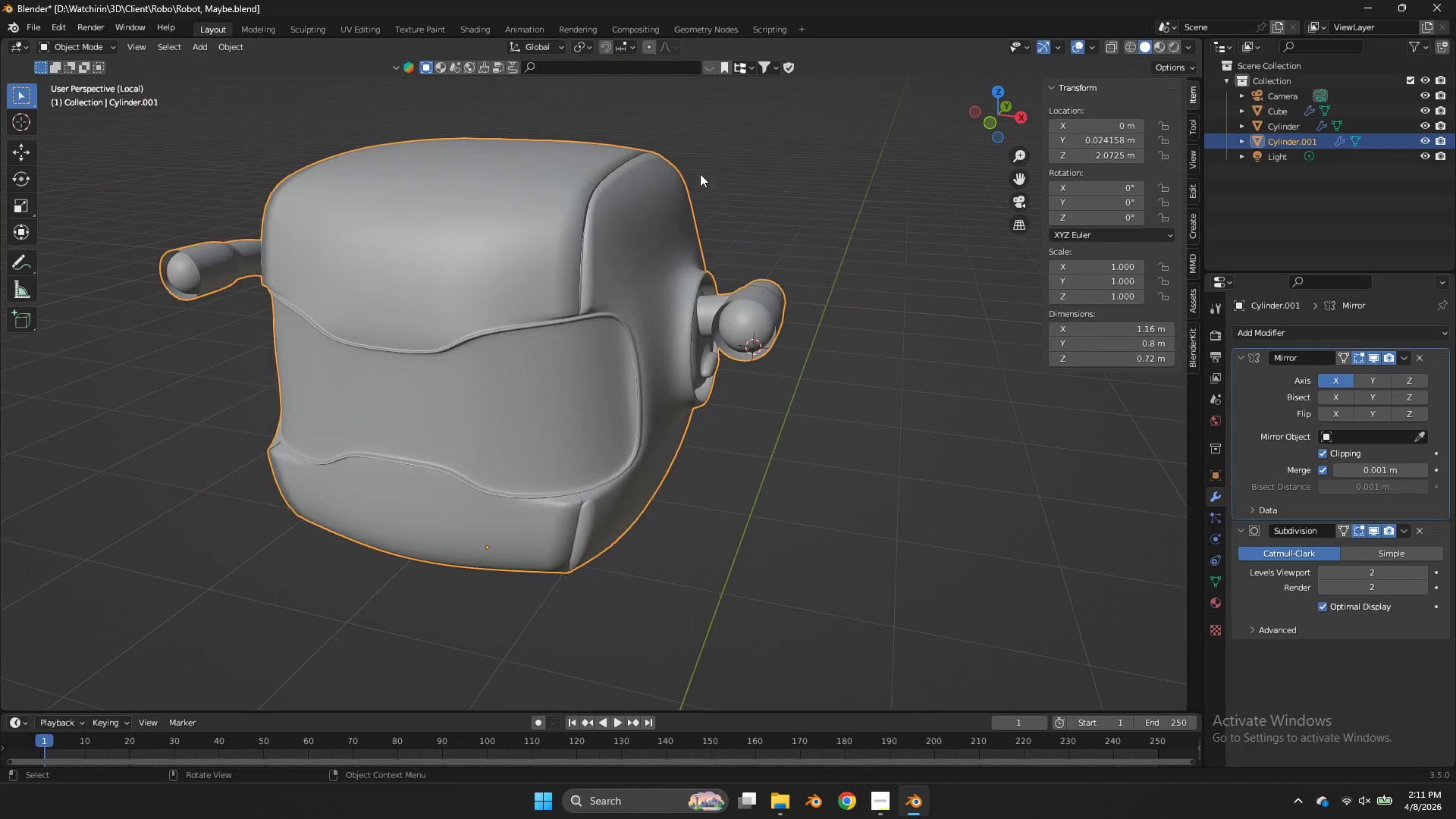 
scroll: coordinate [700, 174], scroll_direction: down, amount: 2.0
 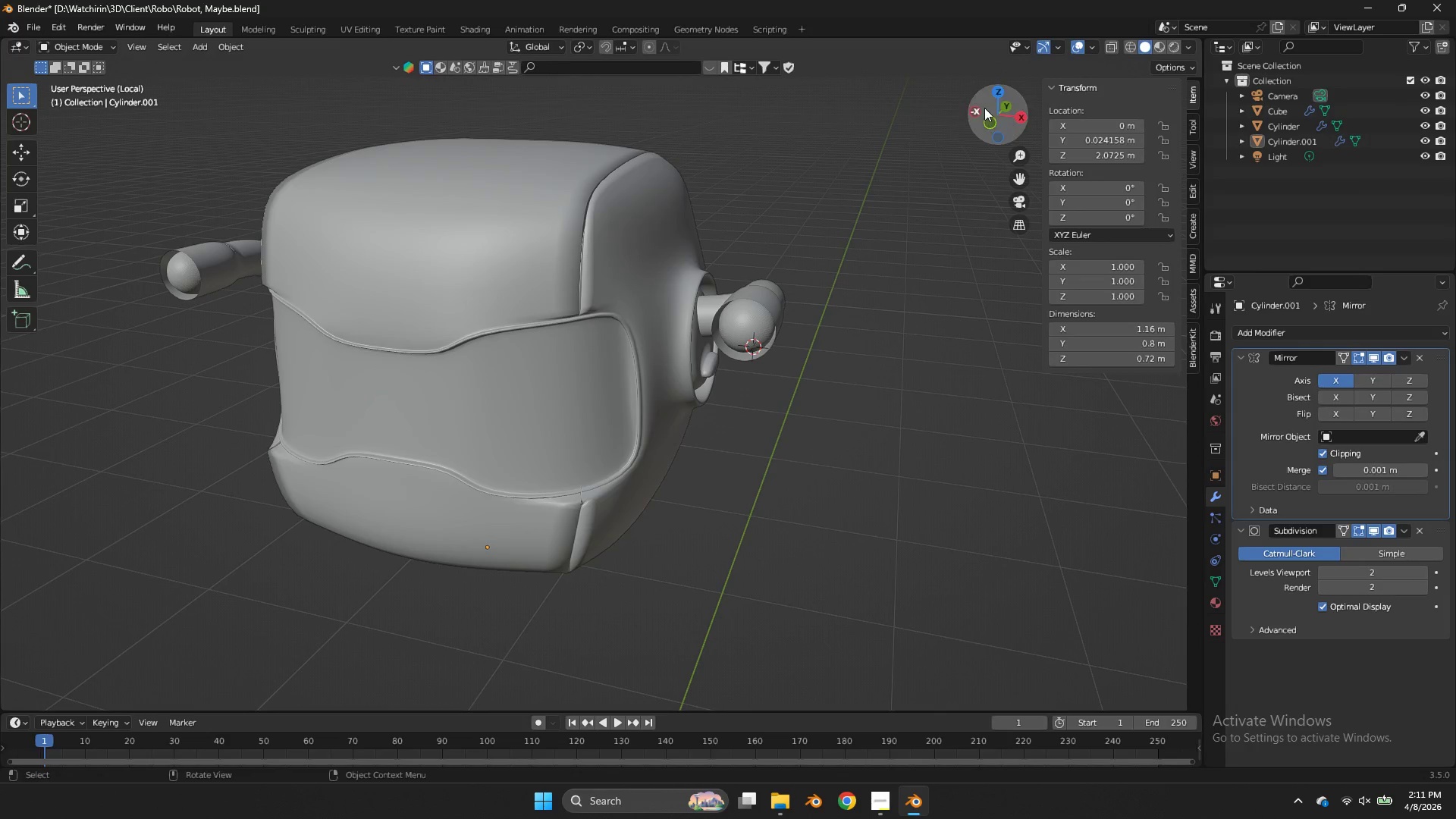 
left_click_drag(start_coordinate=[984, 107], to_coordinate=[992, 112])
 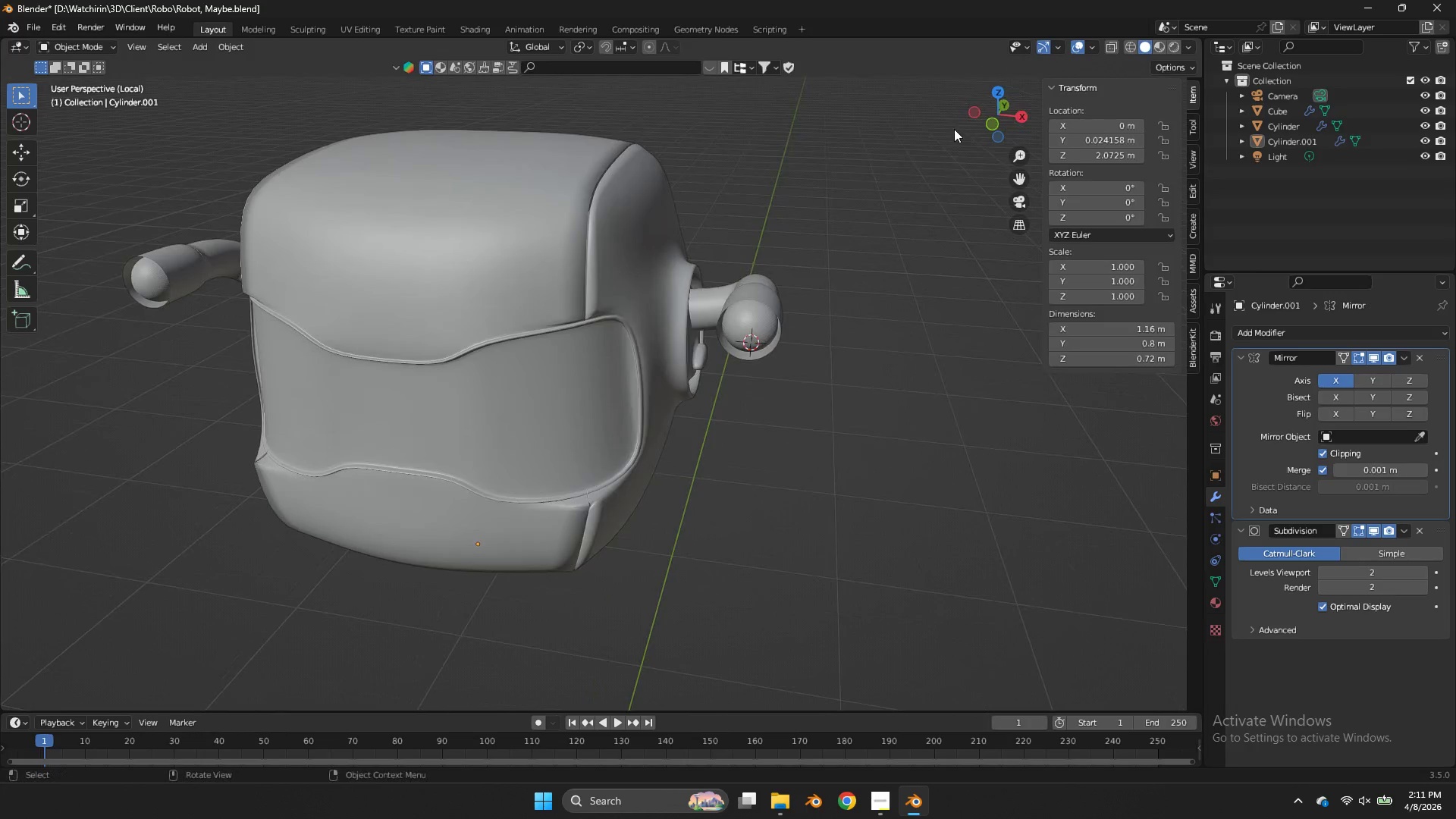 
key(Tab)
 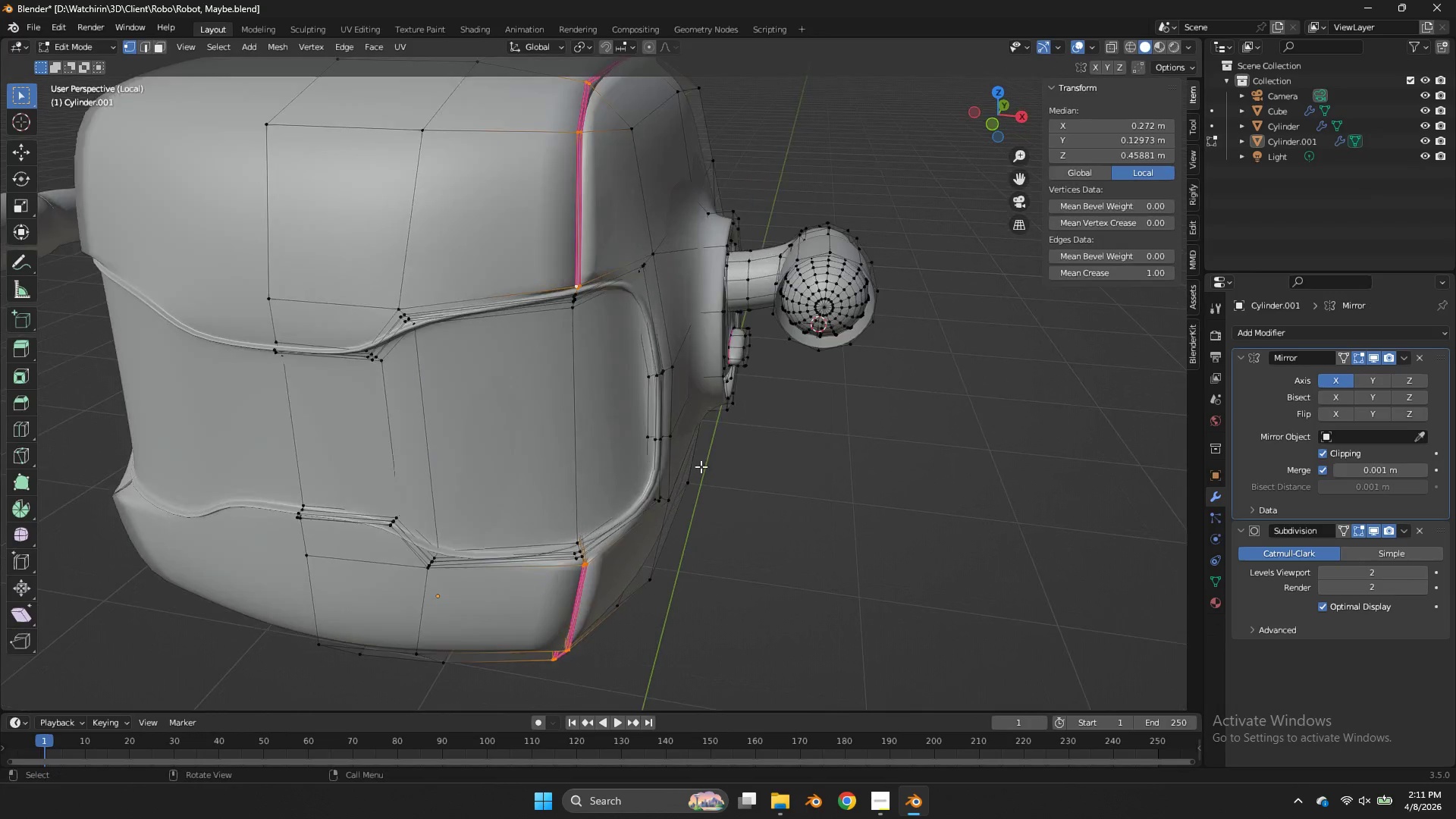 
scroll: coordinate [666, 563], scroll_direction: up, amount: 4.0
 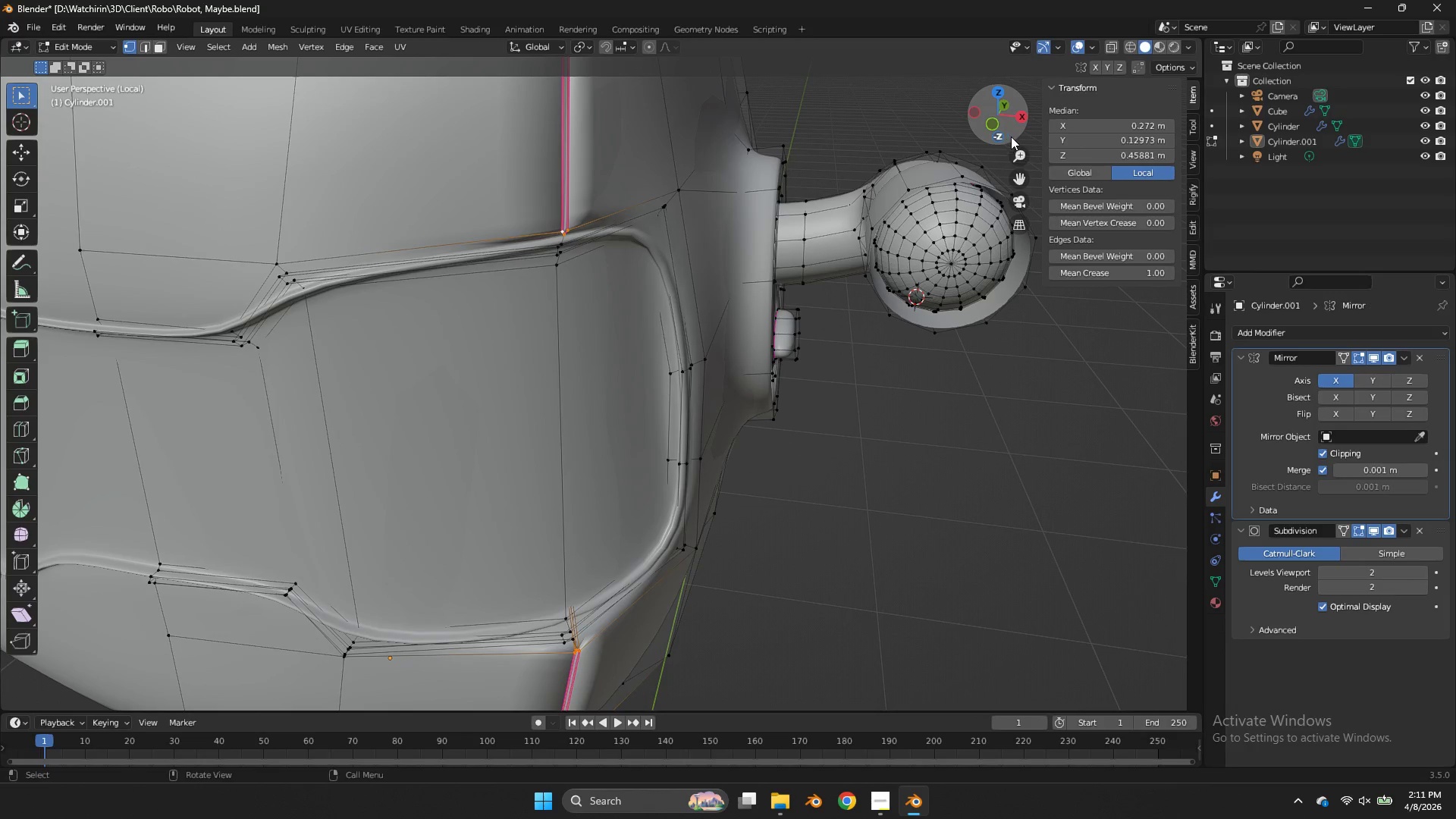 
left_click_drag(start_coordinate=[1004, 126], to_coordinate=[1003, 698])
 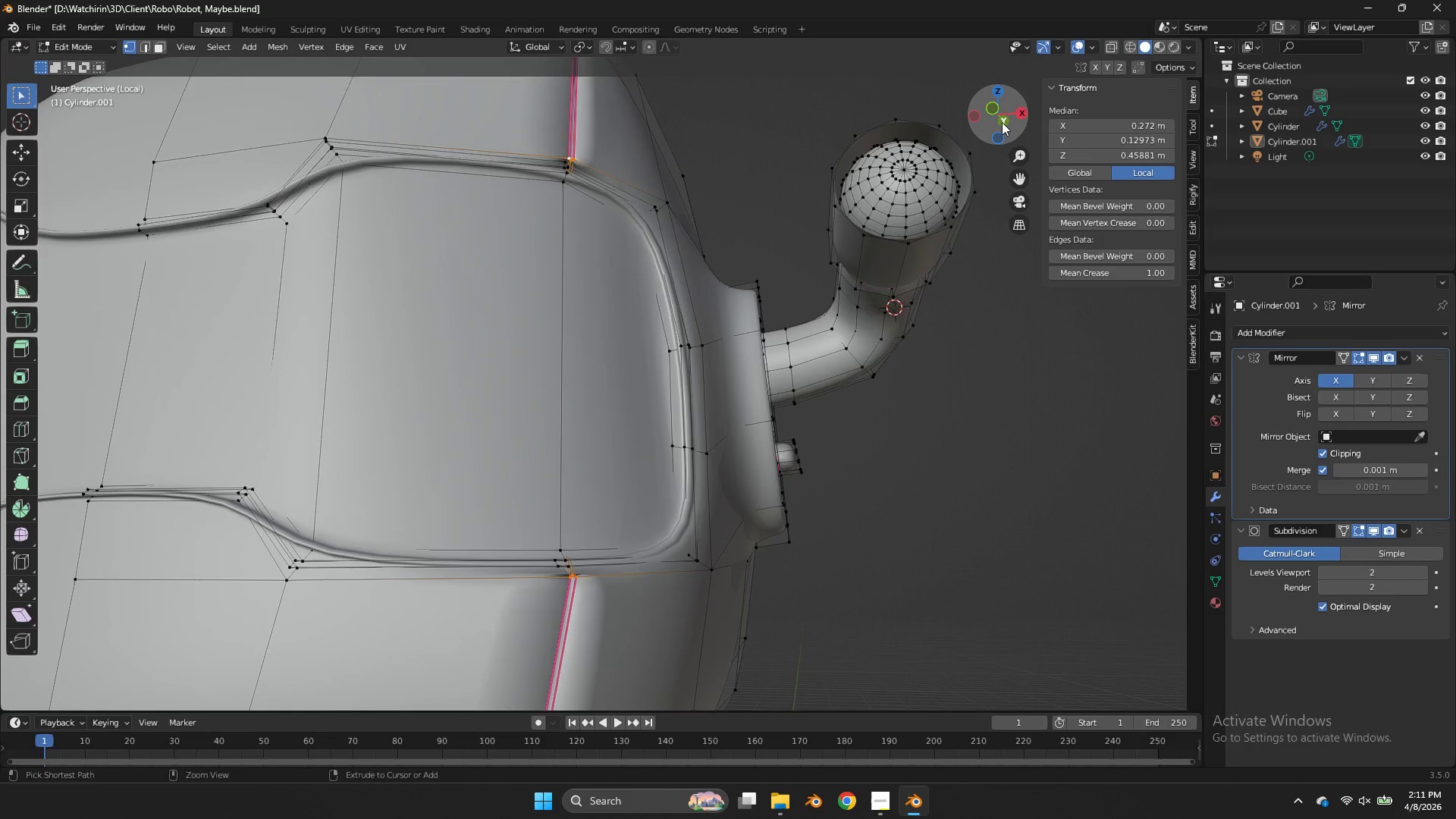 
key(Control+ControlLeft)
 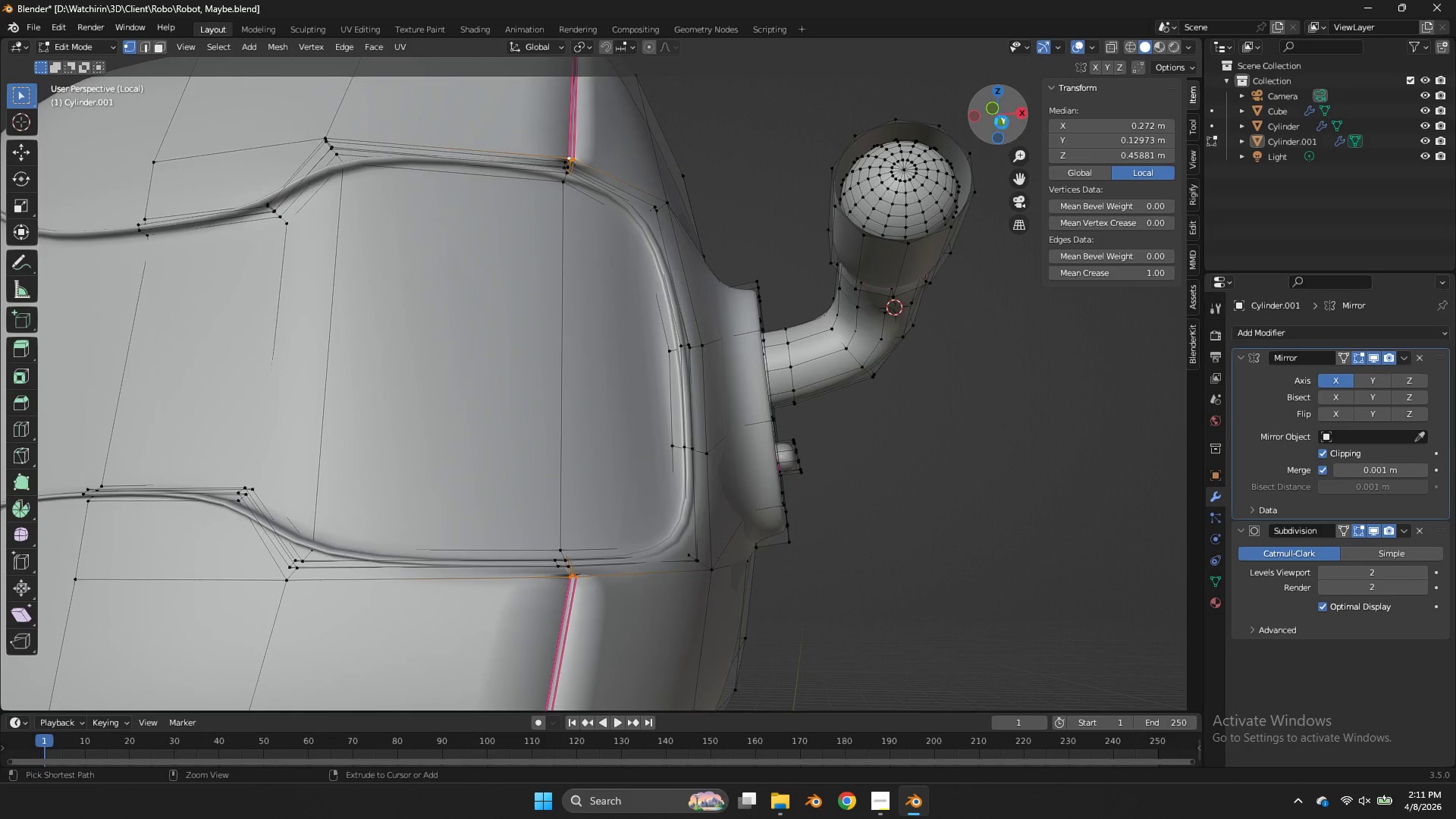 
key(Control+S)
 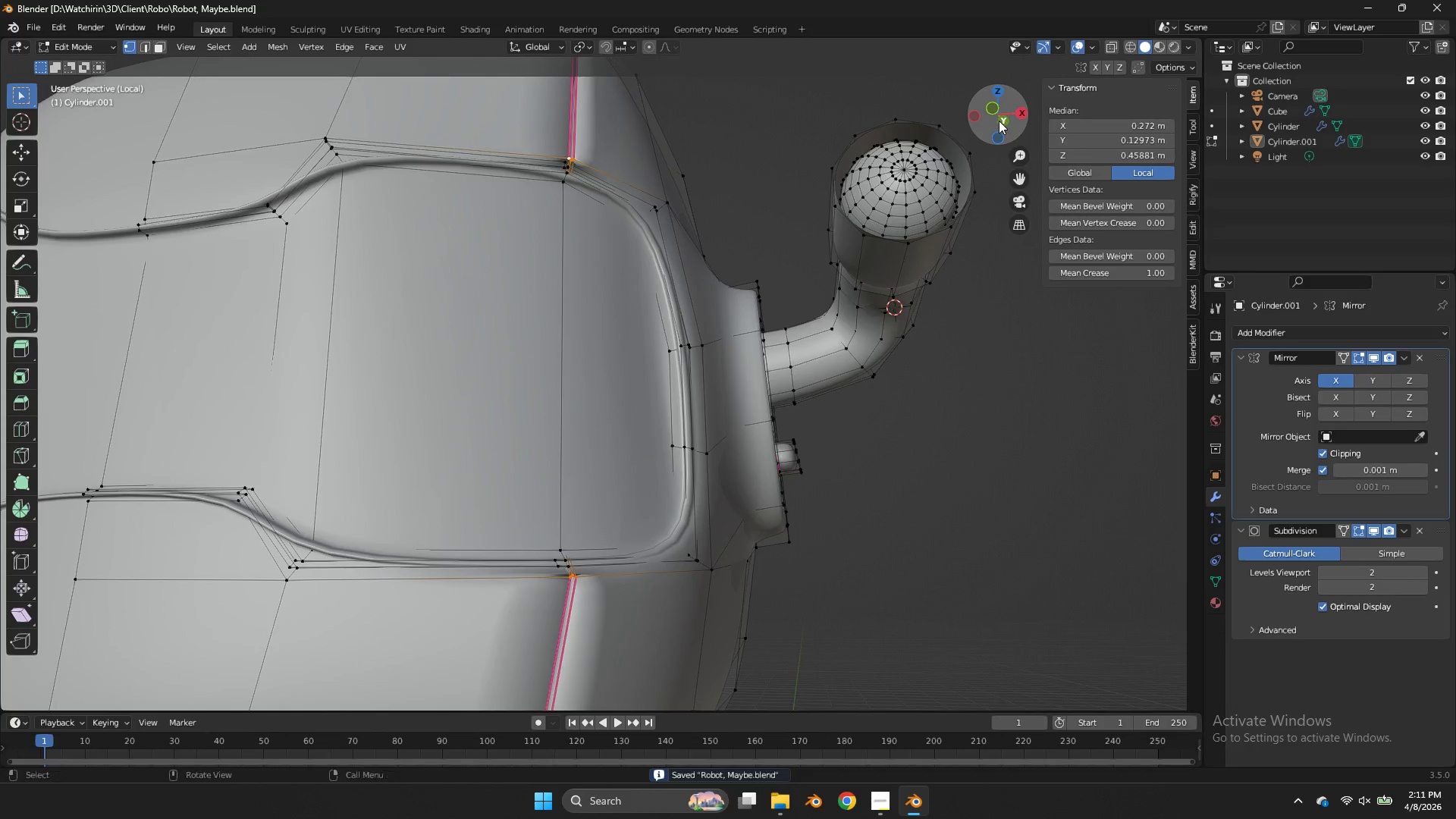 
left_click_drag(start_coordinate=[999, 121], to_coordinate=[920, 115])
 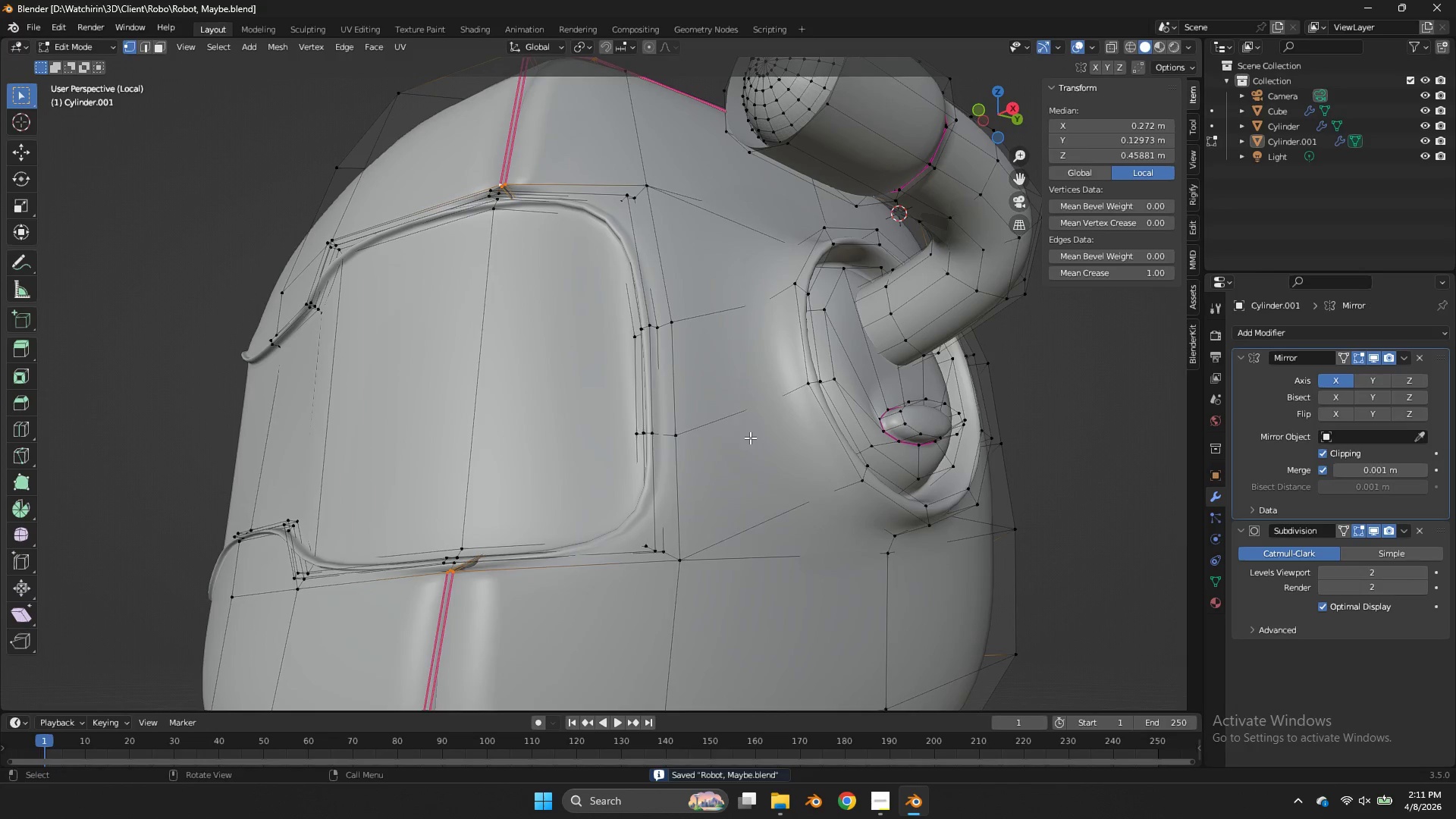 
key(Z)
 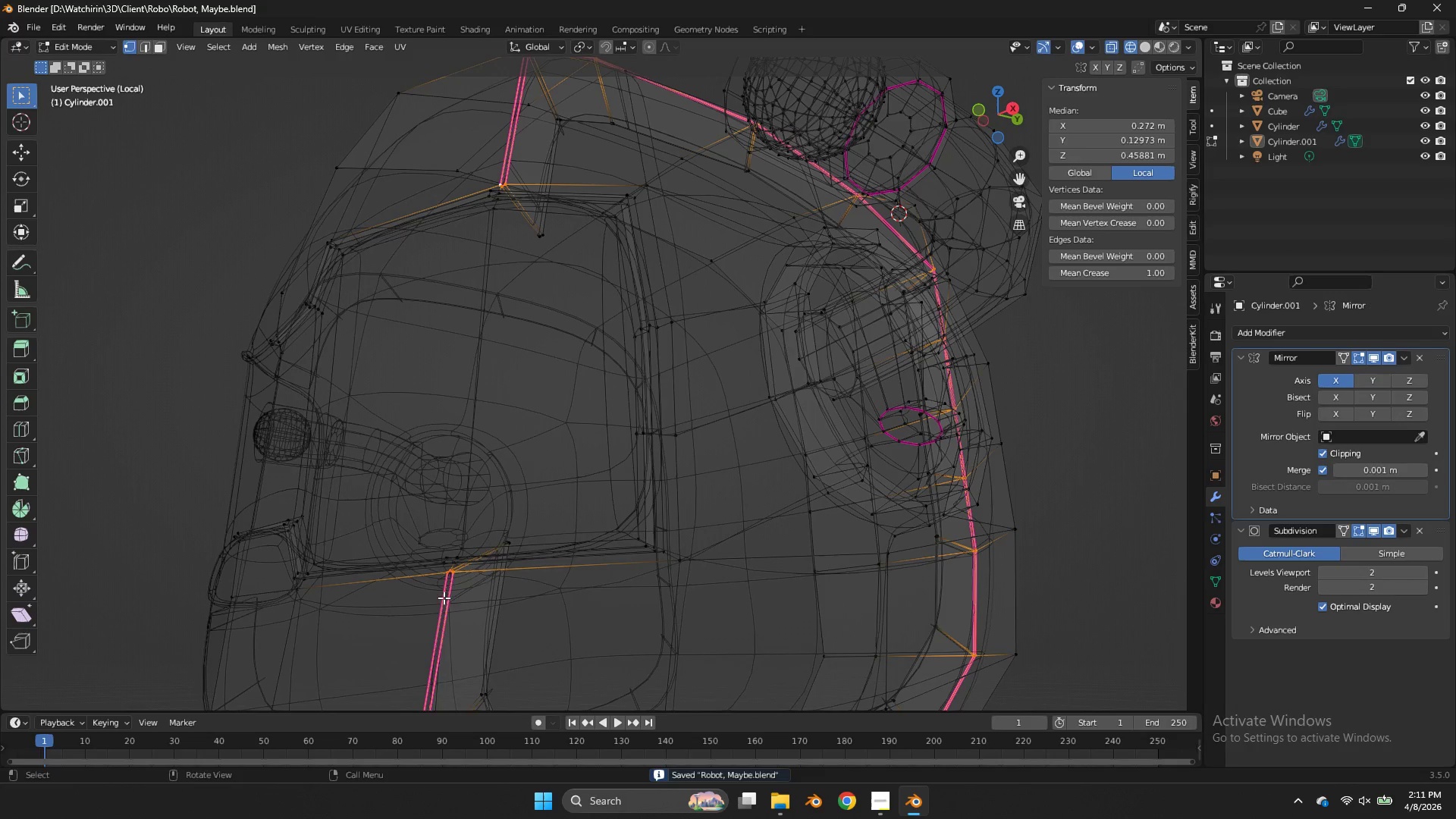 
hold_key(key=AltLeft, duration=0.66)
left_click([503, 590])
 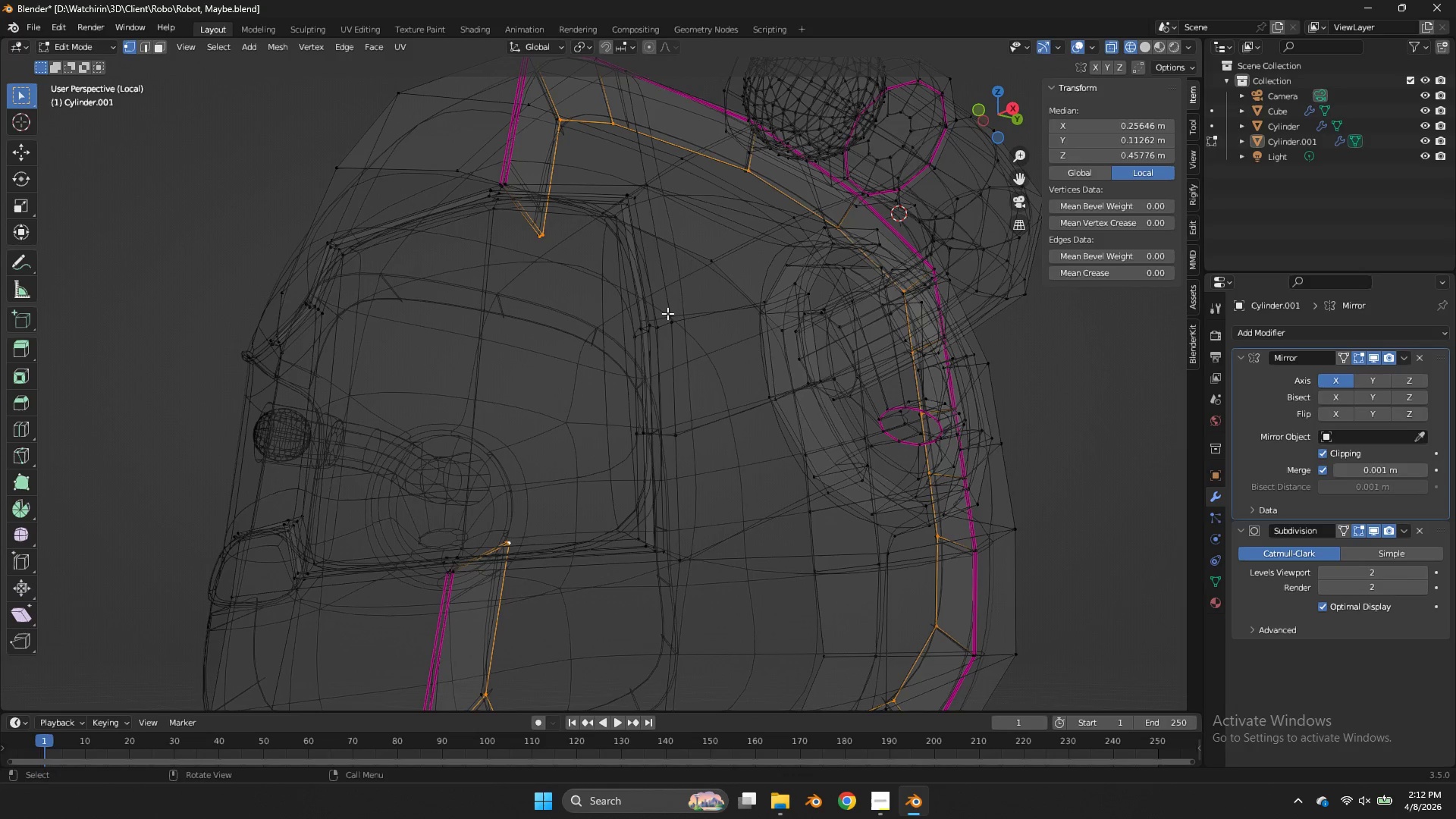 
type(sz)
 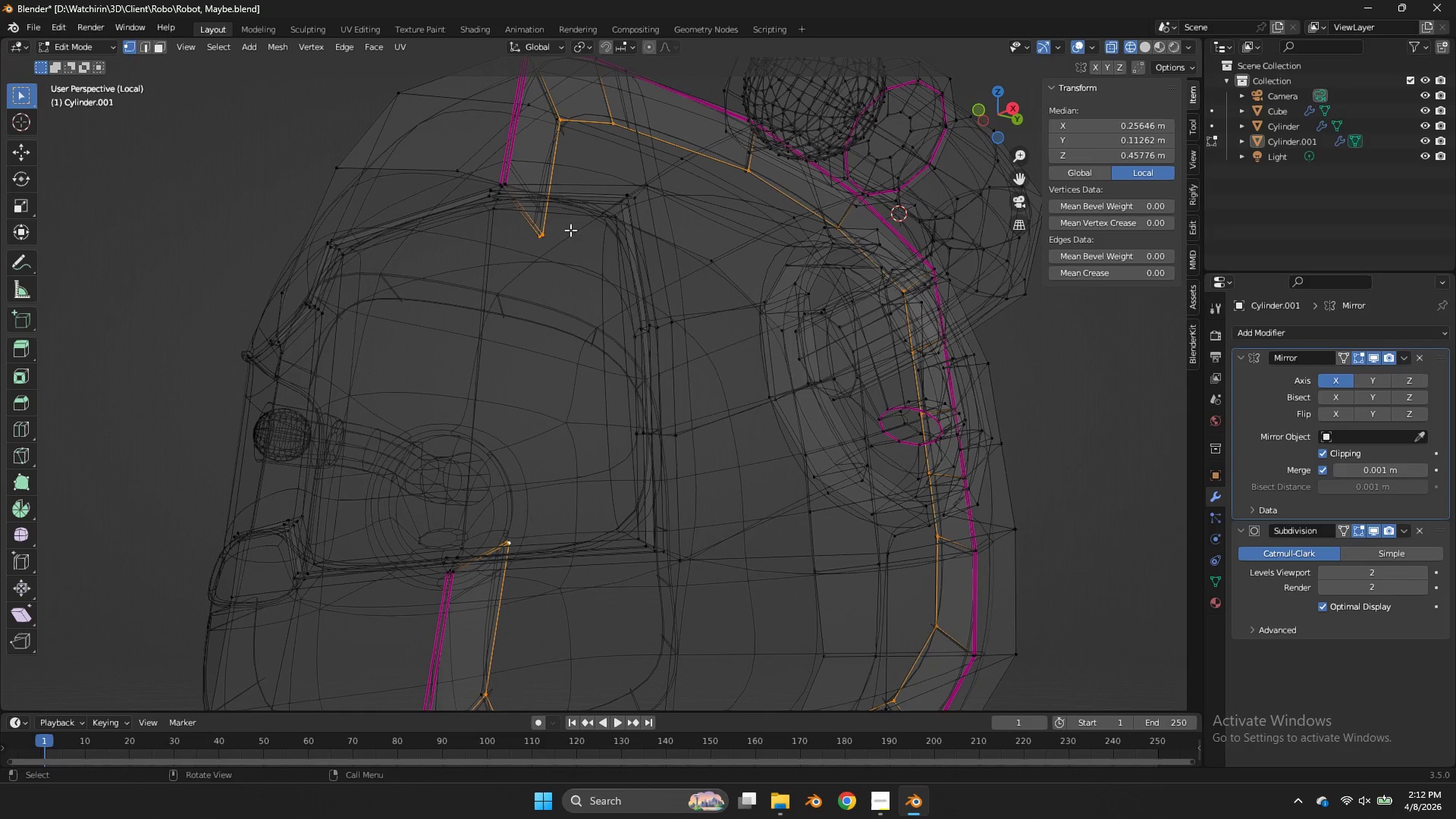 
left_click_drag(start_coordinate=[561, 220], to_coordinate=[529, 243])
 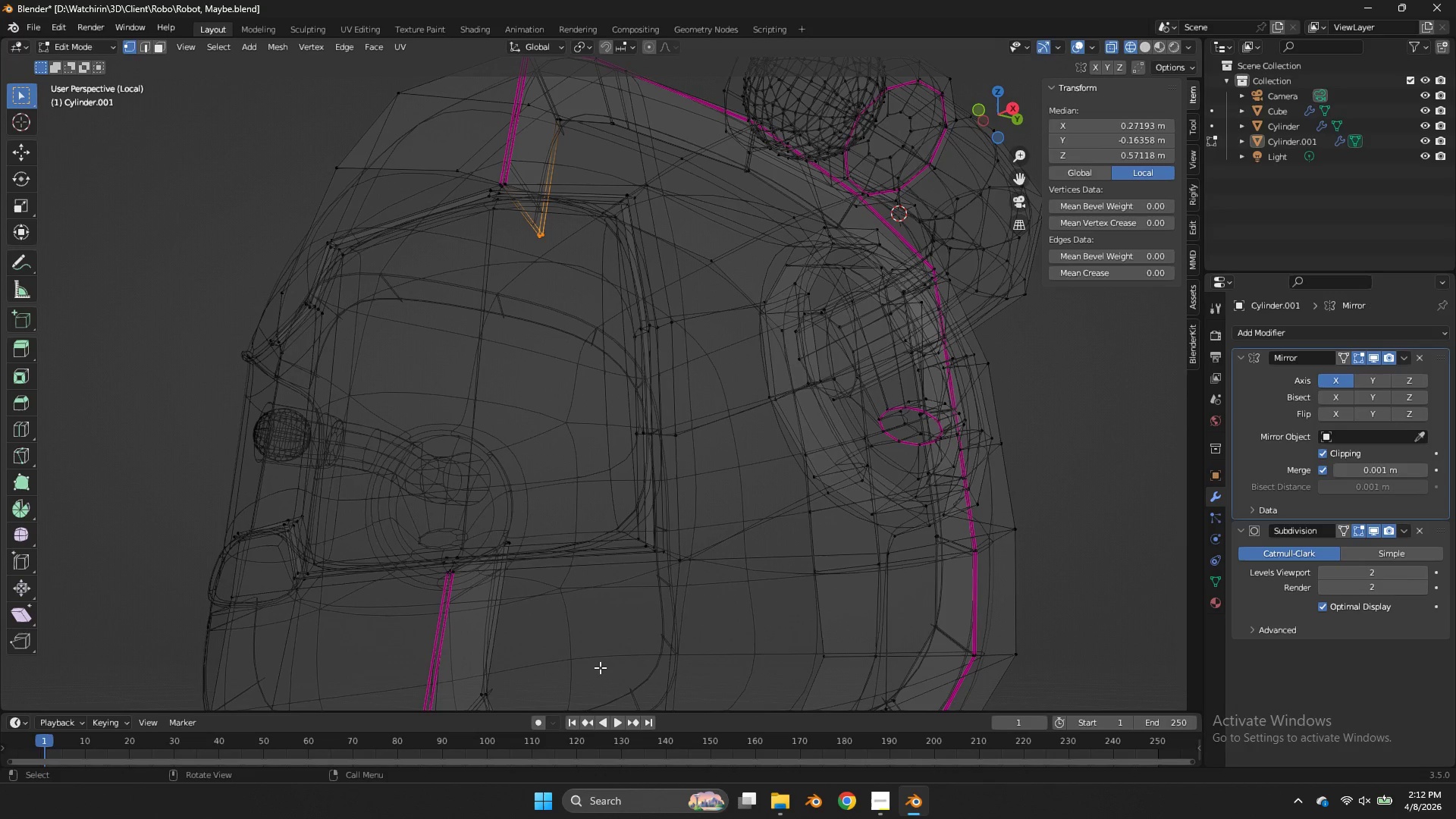 
hold_key(key=ShiftLeft, duration=1.25)
left_click_drag(start_coordinate=[526, 532], to_coordinate=[497, 551])
 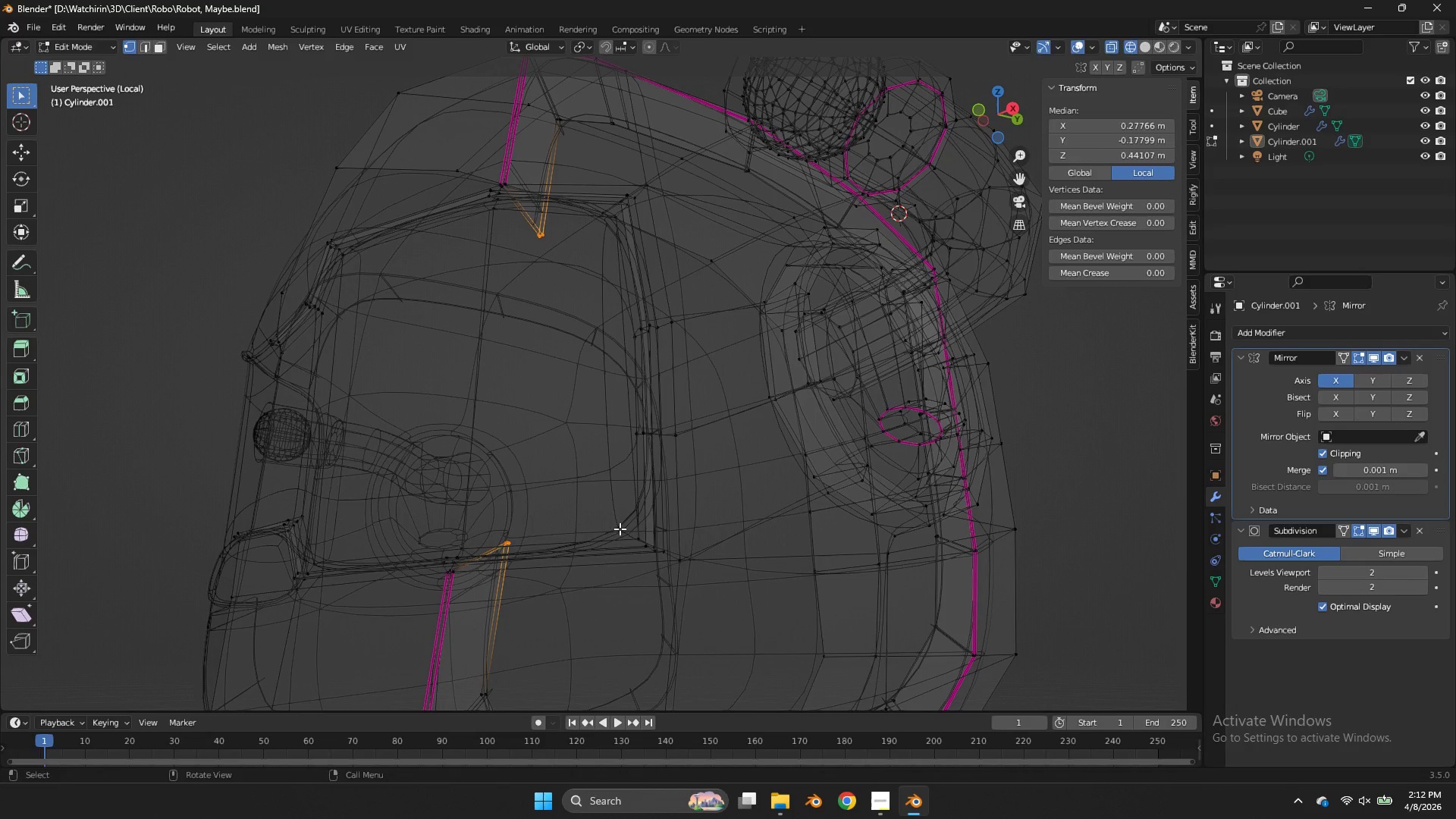 
type(sz)
 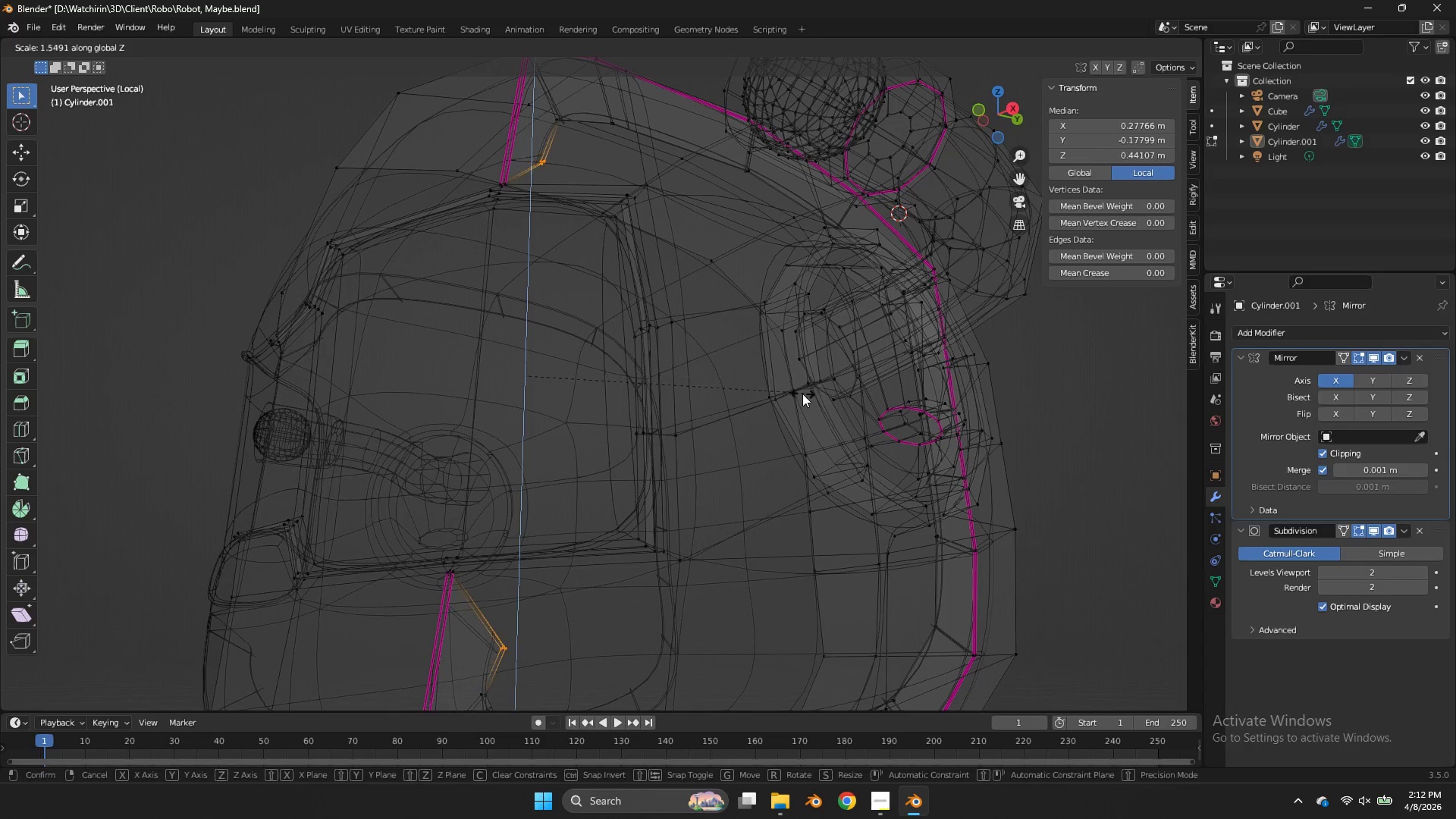 
left_click([793, 406])
 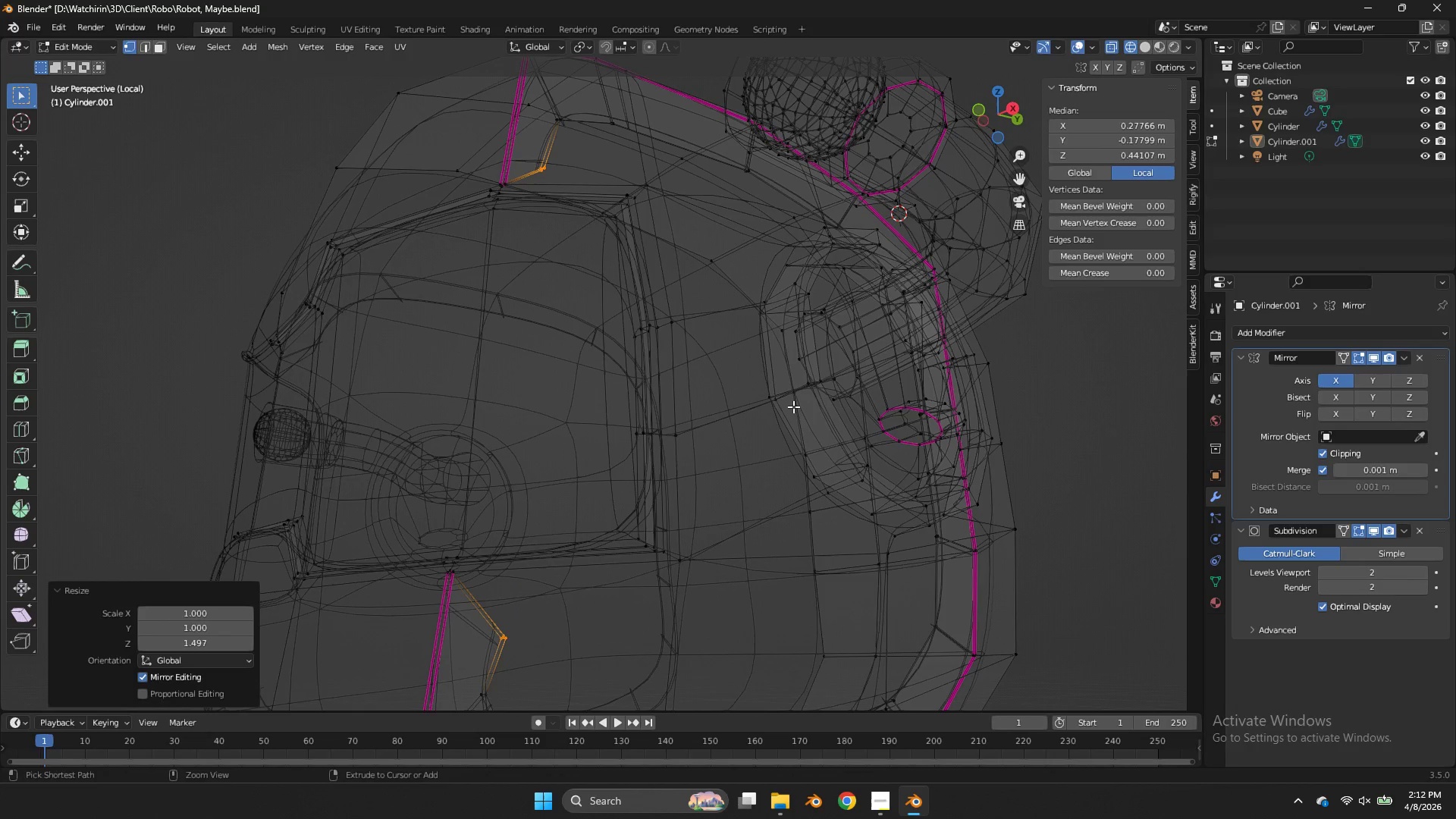 
key(Control+ControlLeft)
 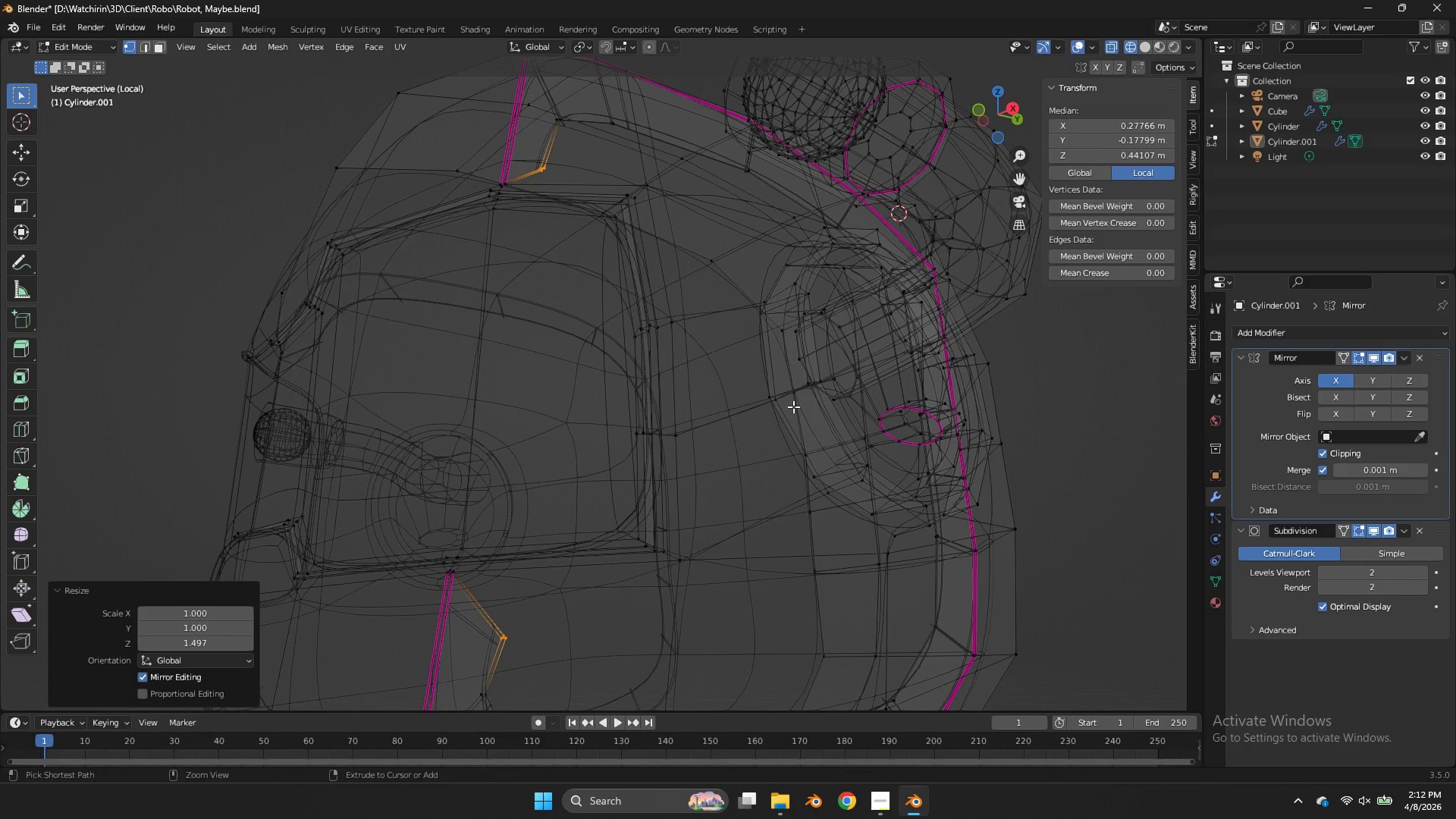 
key(Control+S)
 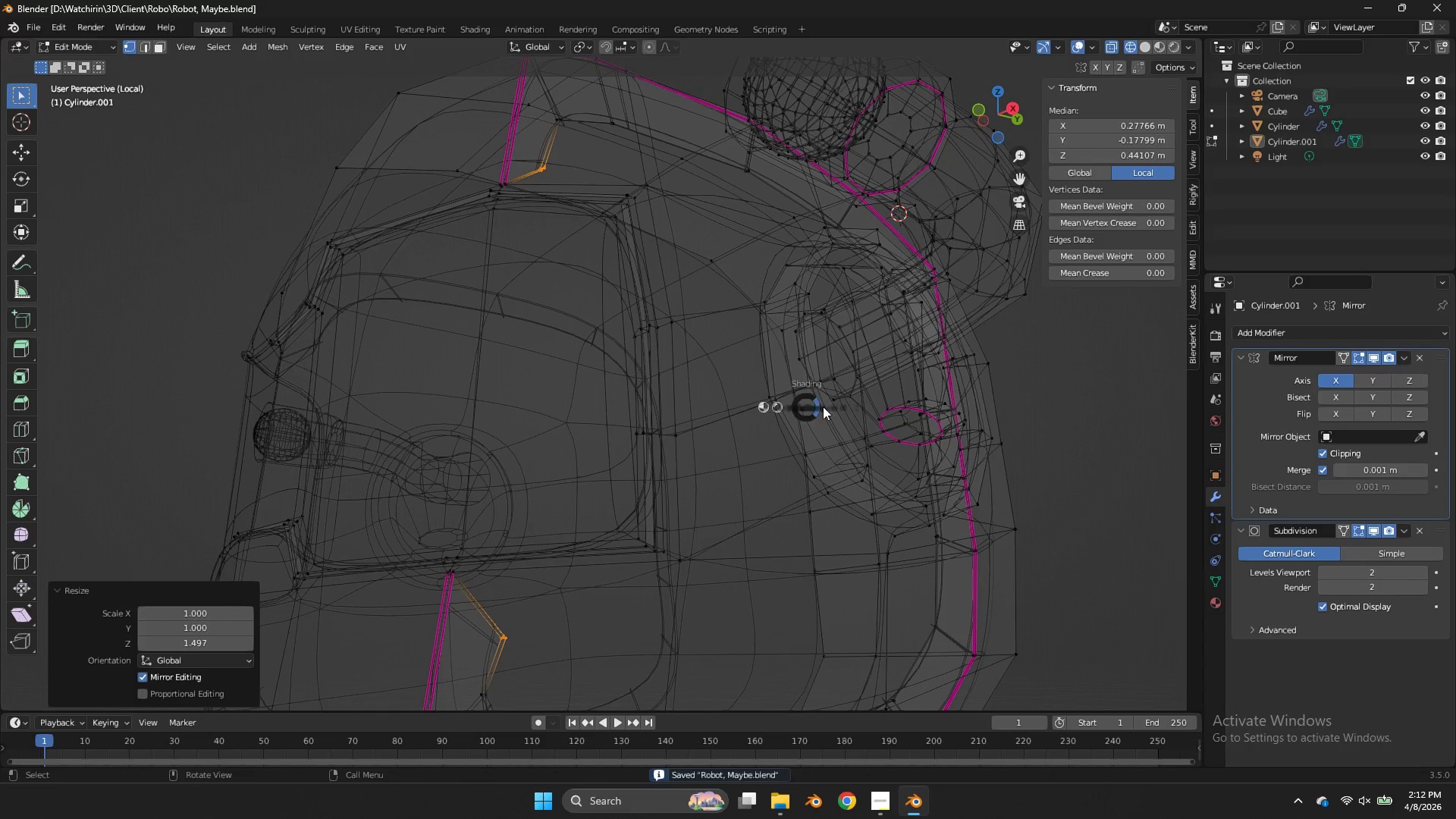 
key(Z)
 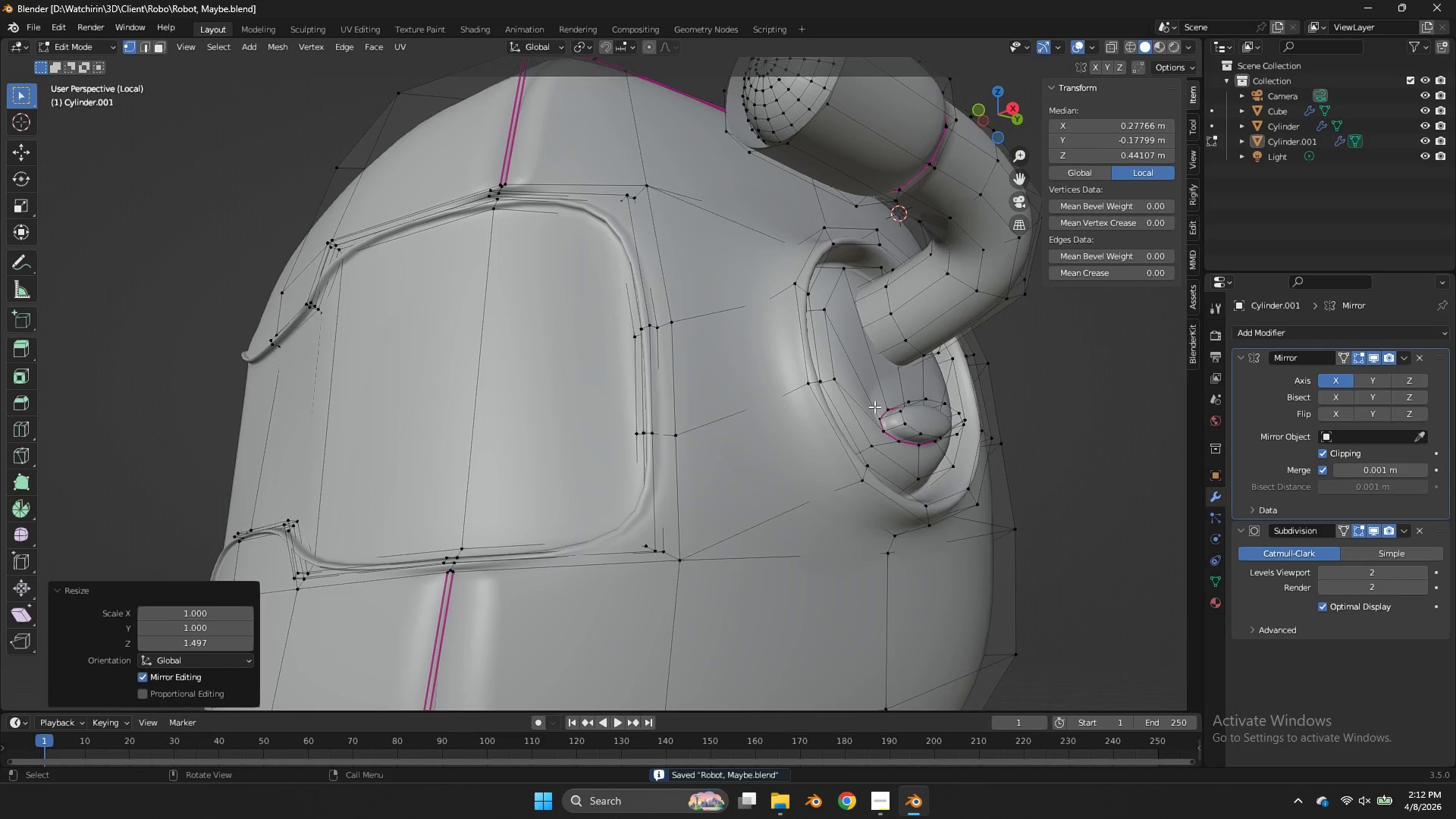 
key(Tab)
 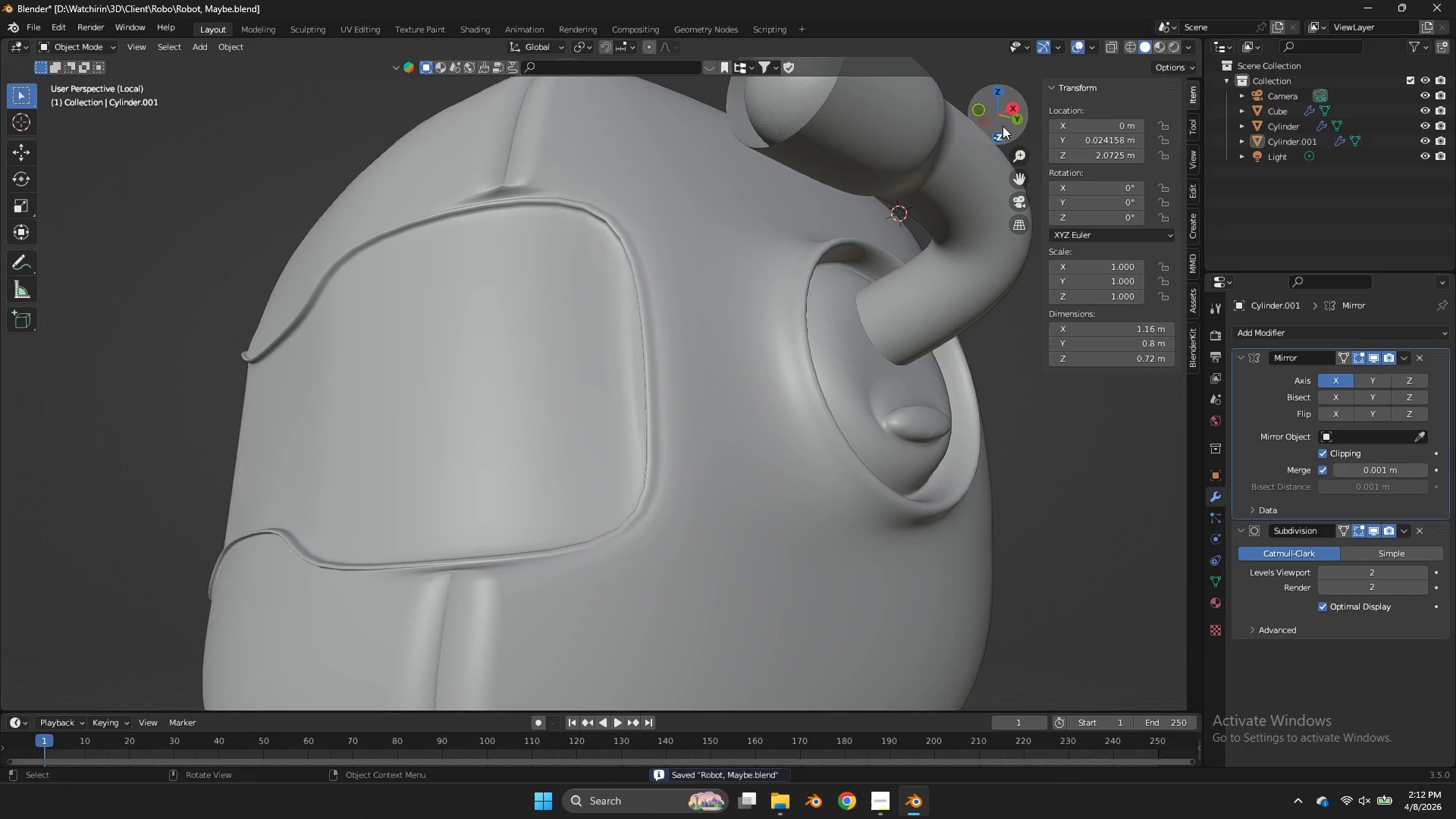 
left_click_drag(start_coordinate=[985, 111], to_coordinate=[1056, 202])
 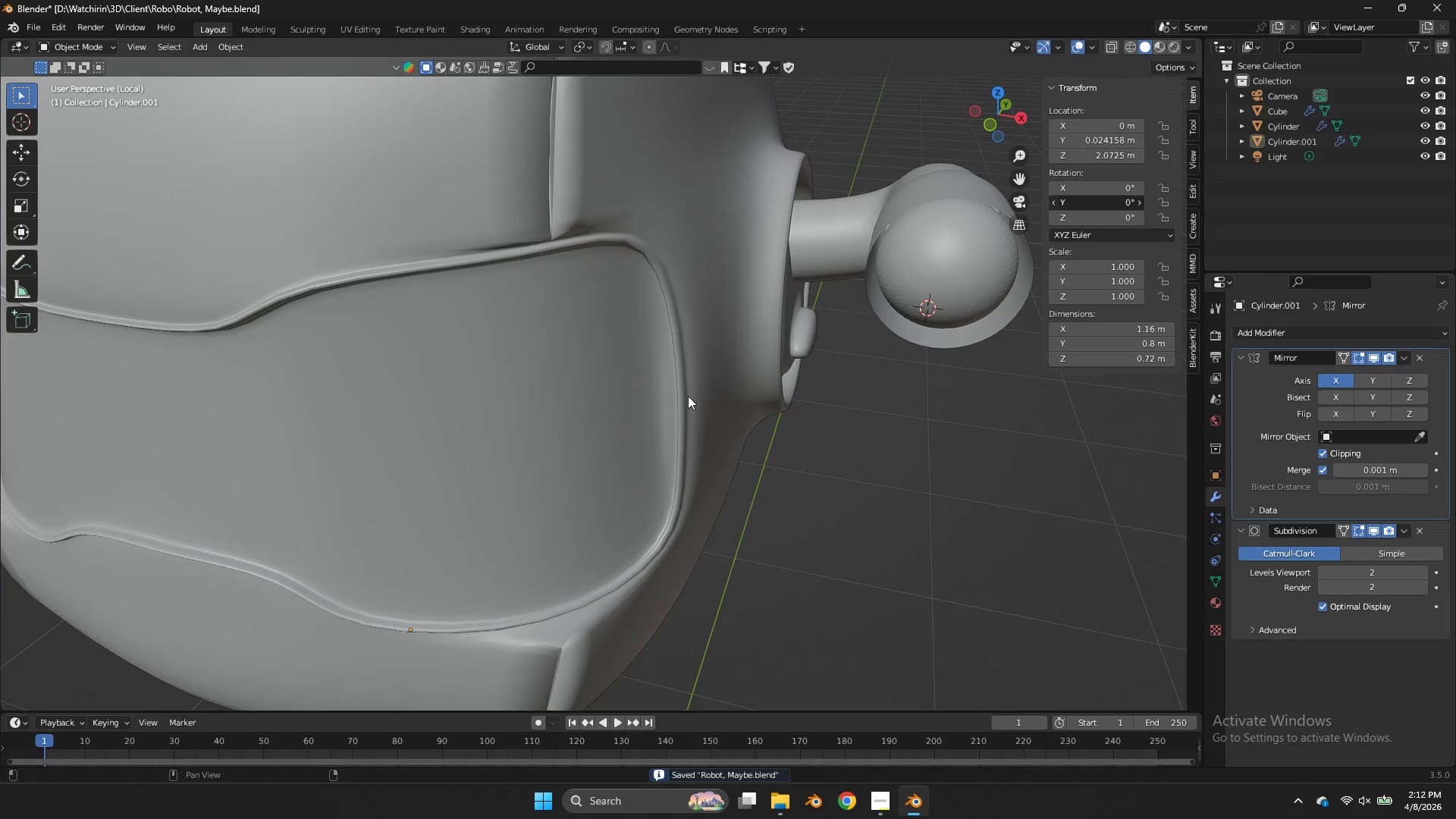 
key(Tab)
 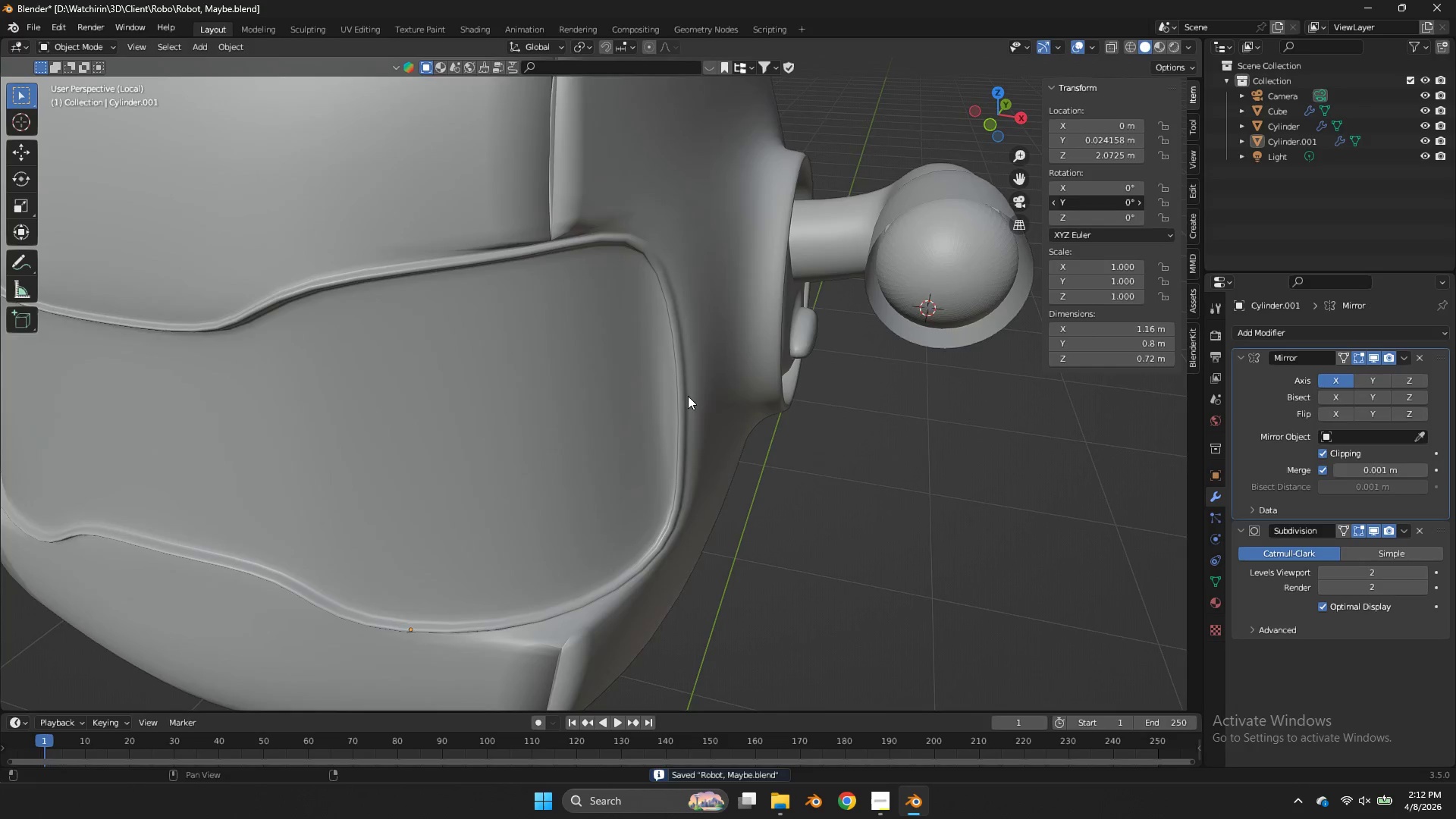 
left_click_drag(start_coordinate=[1056, 203], to_coordinate=[669, 392])
 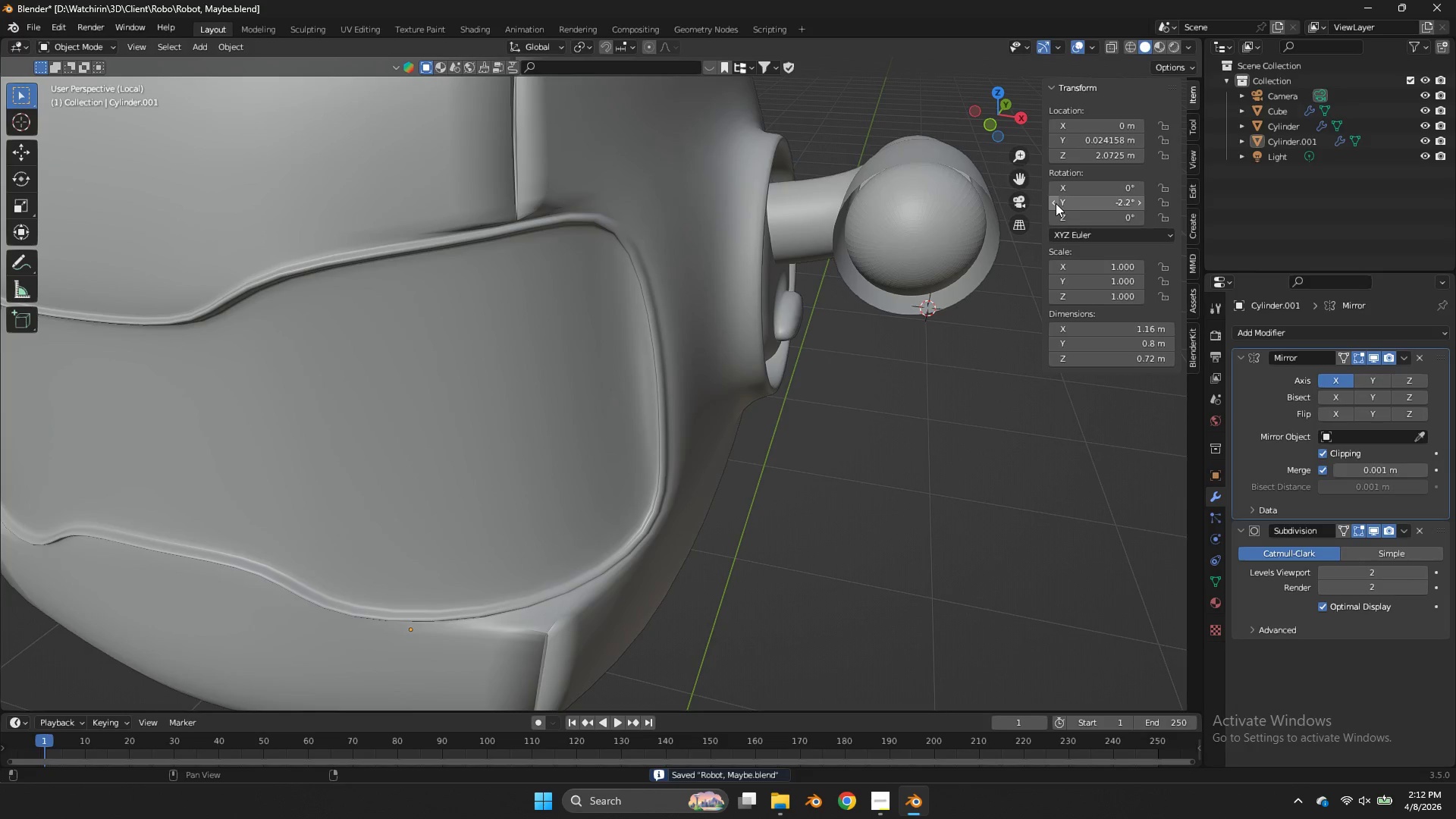 
key(Tab)
 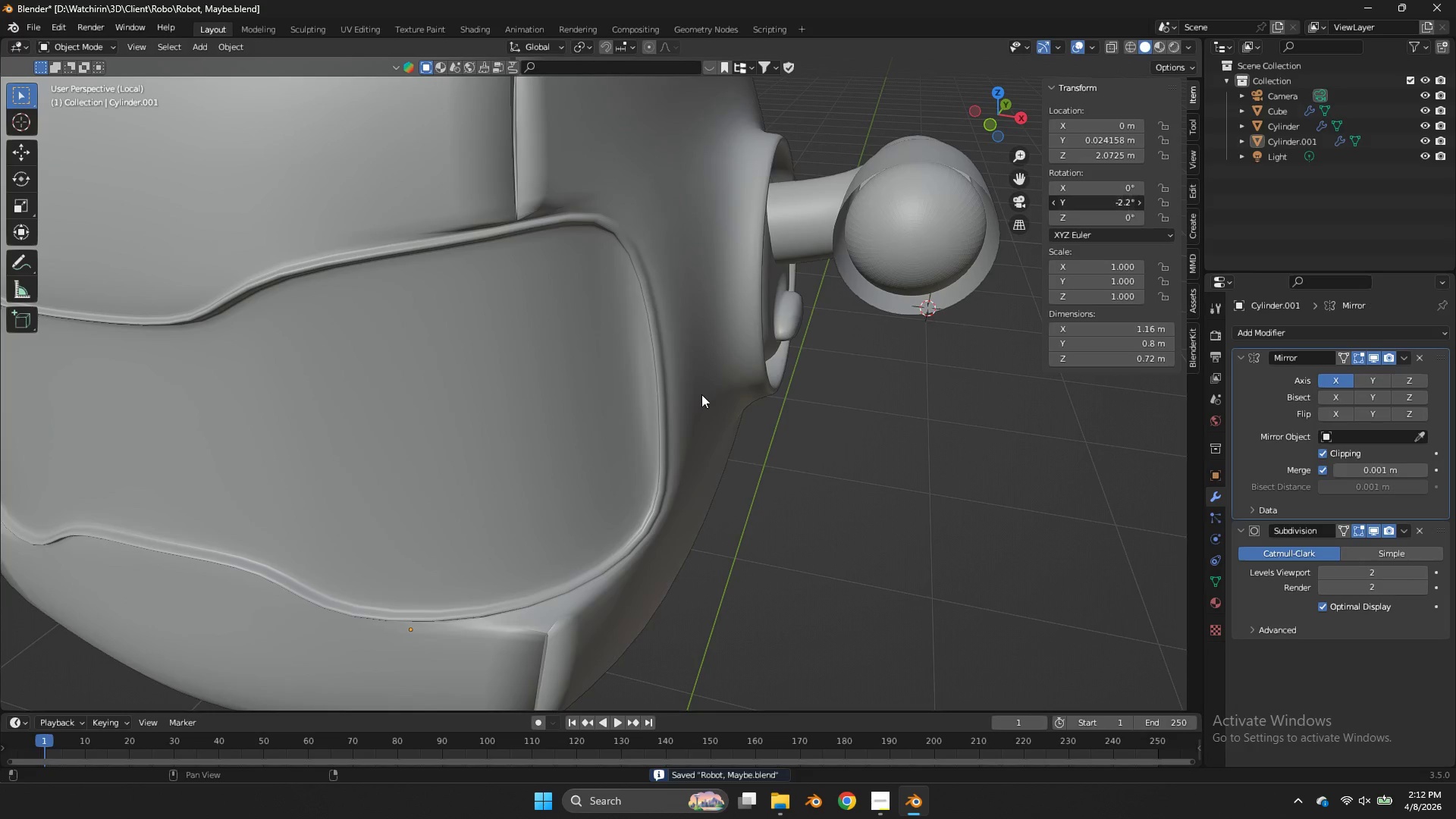 
left_click_drag(start_coordinate=[1061, 203], to_coordinate=[705, 396])
 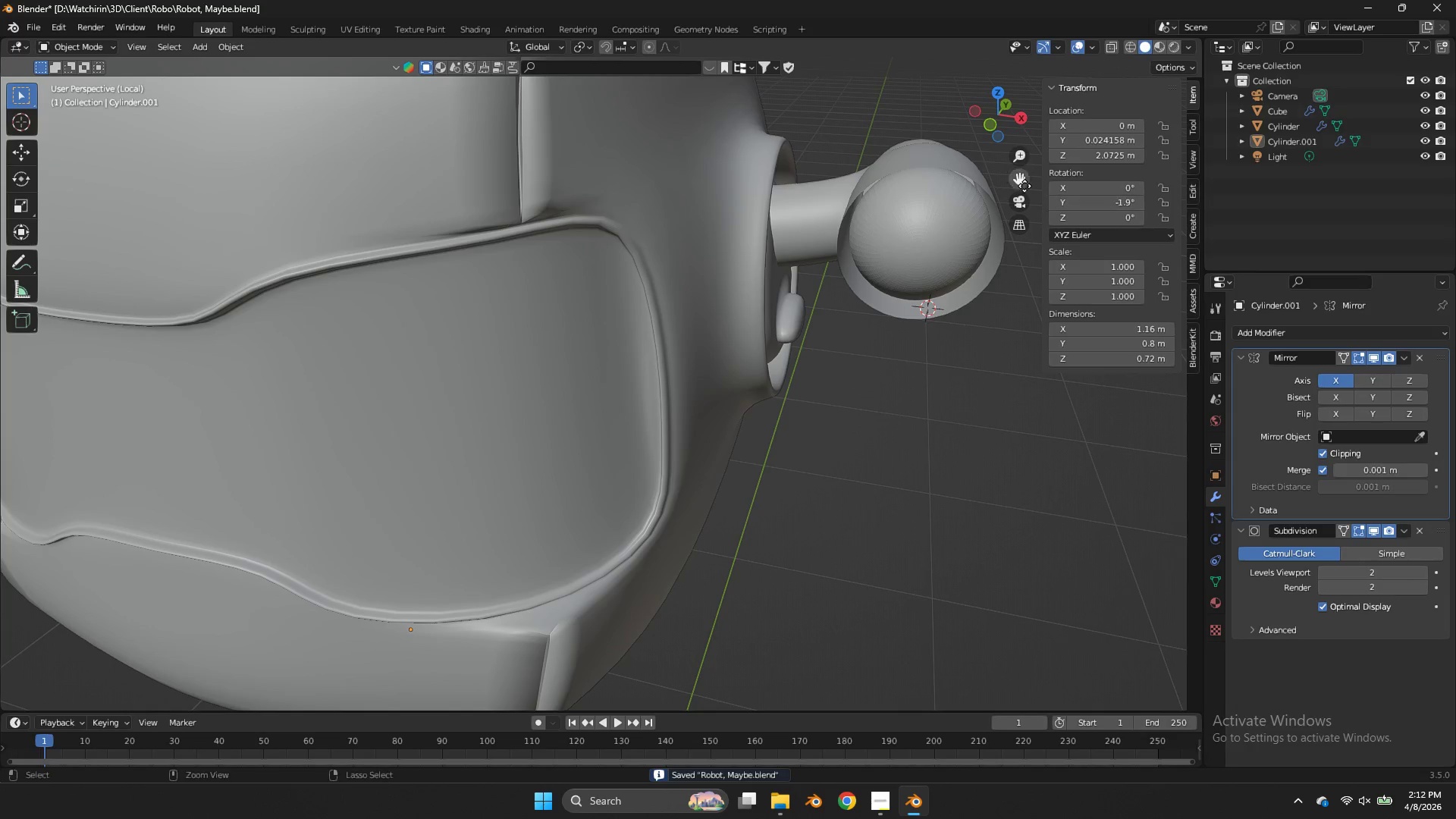 
key(Control+Z)
 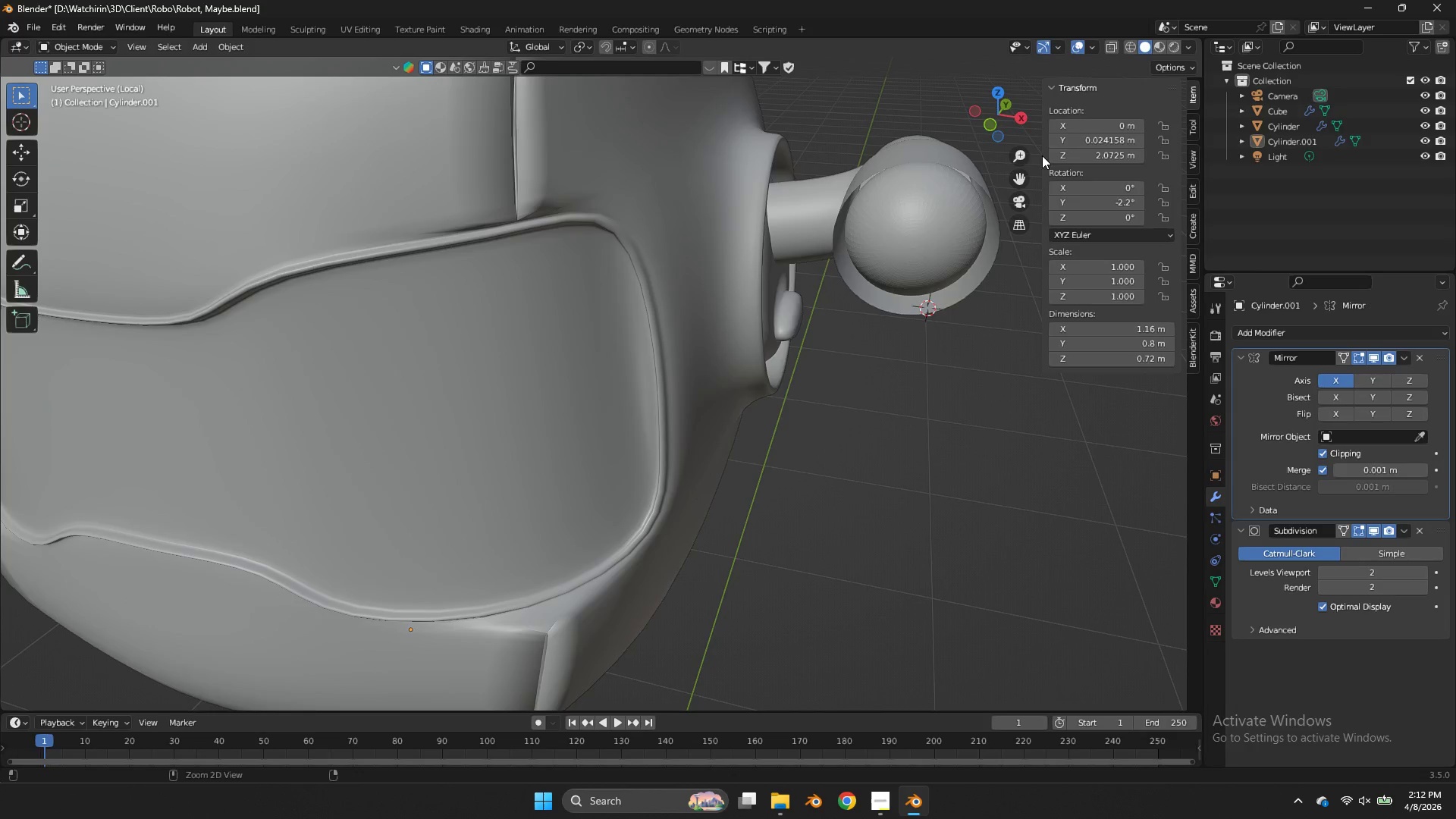 
key(Control+Z)
 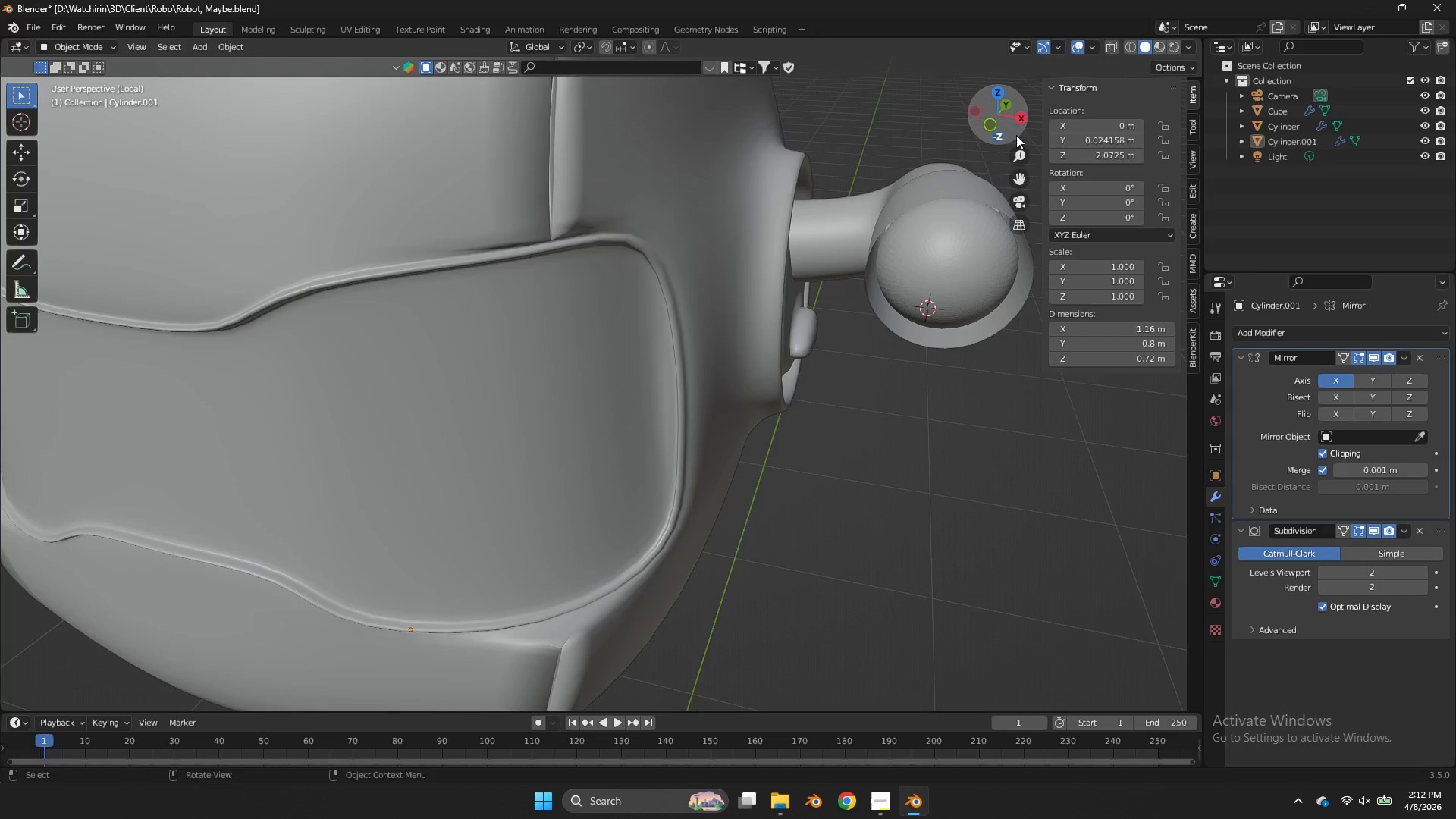 
left_click_drag(start_coordinate=[1001, 121], to_coordinate=[962, 108])
 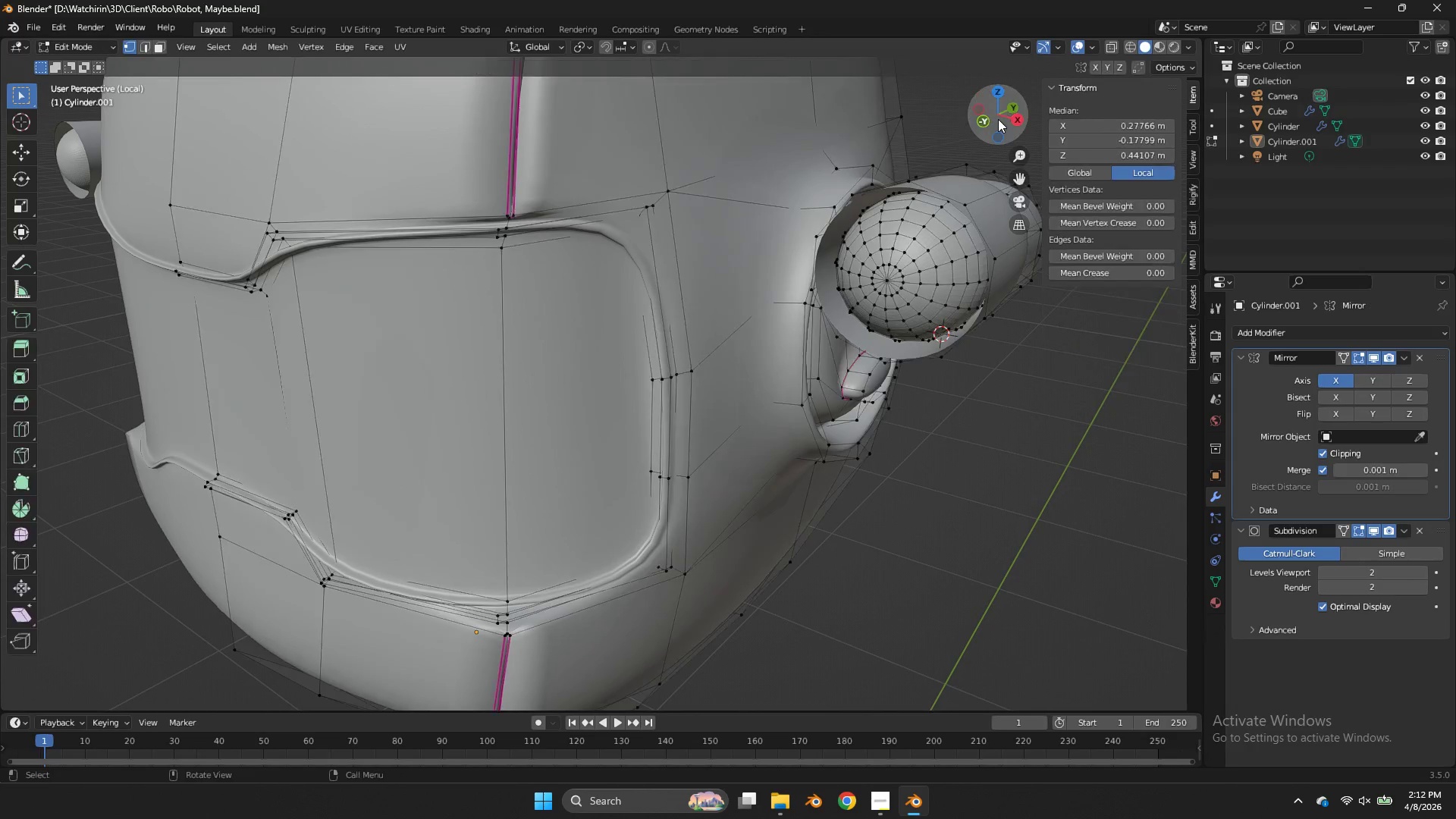 
key(Tab)
 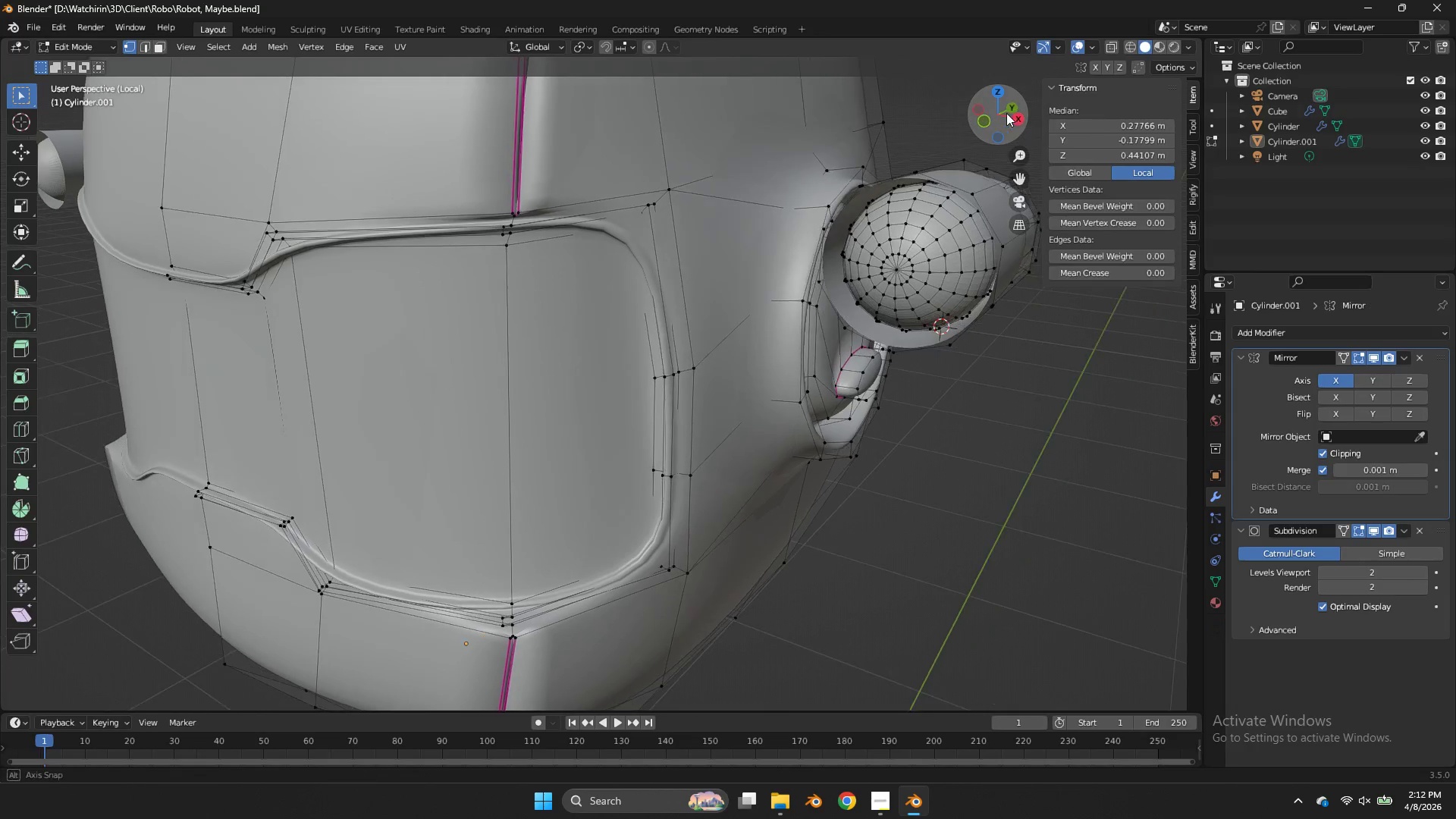 
left_click_drag(start_coordinate=[998, 118], to_coordinate=[1084, 98])
 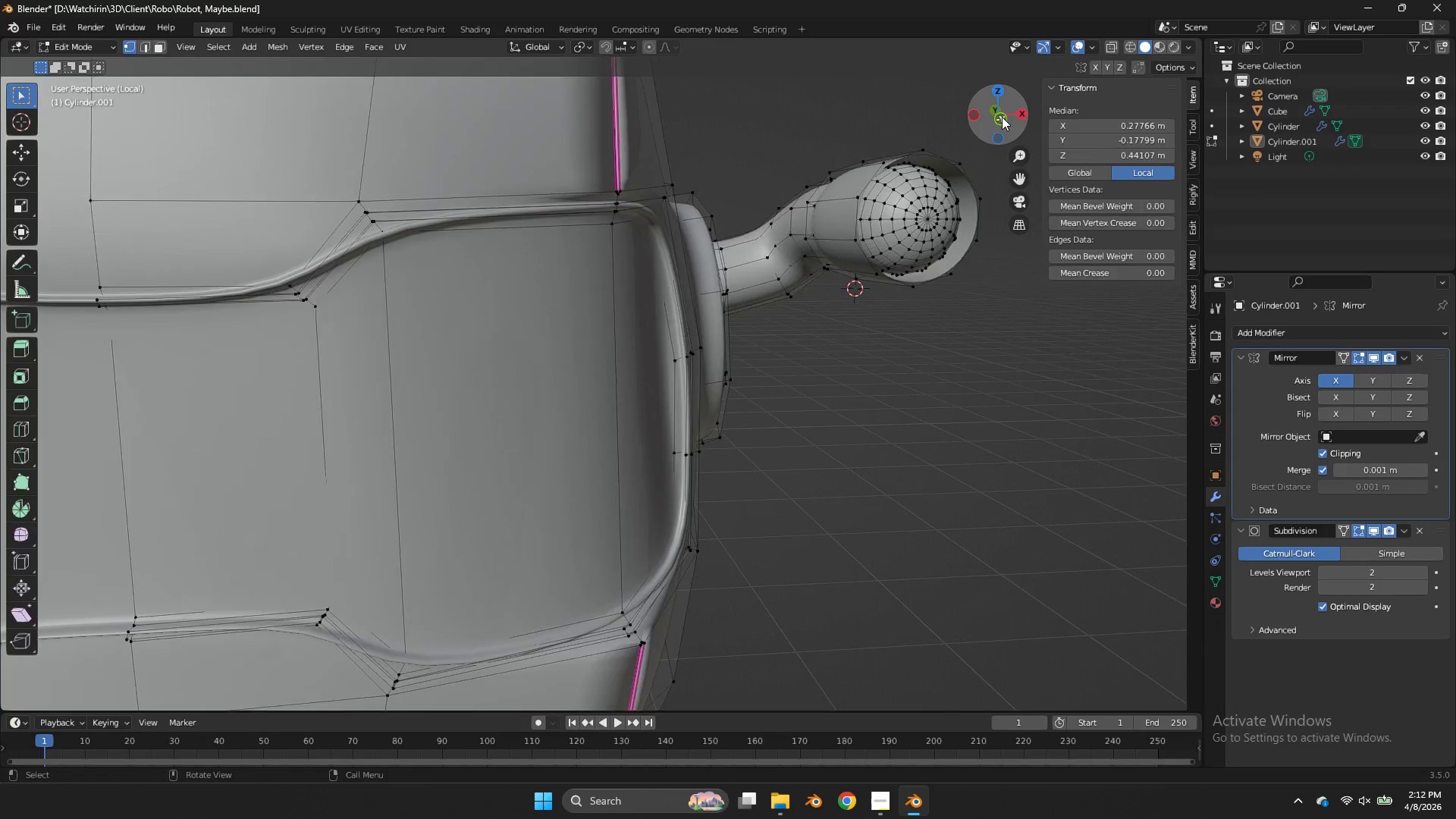 
key(Tab)
 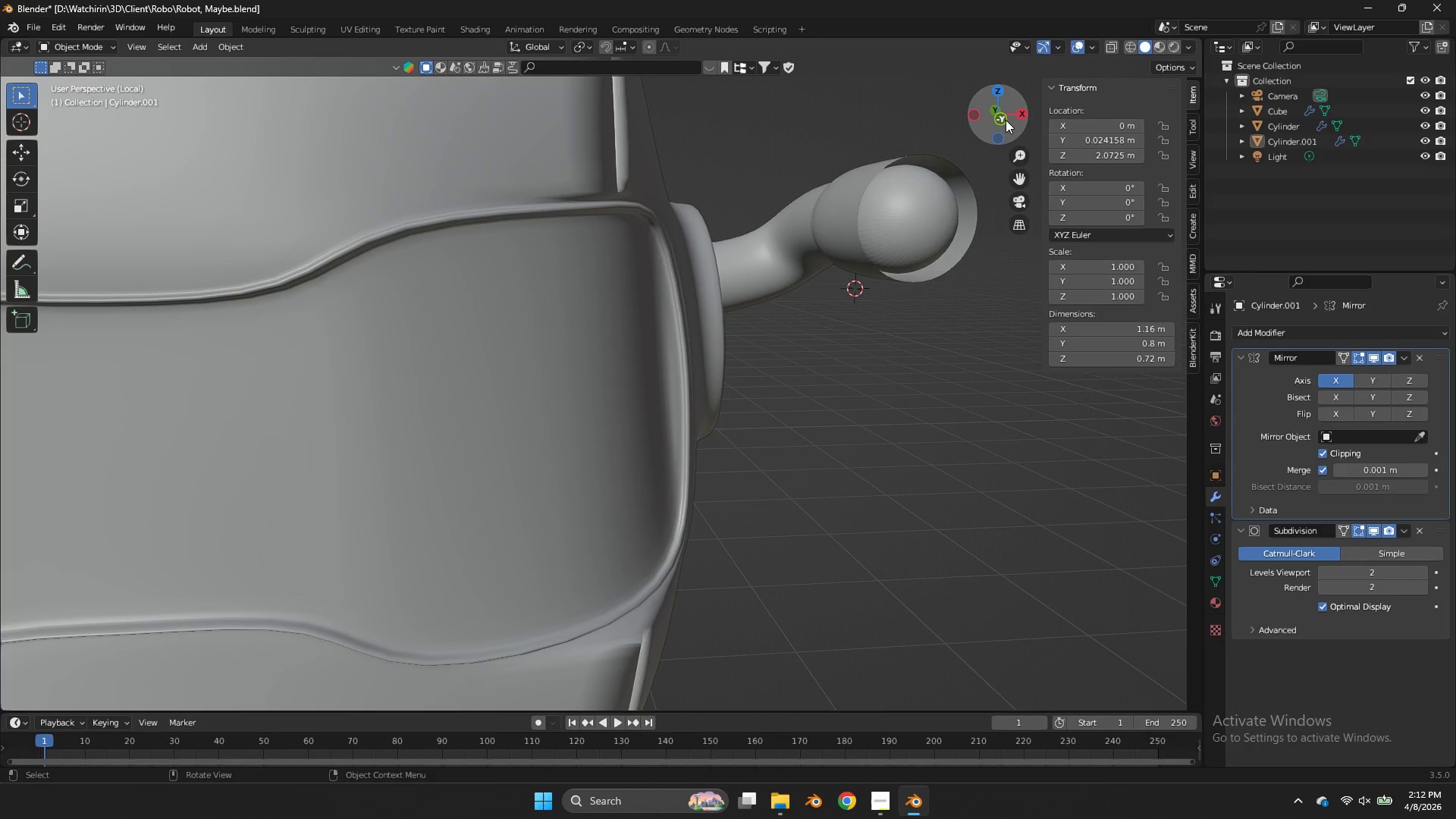 
left_click_drag(start_coordinate=[993, 120], to_coordinate=[922, 109])
 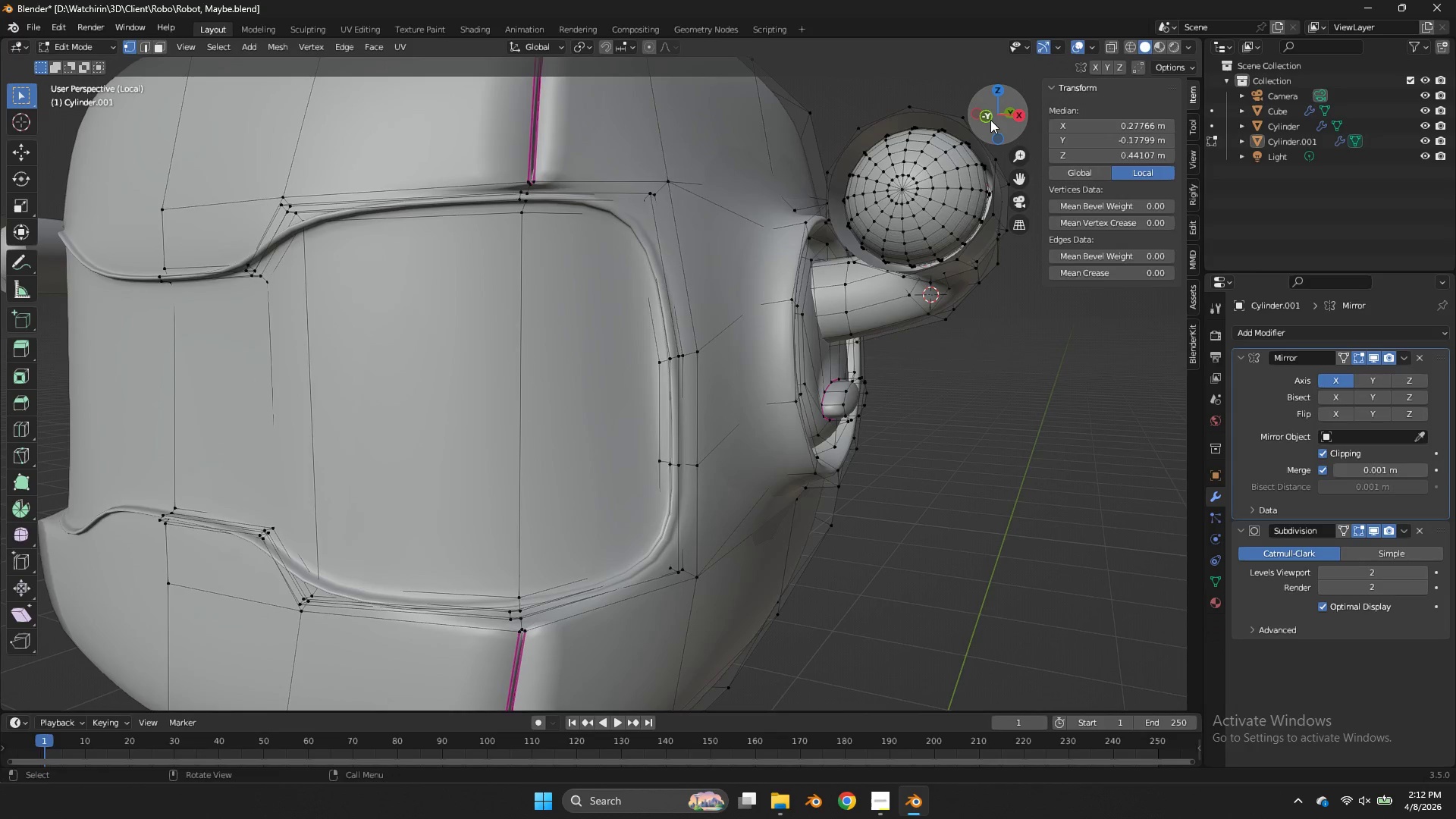 
key(Tab)
 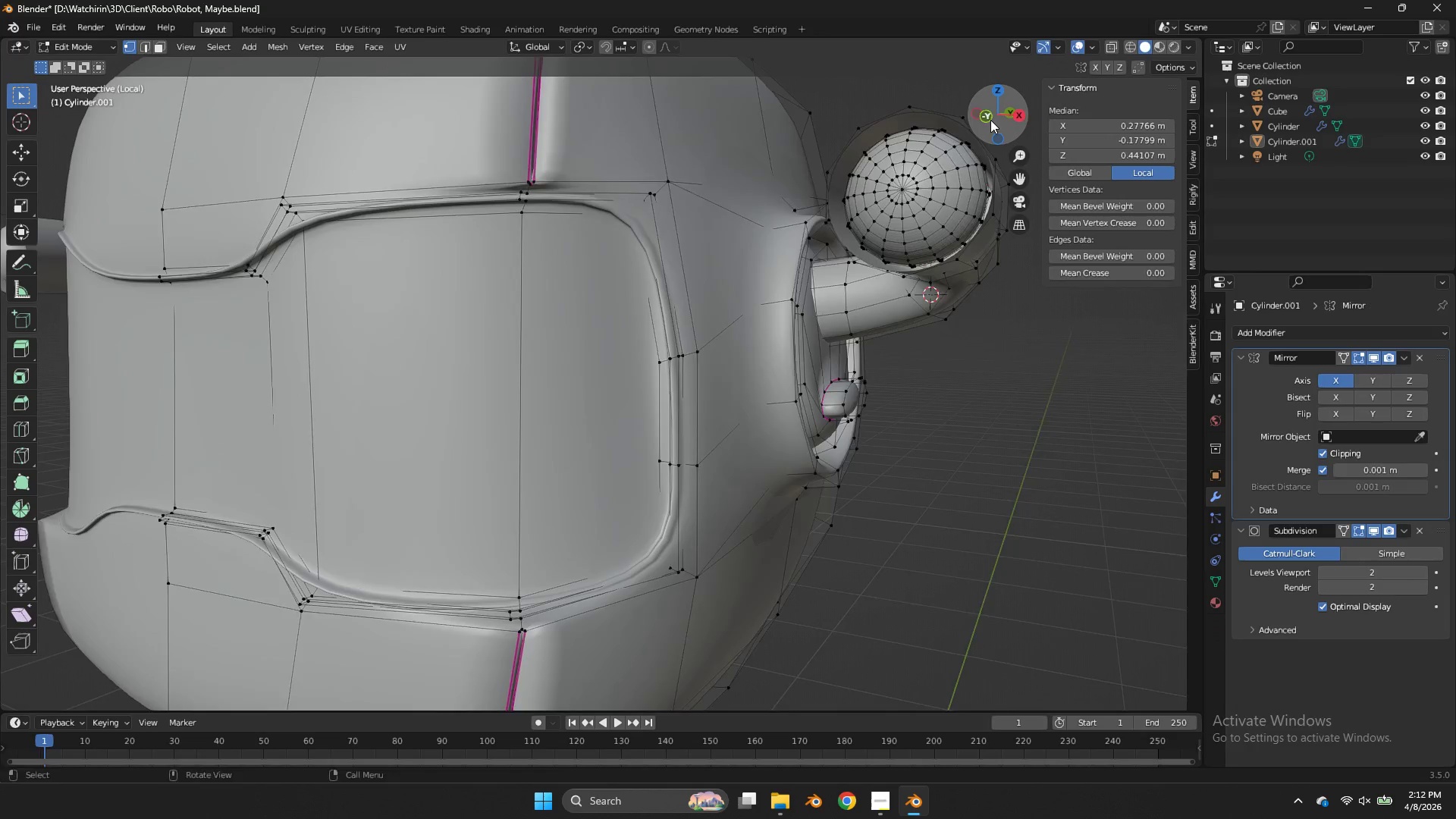 
left_click_drag(start_coordinate=[990, 120], to_coordinate=[951, 155])
 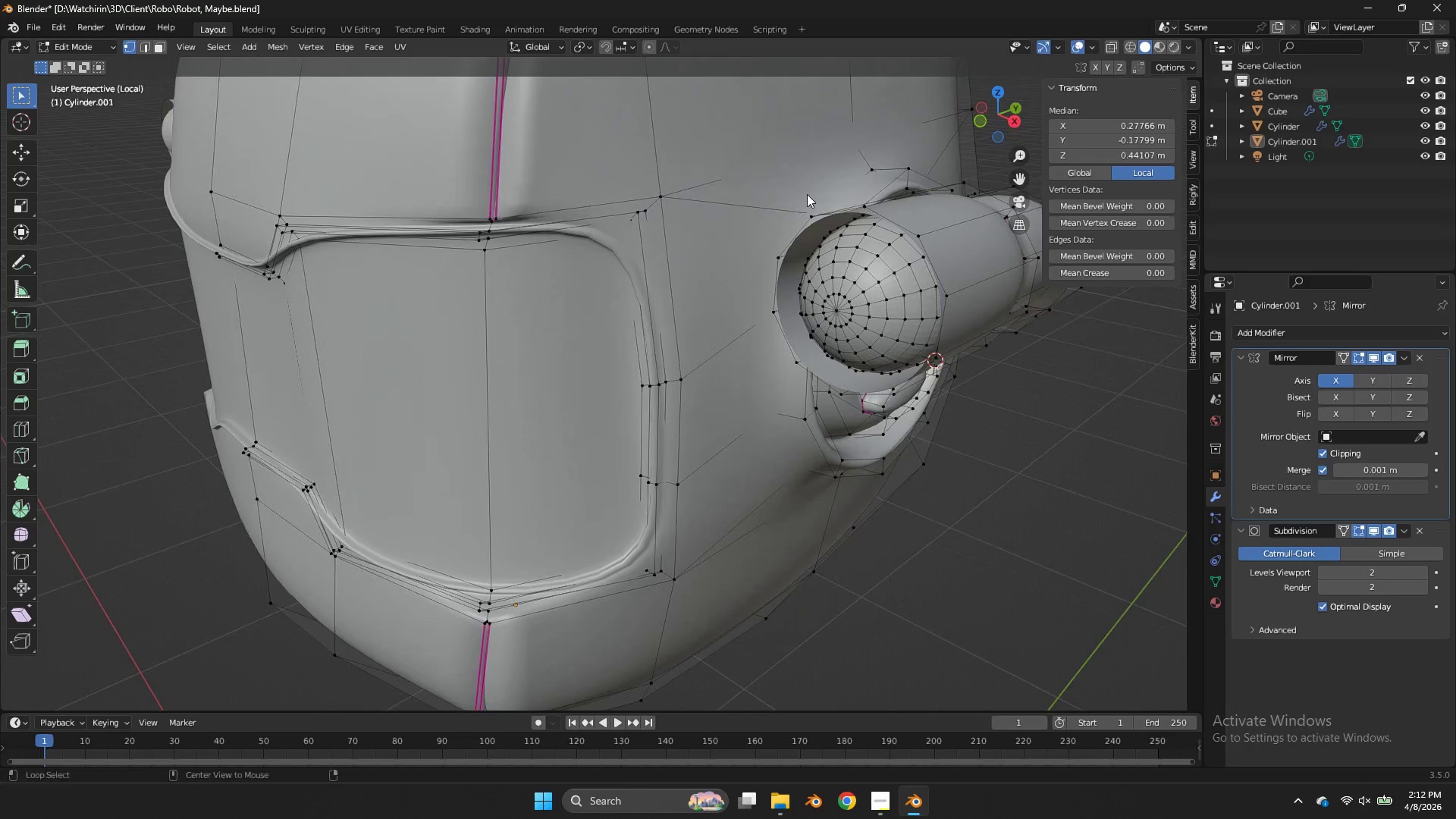 
hold_key(key=AltLeft, duration=2.73)
left_click([607, 193])
 